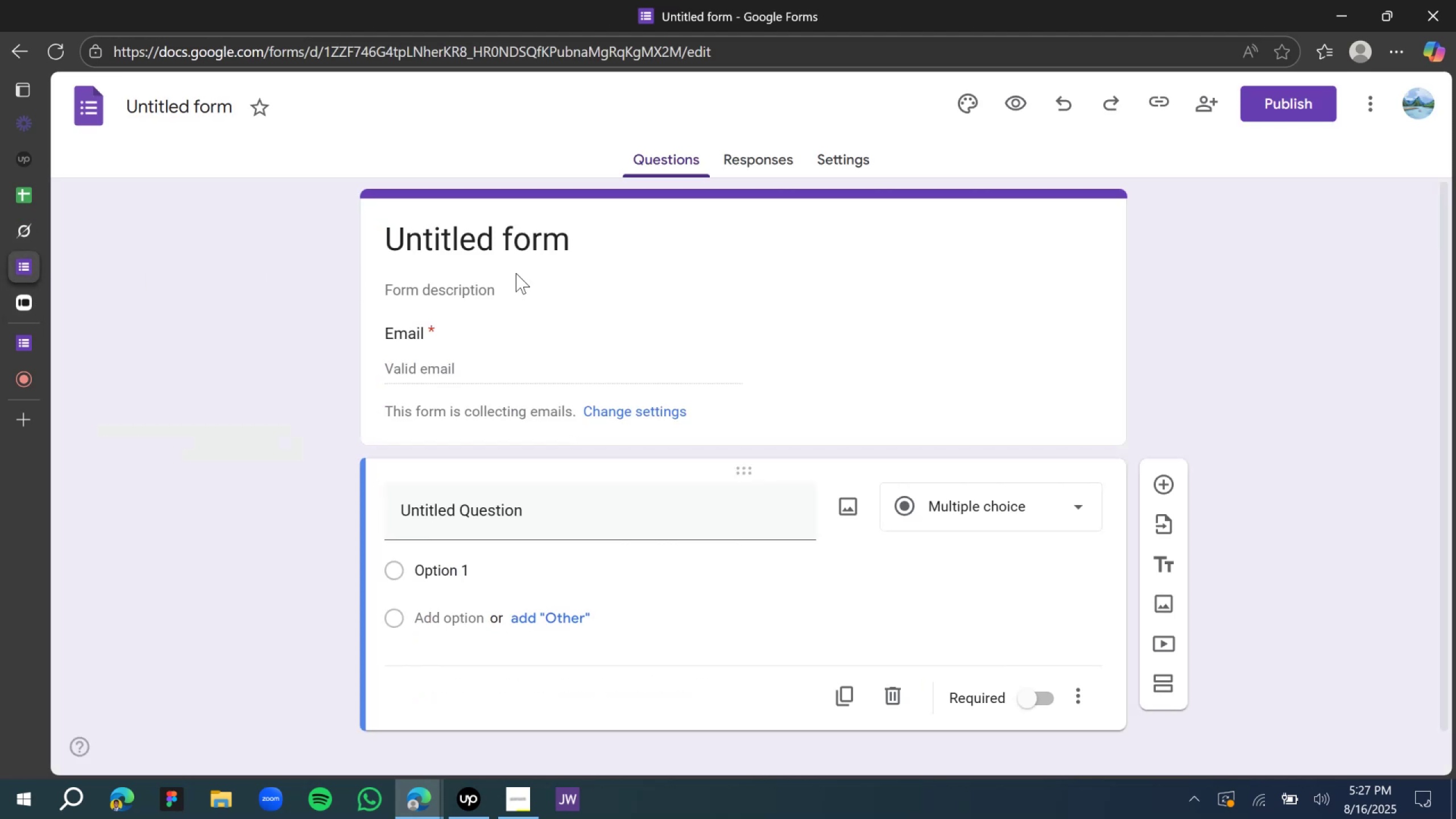 
left_click([495, 237])
 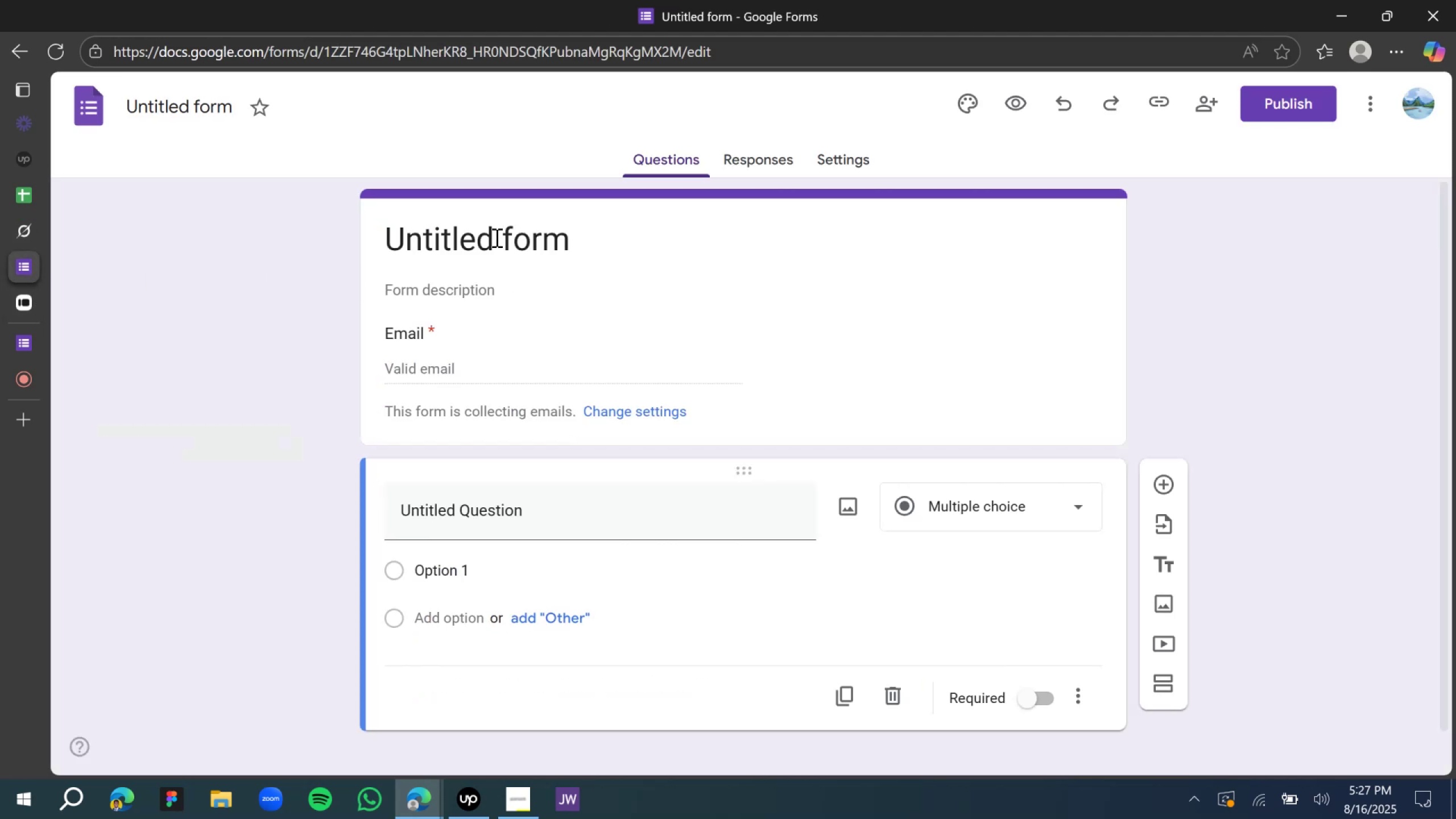 
key(Control+A)
 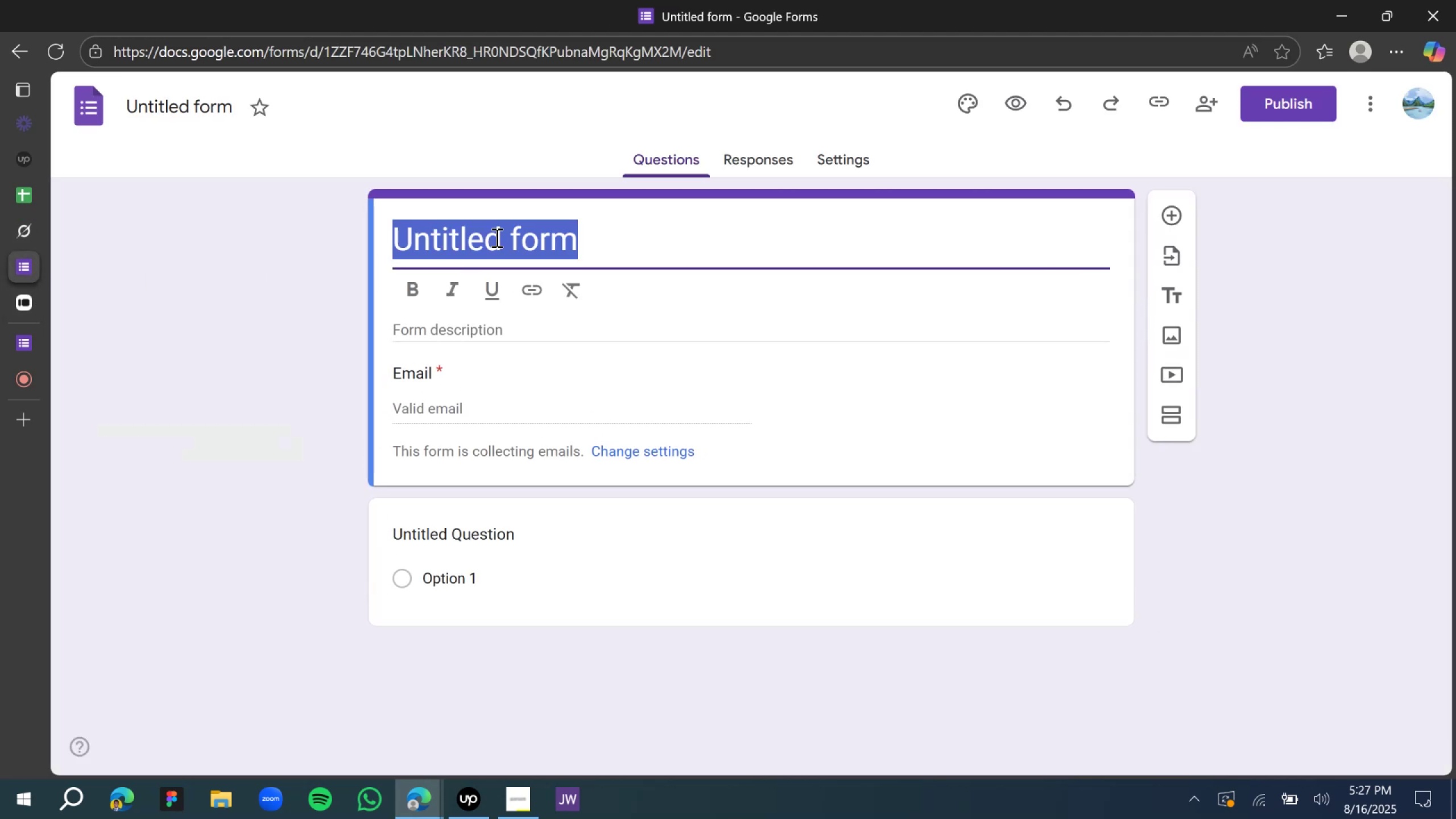 
key(Control+V)
 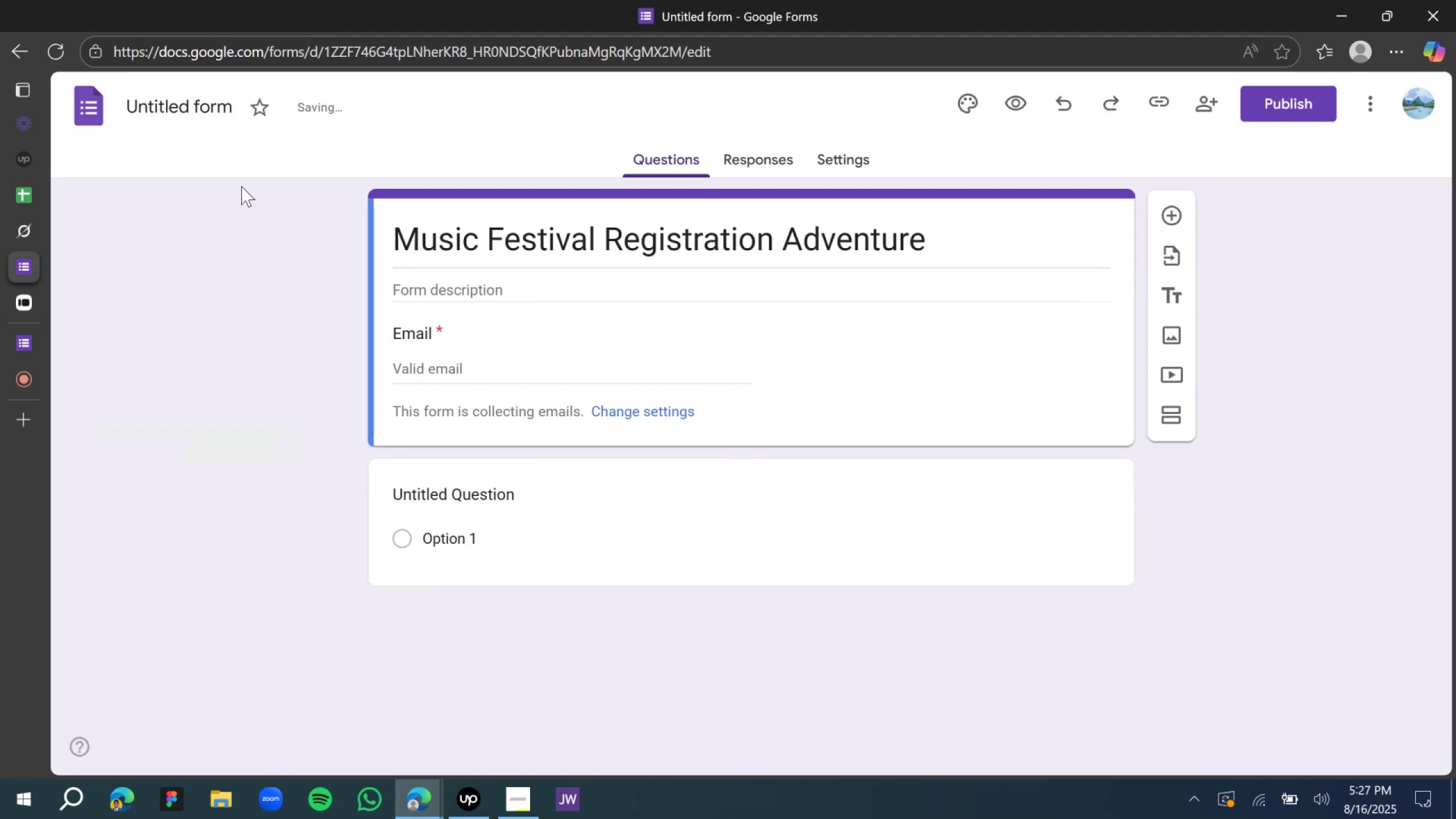 
left_click([195, 106])
 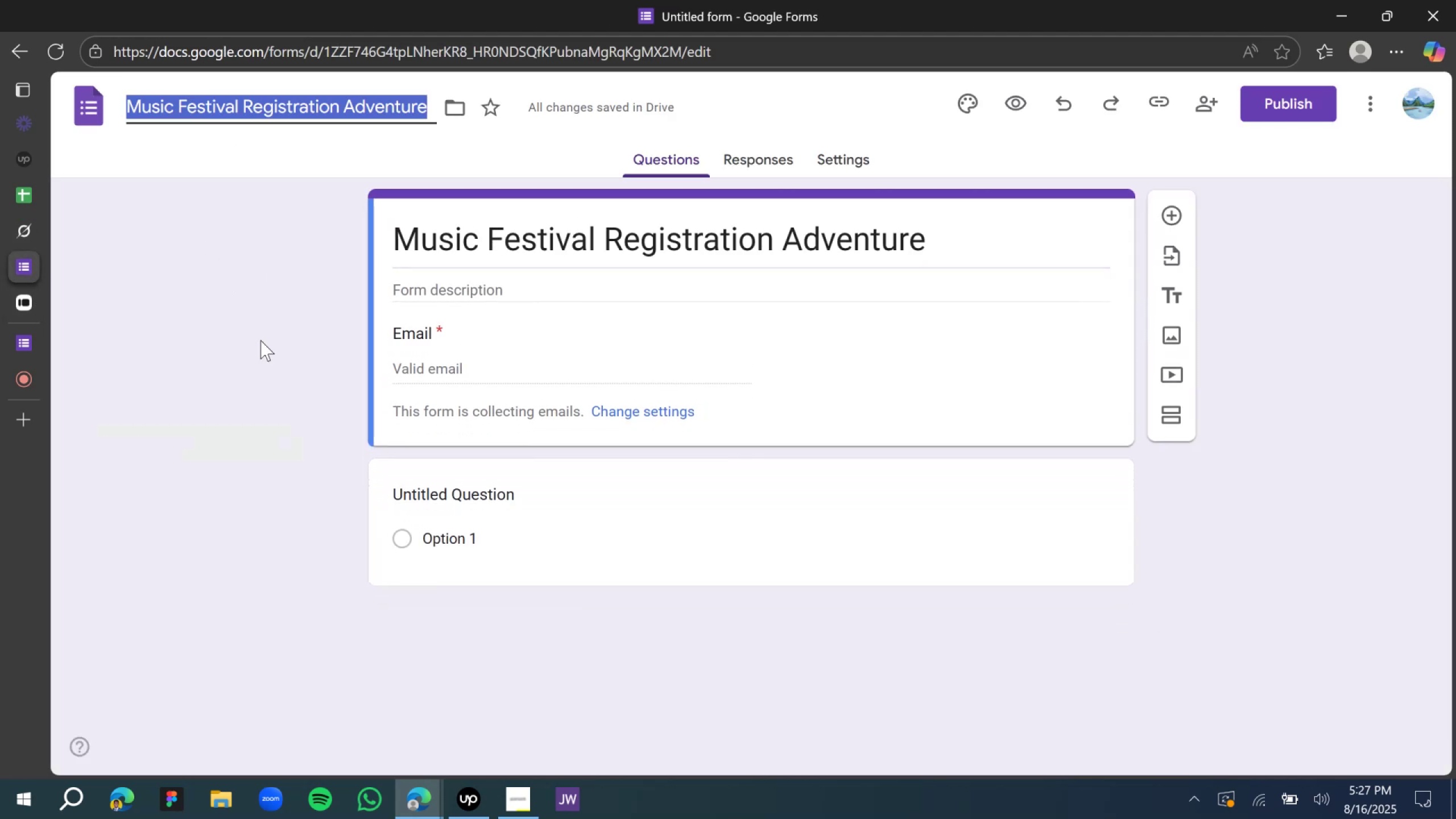 
double_click([260, 351])
 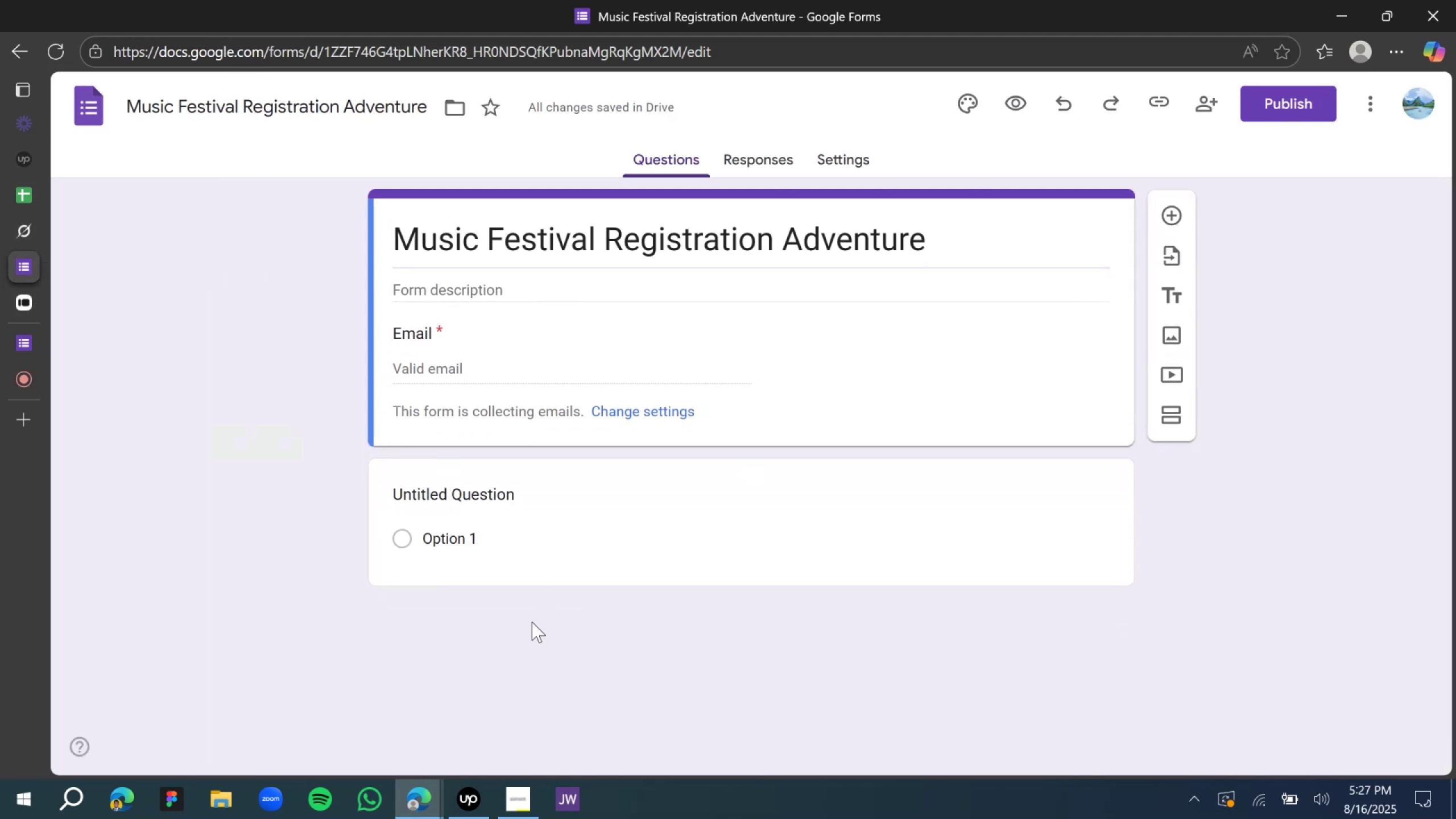 
left_click([462, 800])
 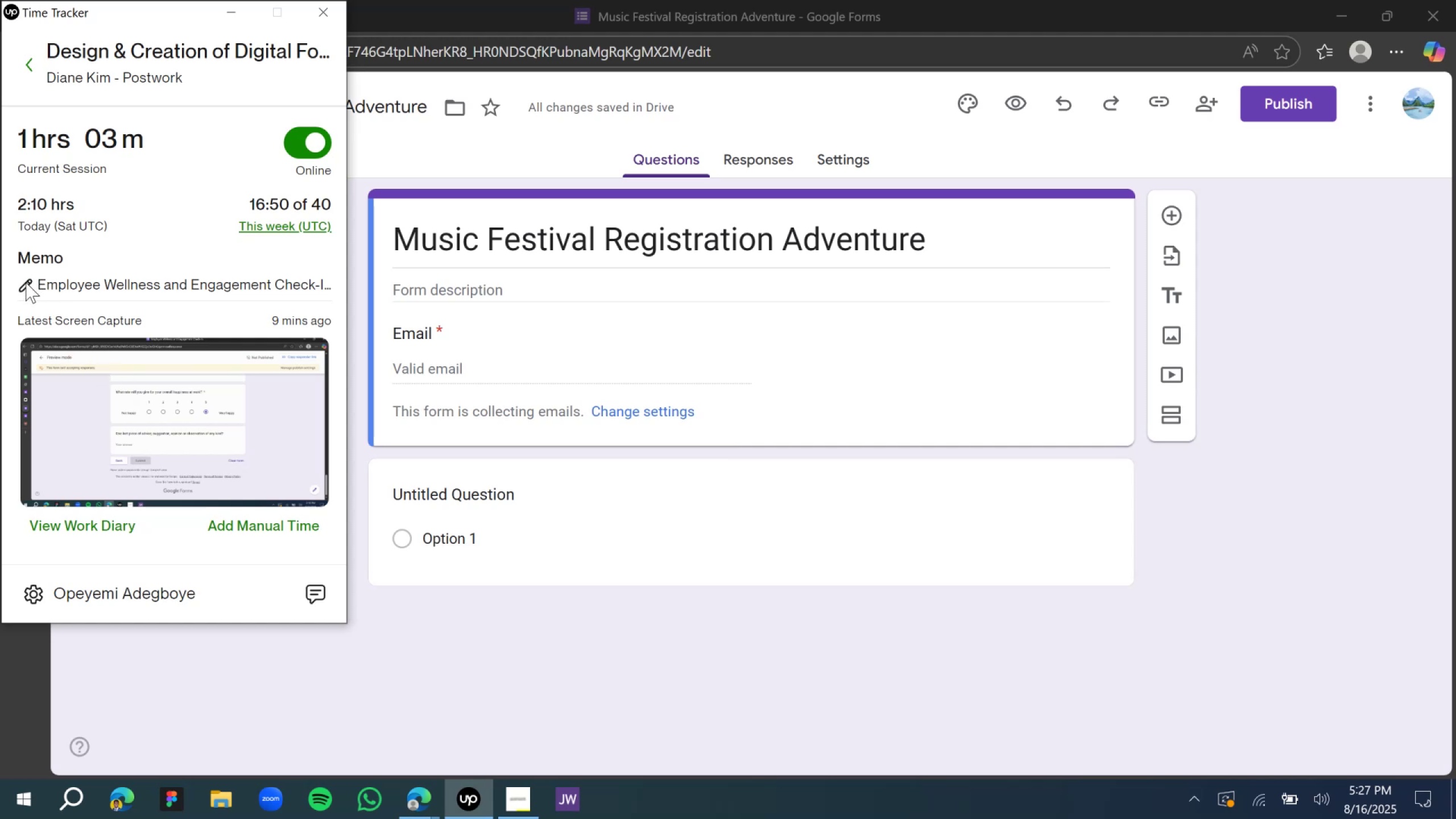 
left_click([27, 282])
 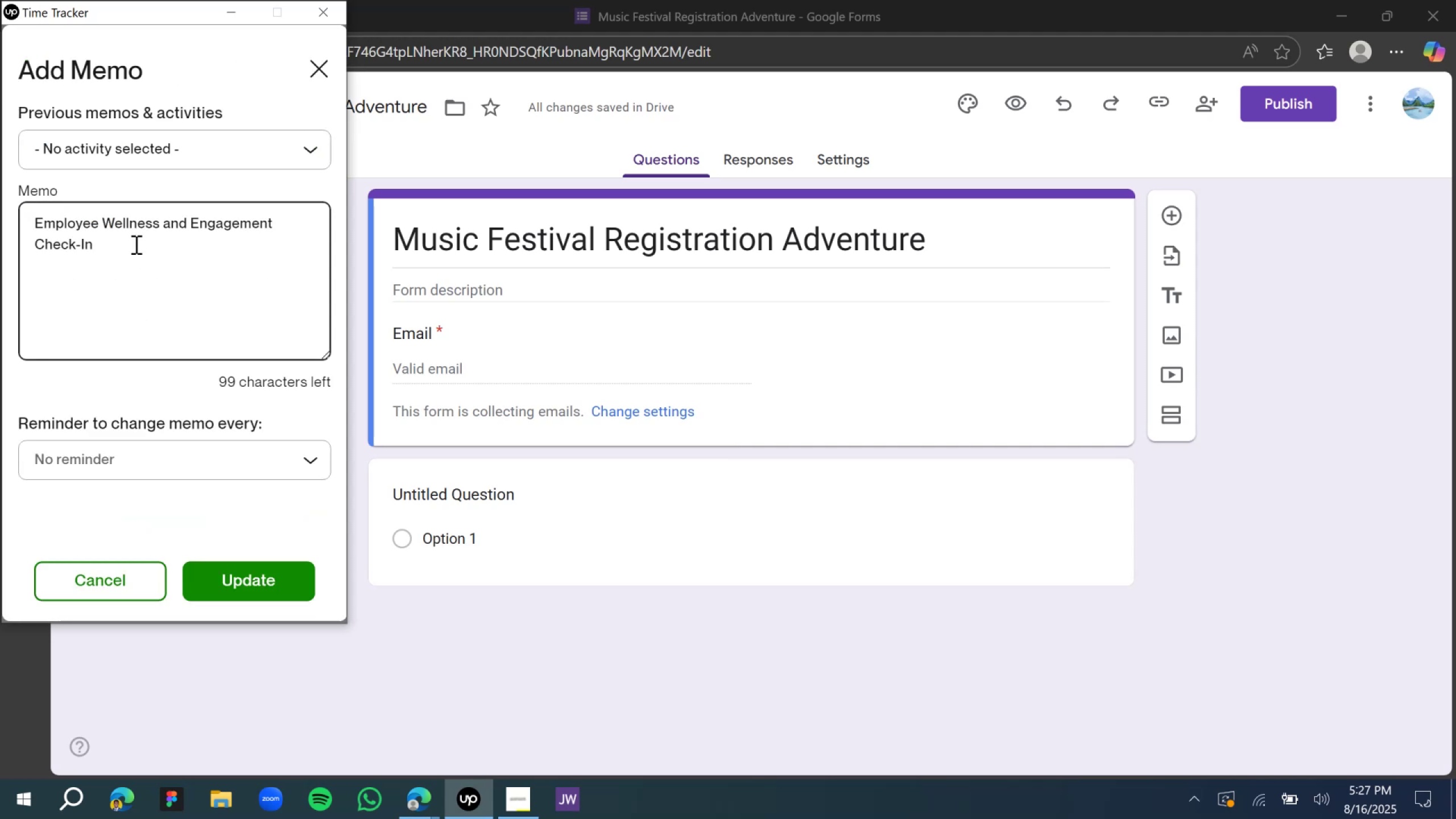 
double_click([134, 244])
 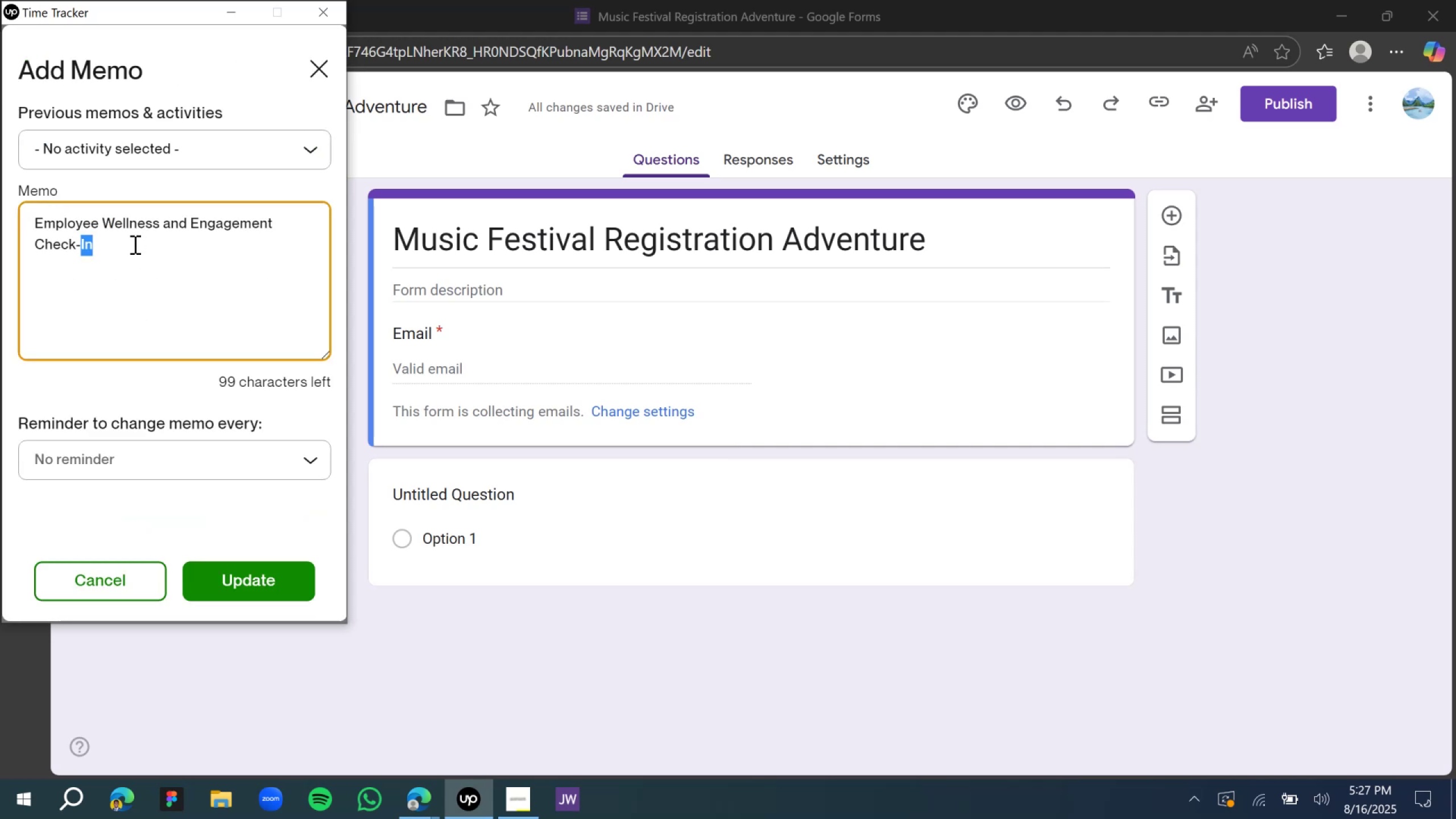 
triple_click([134, 244])
 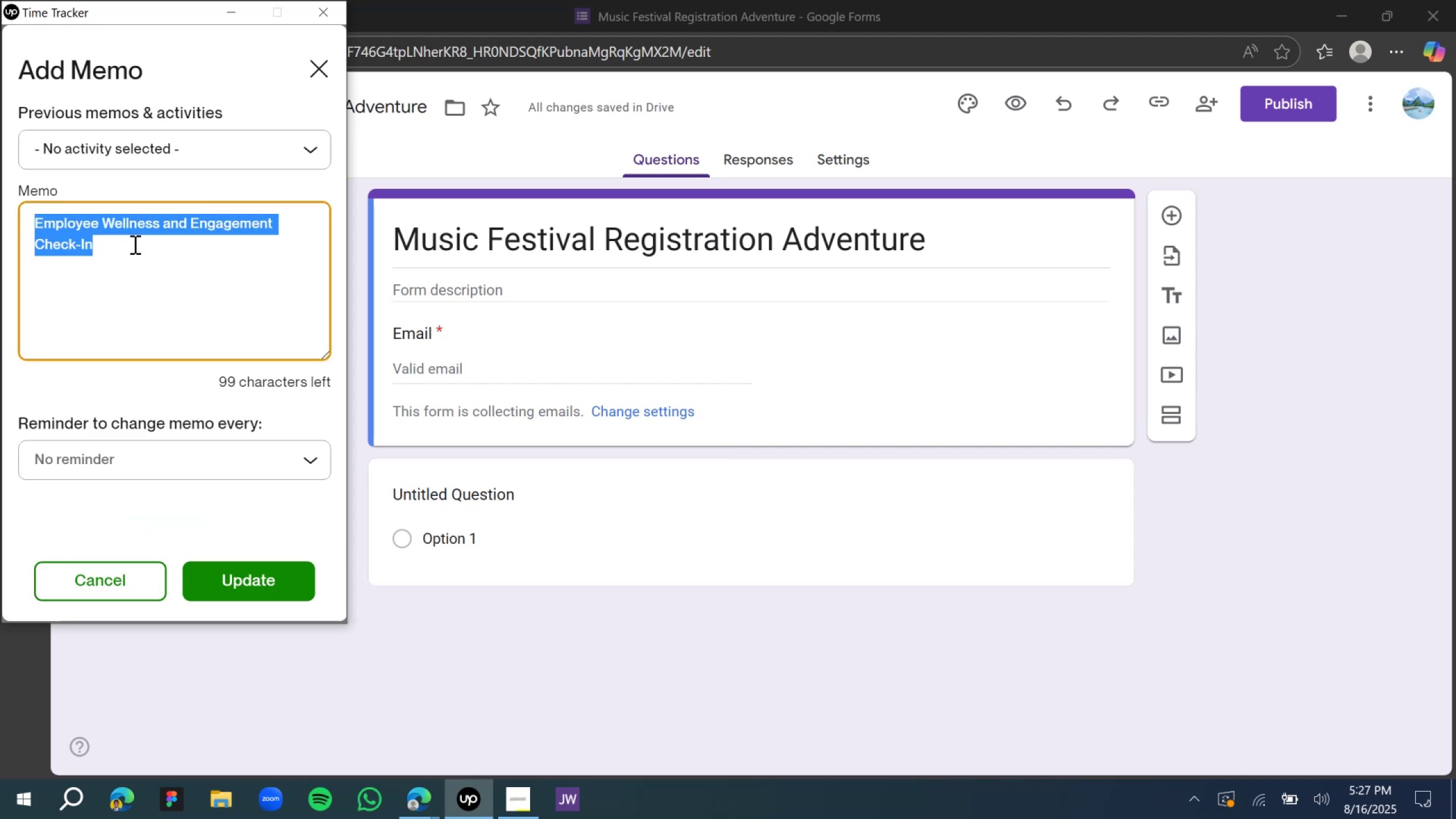 
key(Control+V)
 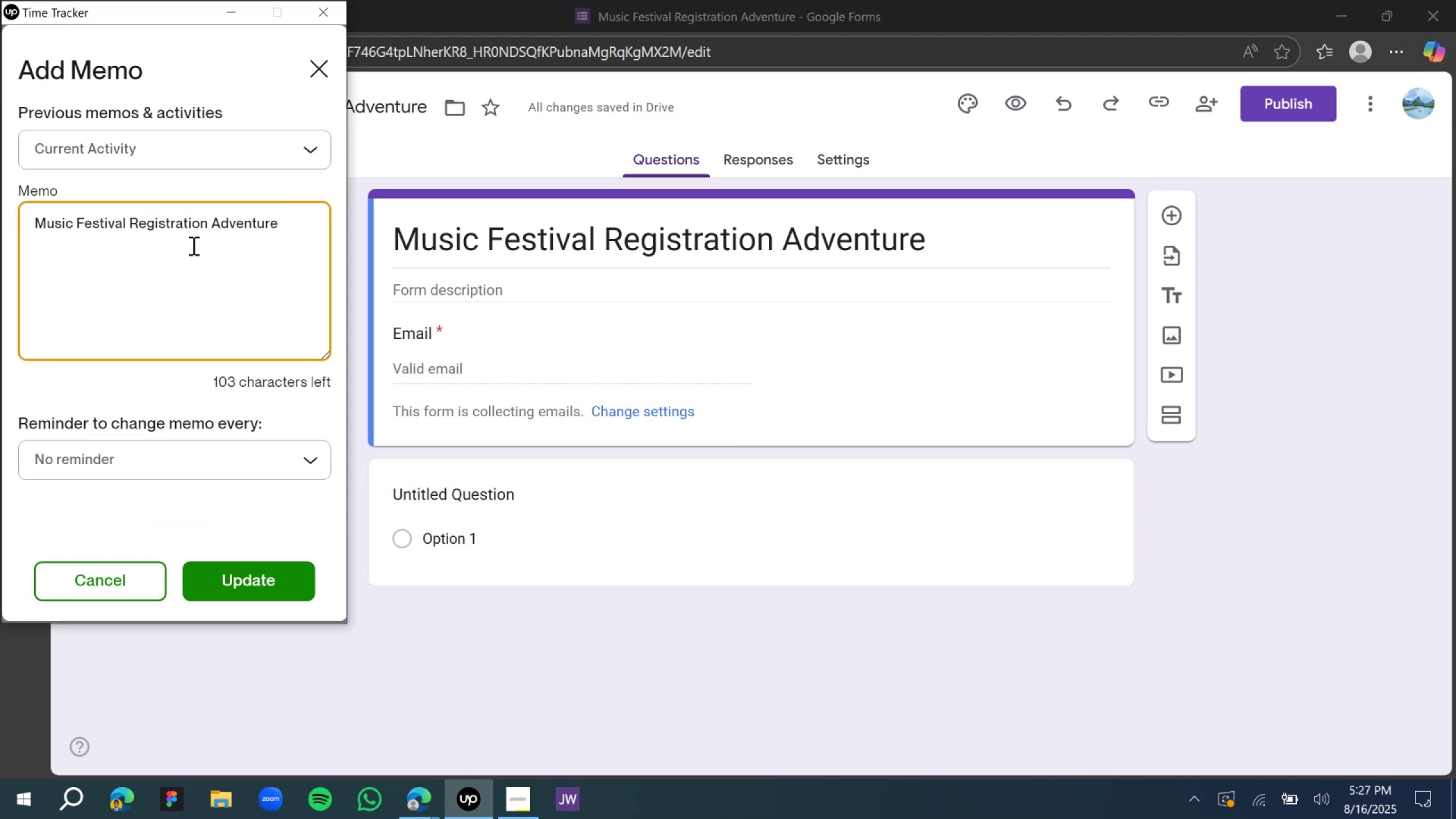 
type( form creation using google forms)
 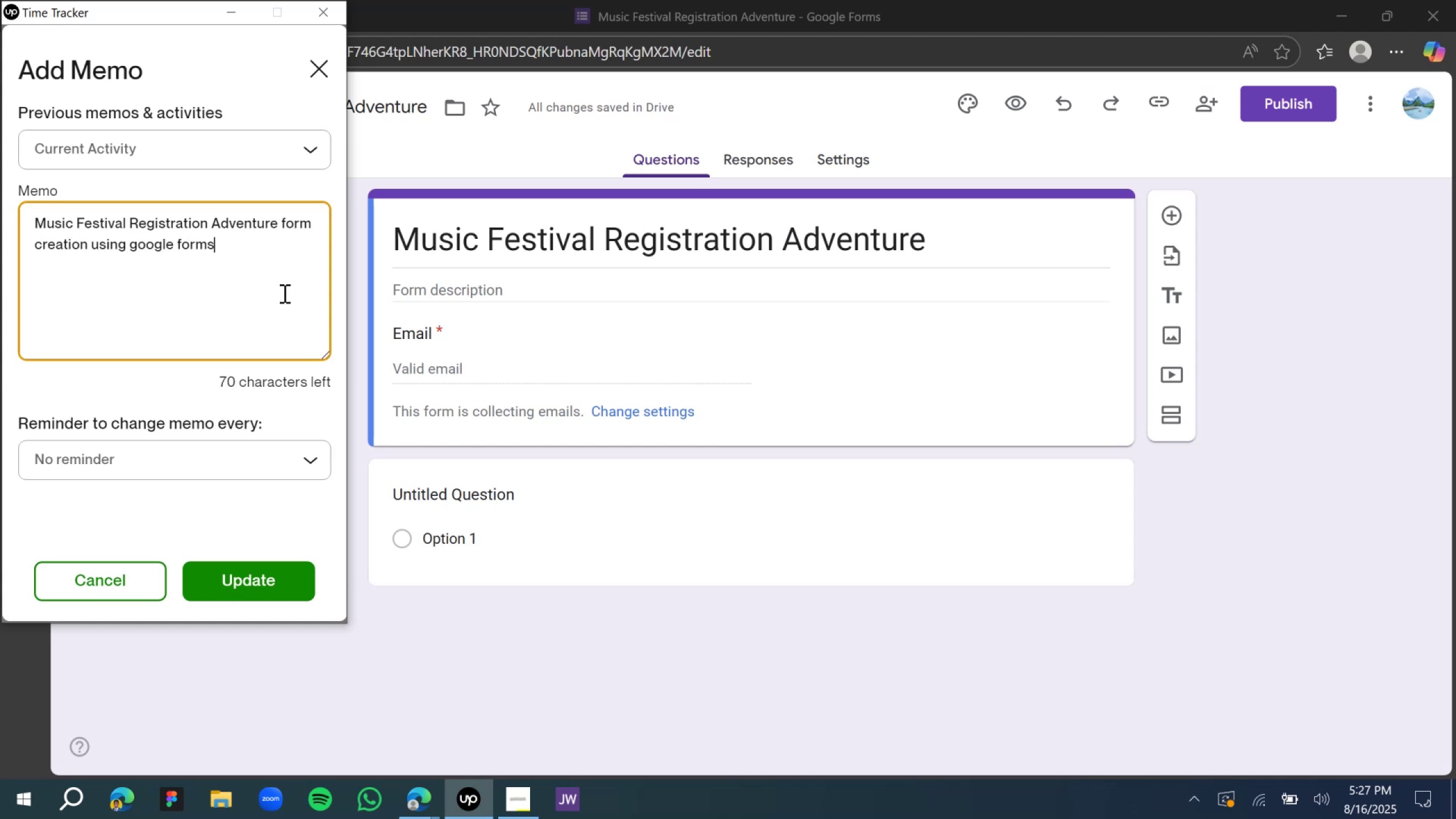 
left_click([145, 452])
 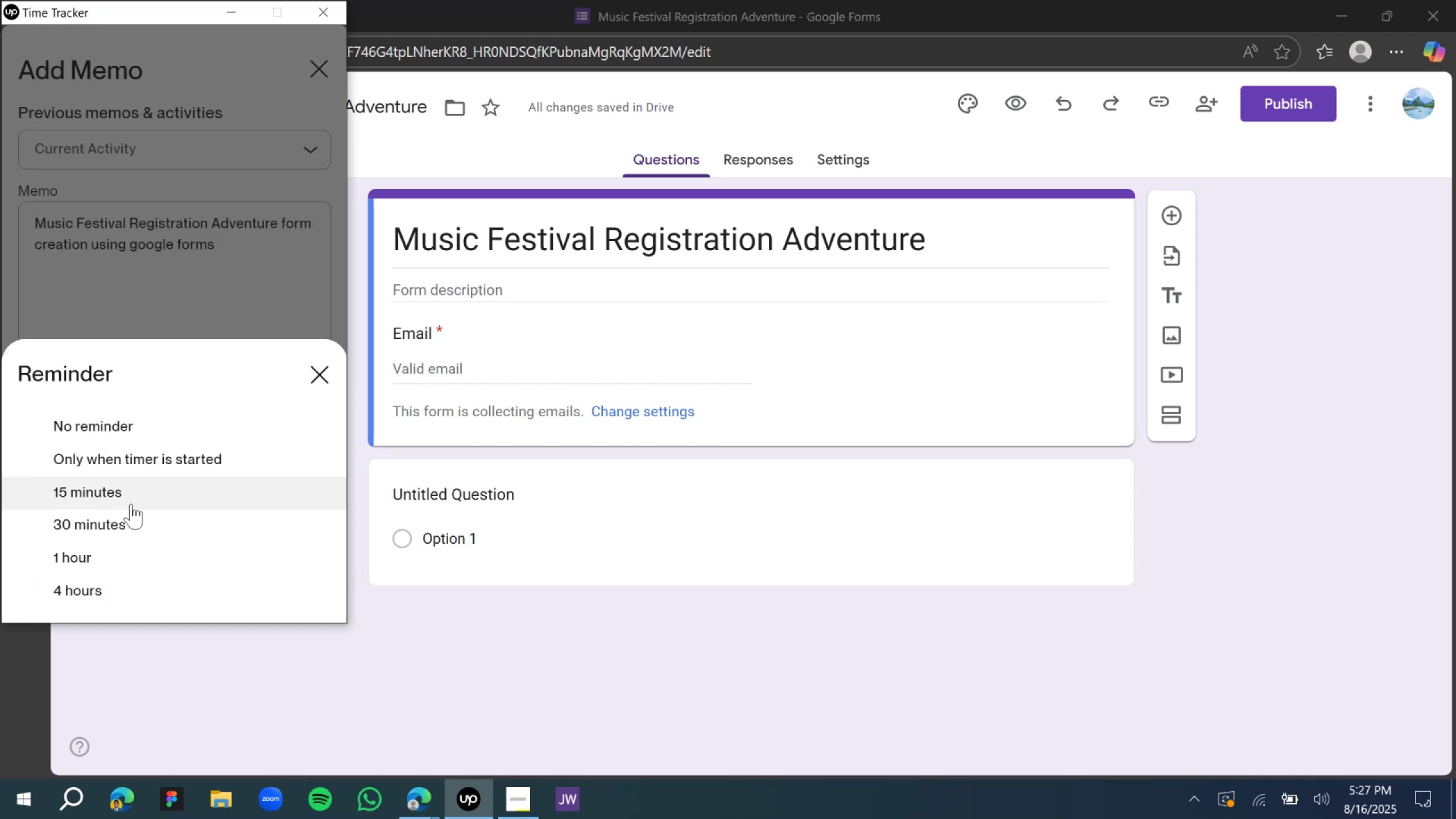 
scroll: coordinate [128, 556], scroll_direction: down, amount: 1.0
 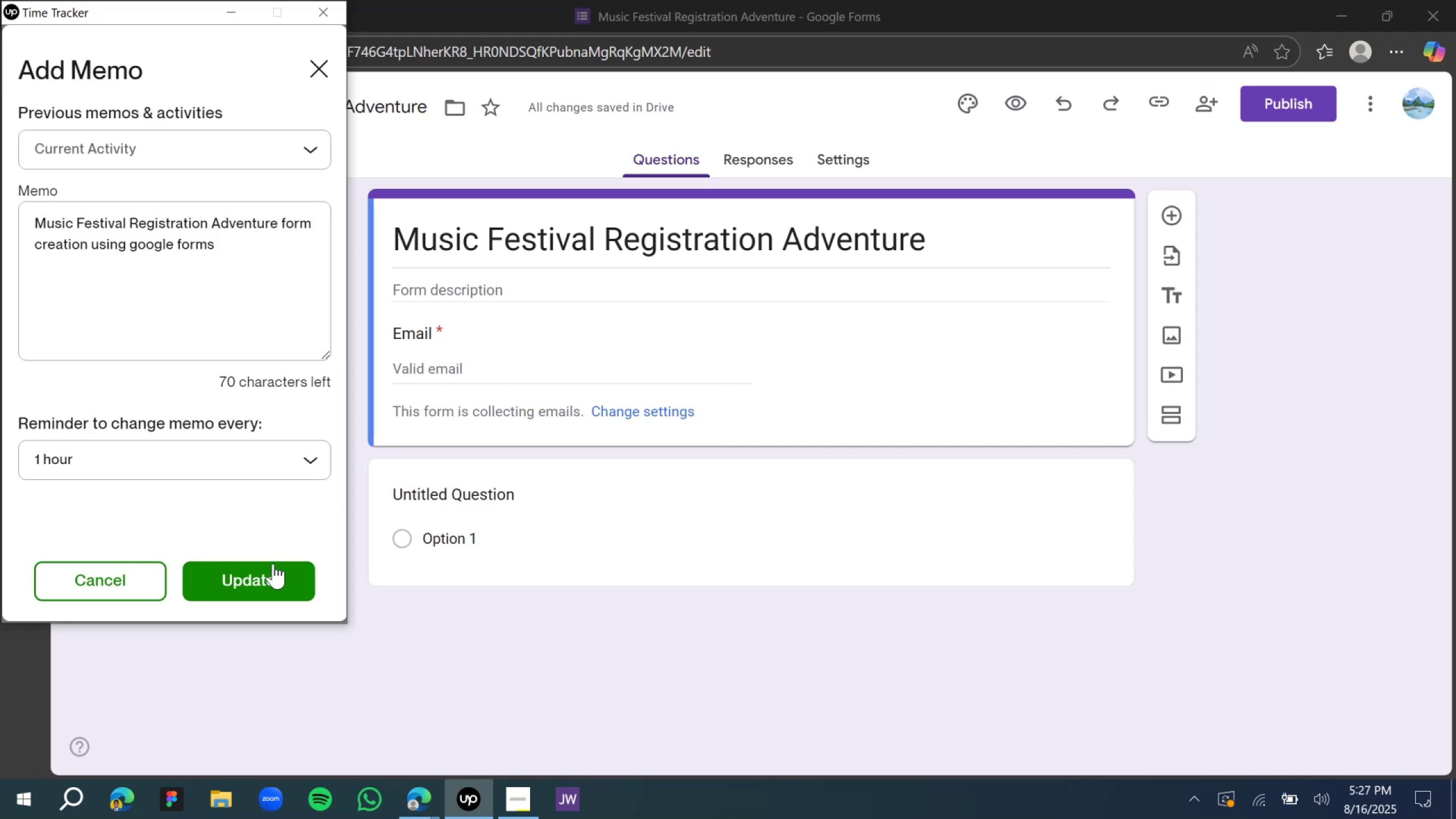 
left_click([276, 566])
 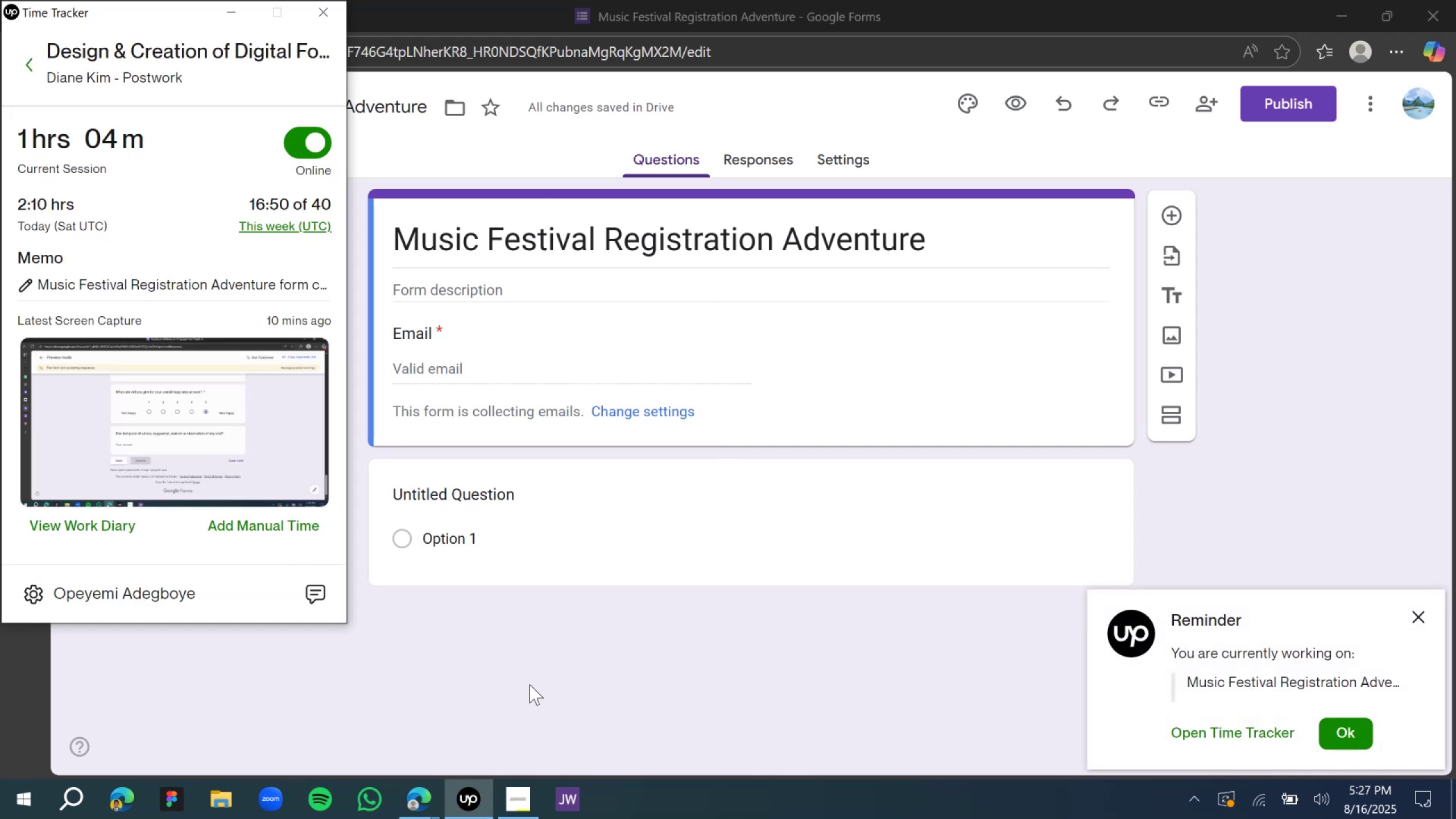 
left_click([497, 672])
 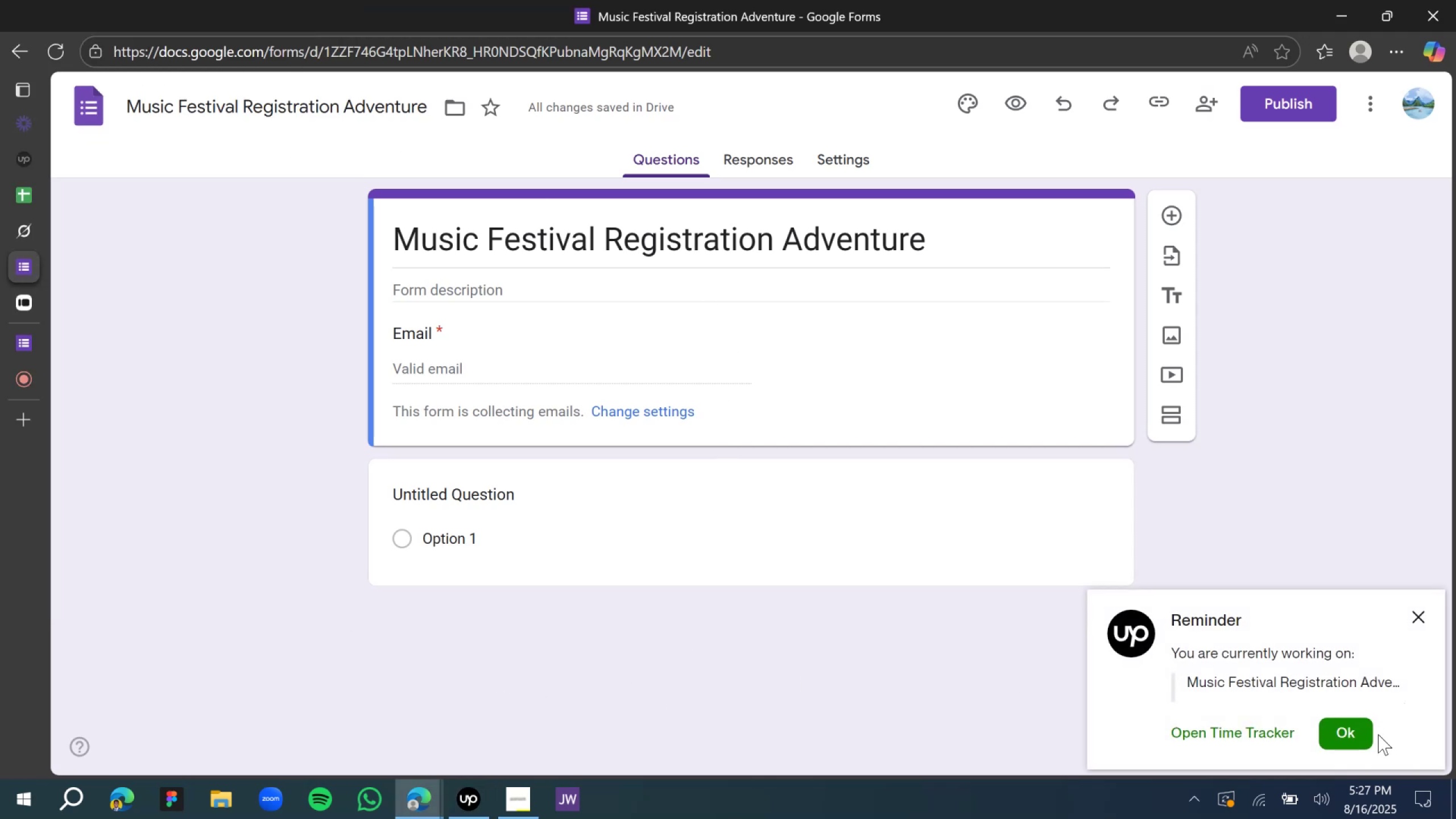 
left_click([1358, 736])
 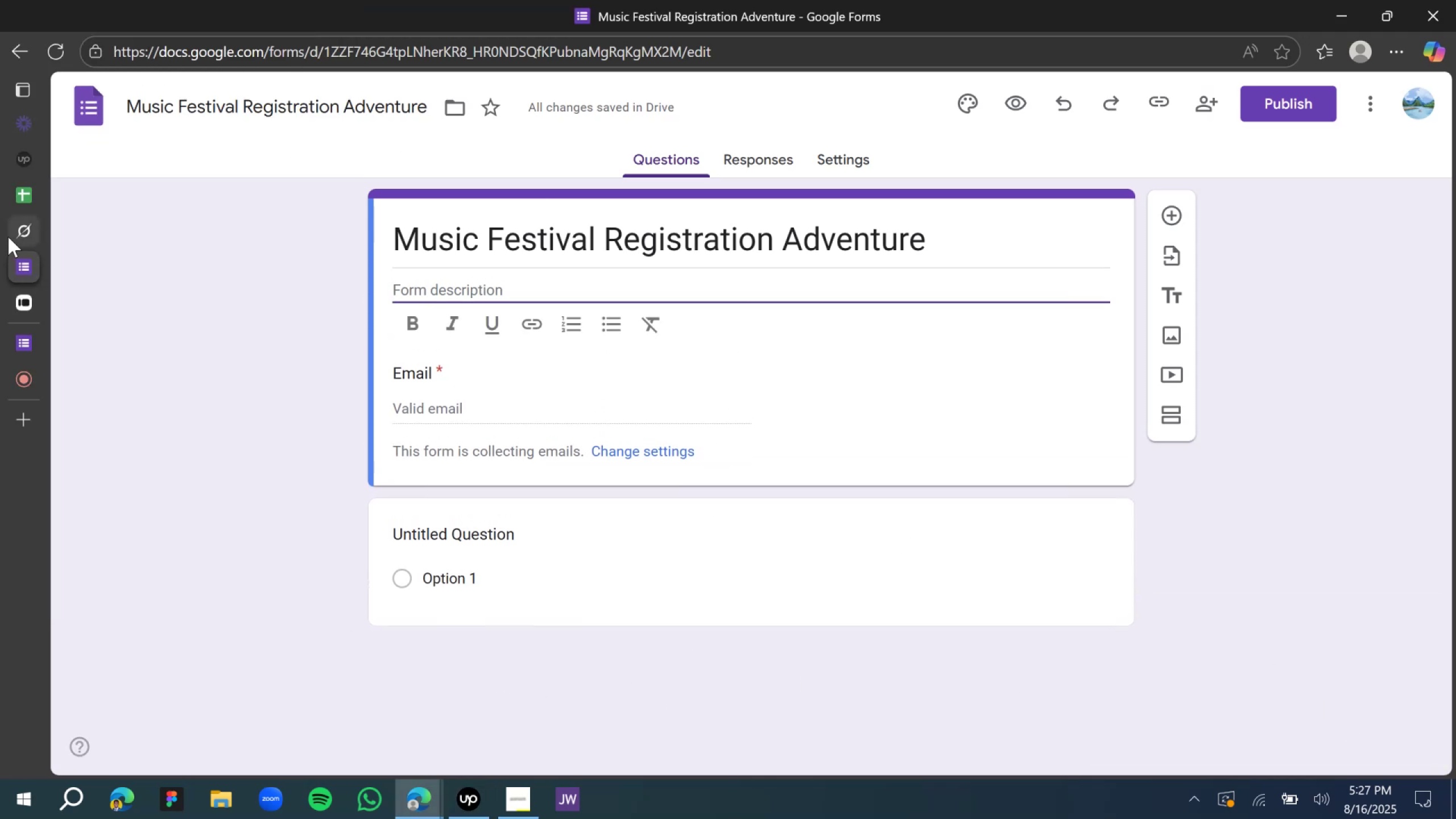 
left_click([30, 232])
 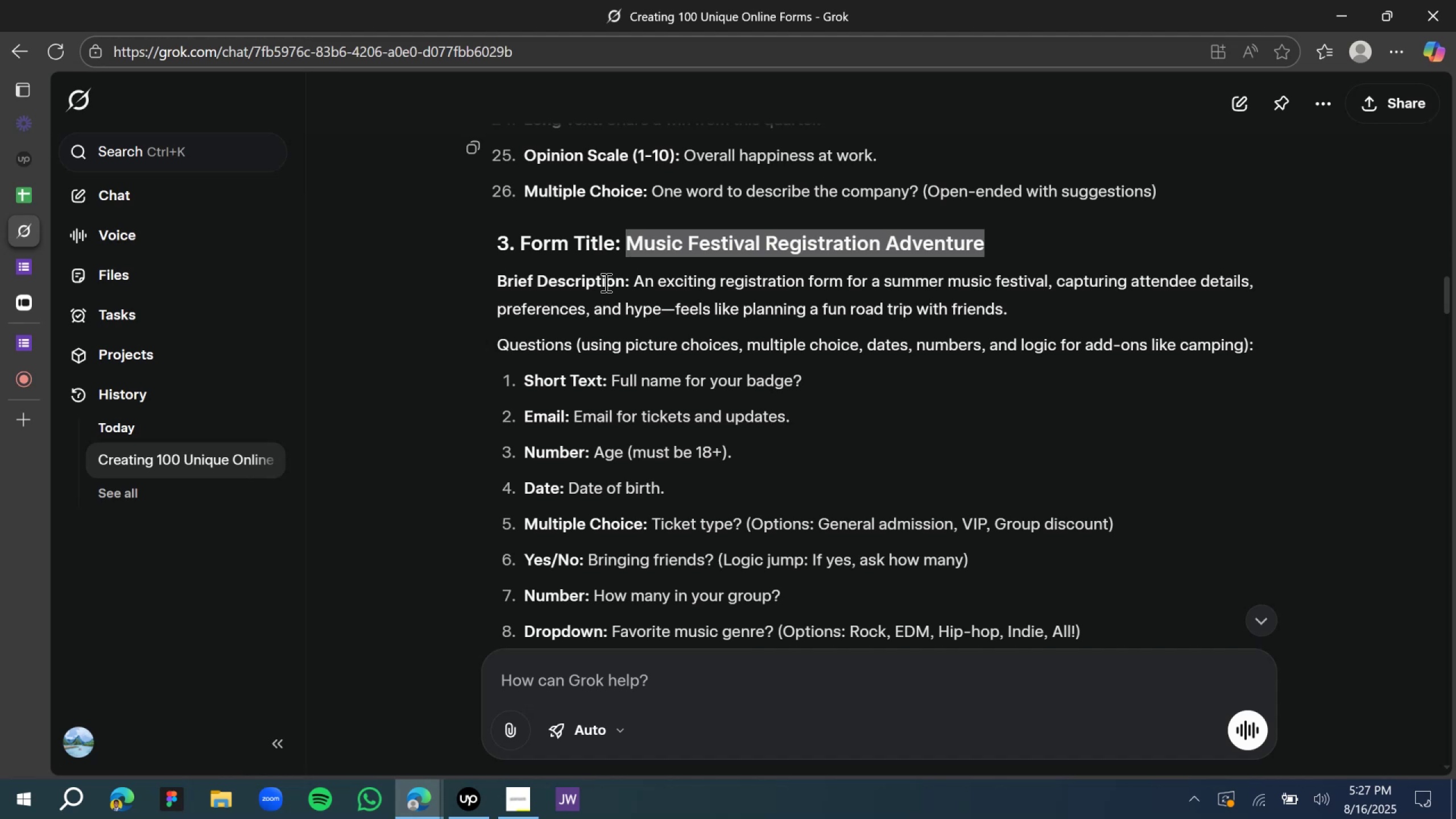 
left_click([628, 276])
 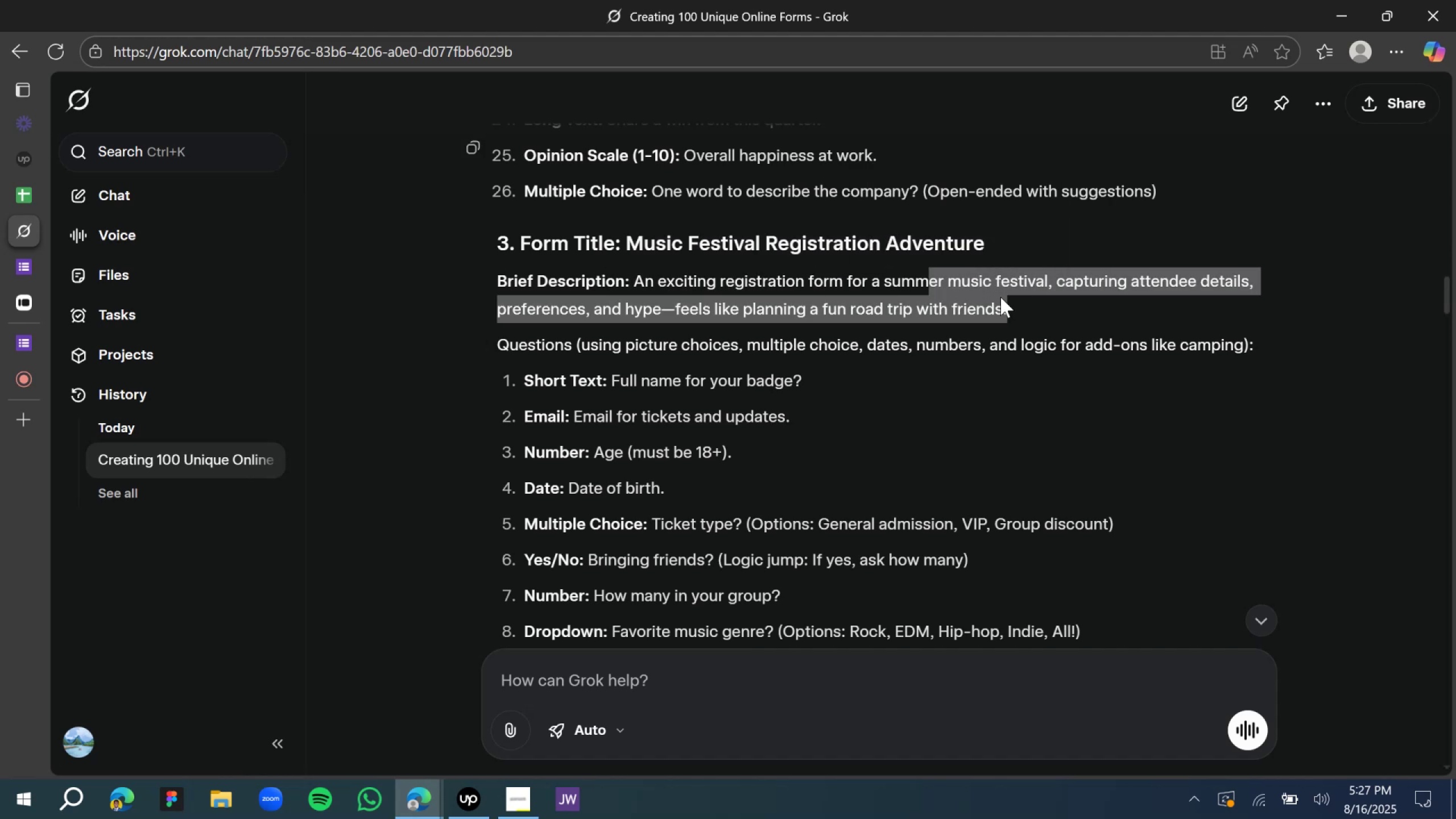 
left_click([1027, 315])
 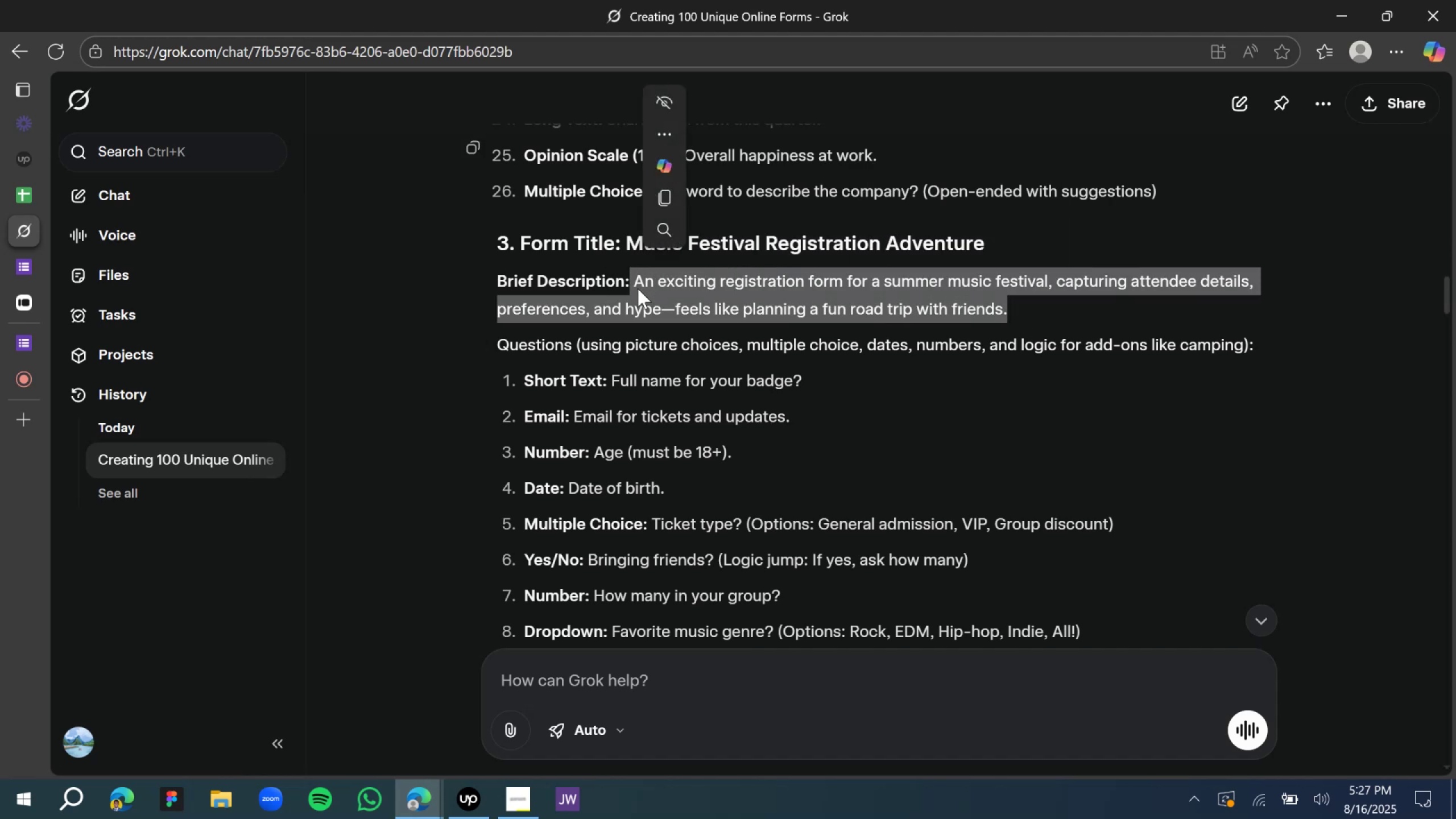 
wait(5.79)
 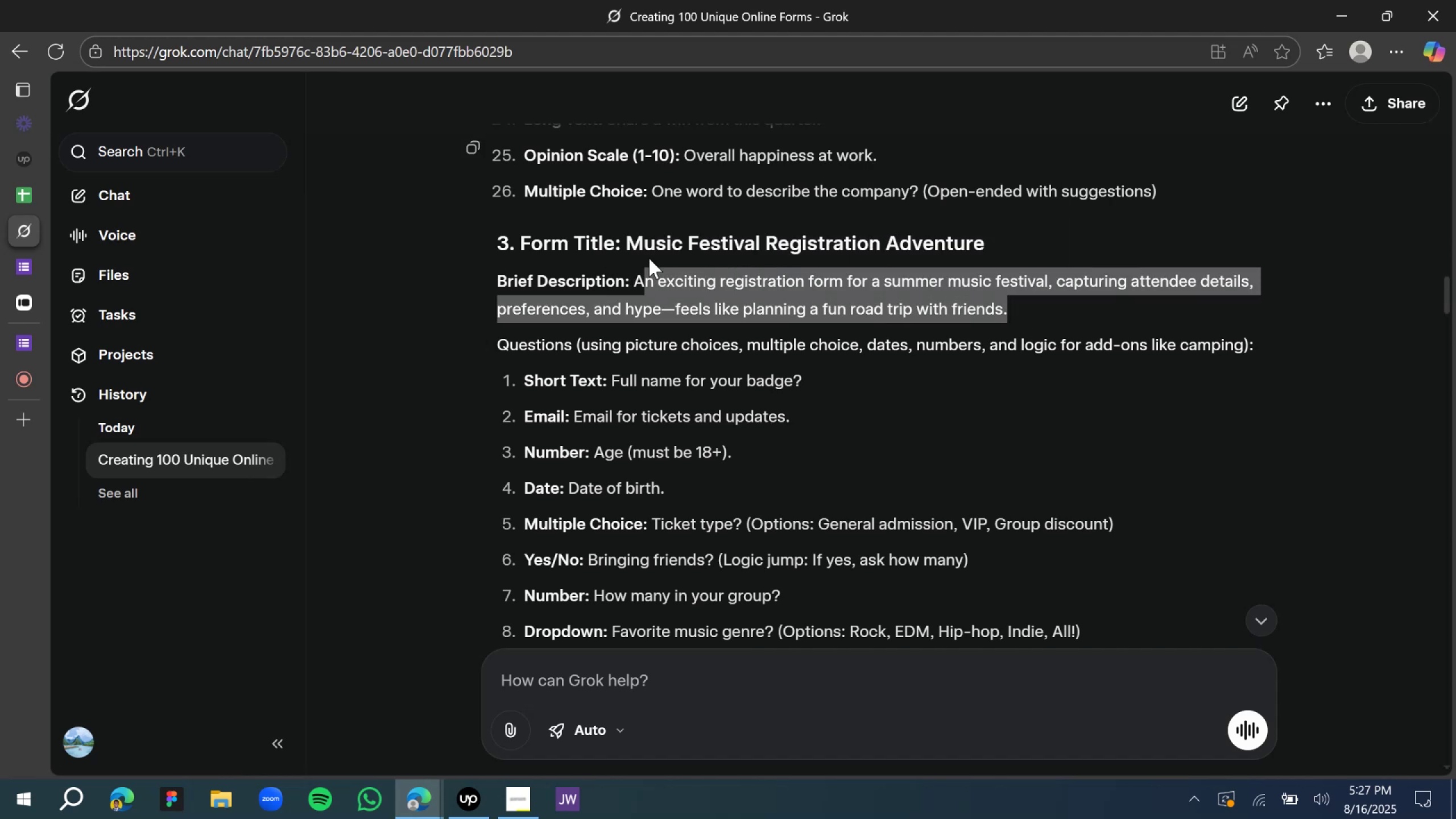 
key(Control+C)
 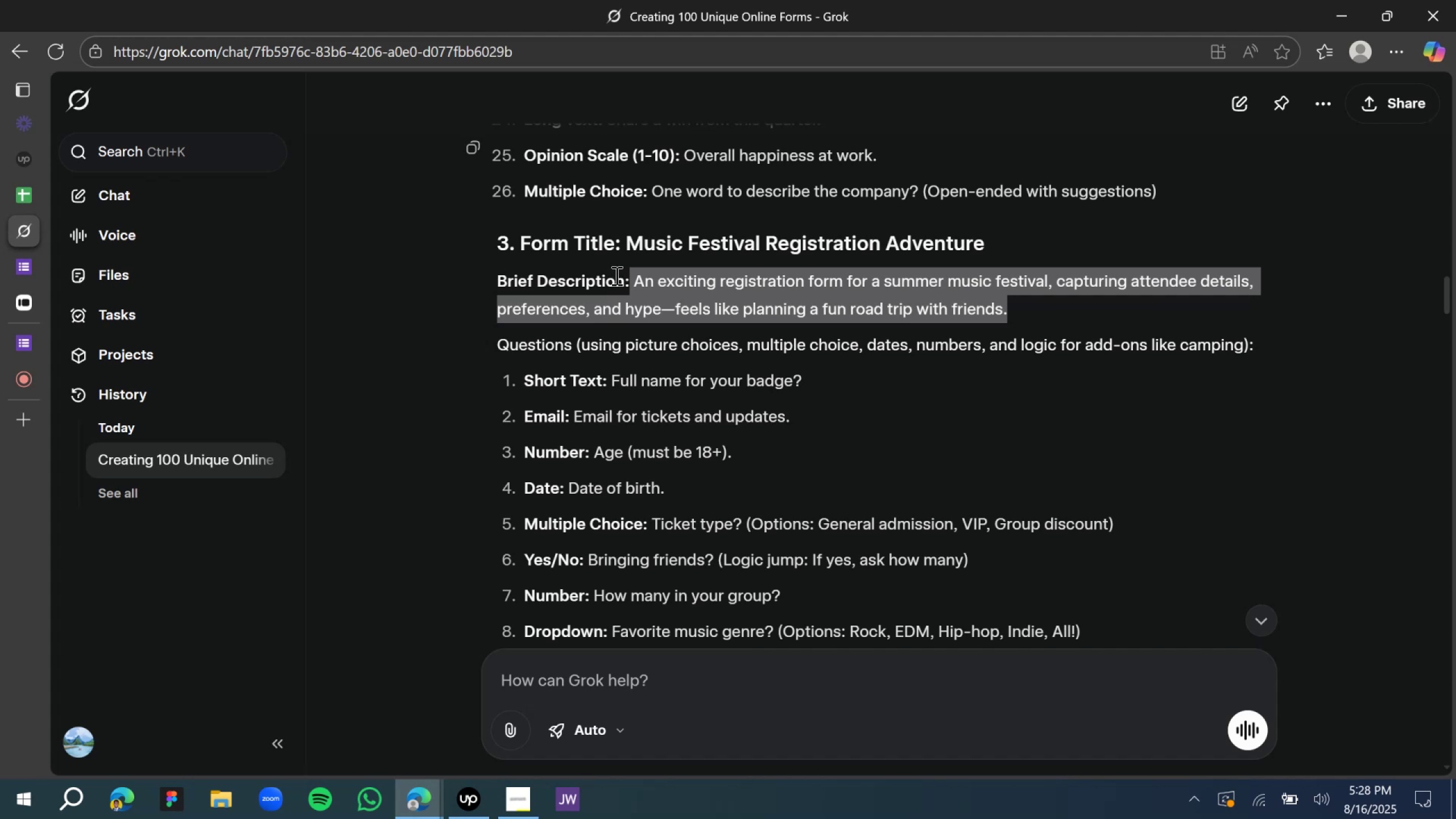 
key(Control+C)
 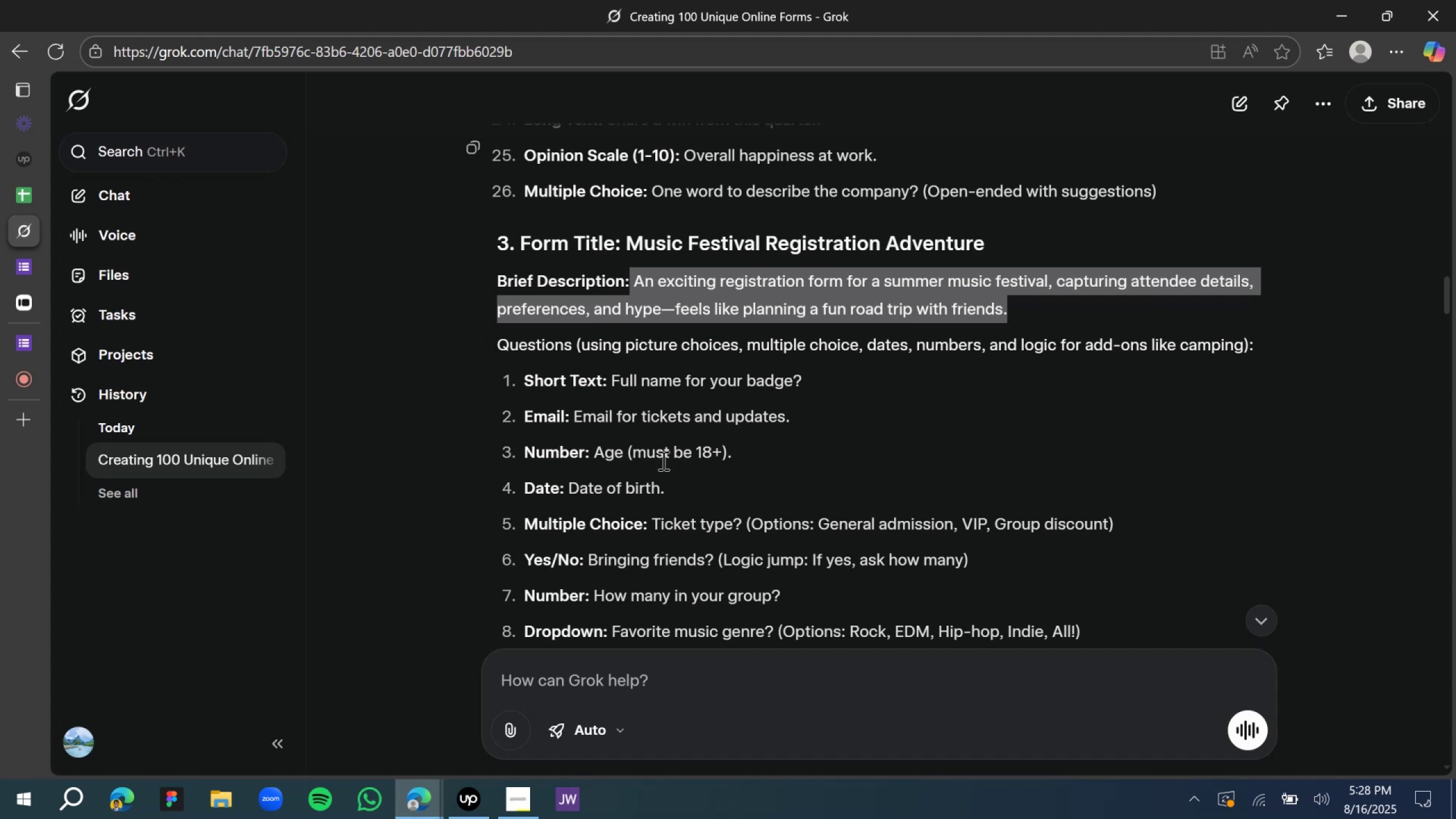 
scroll: coordinate [661, 461], scroll_direction: down, amount: 8.0
 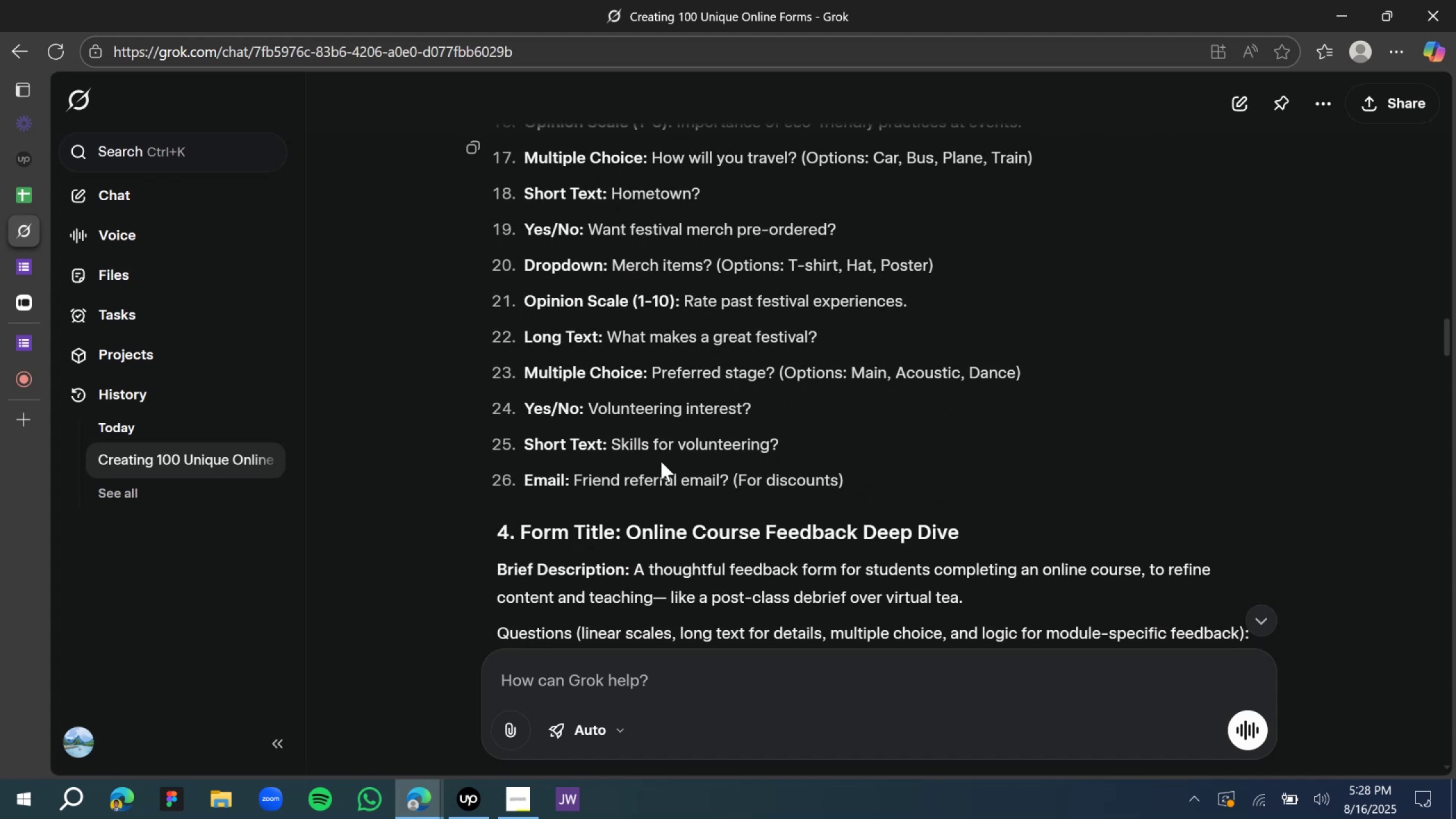 
scroll: coordinate [665, 455], scroll_direction: up, amount: 8.0
 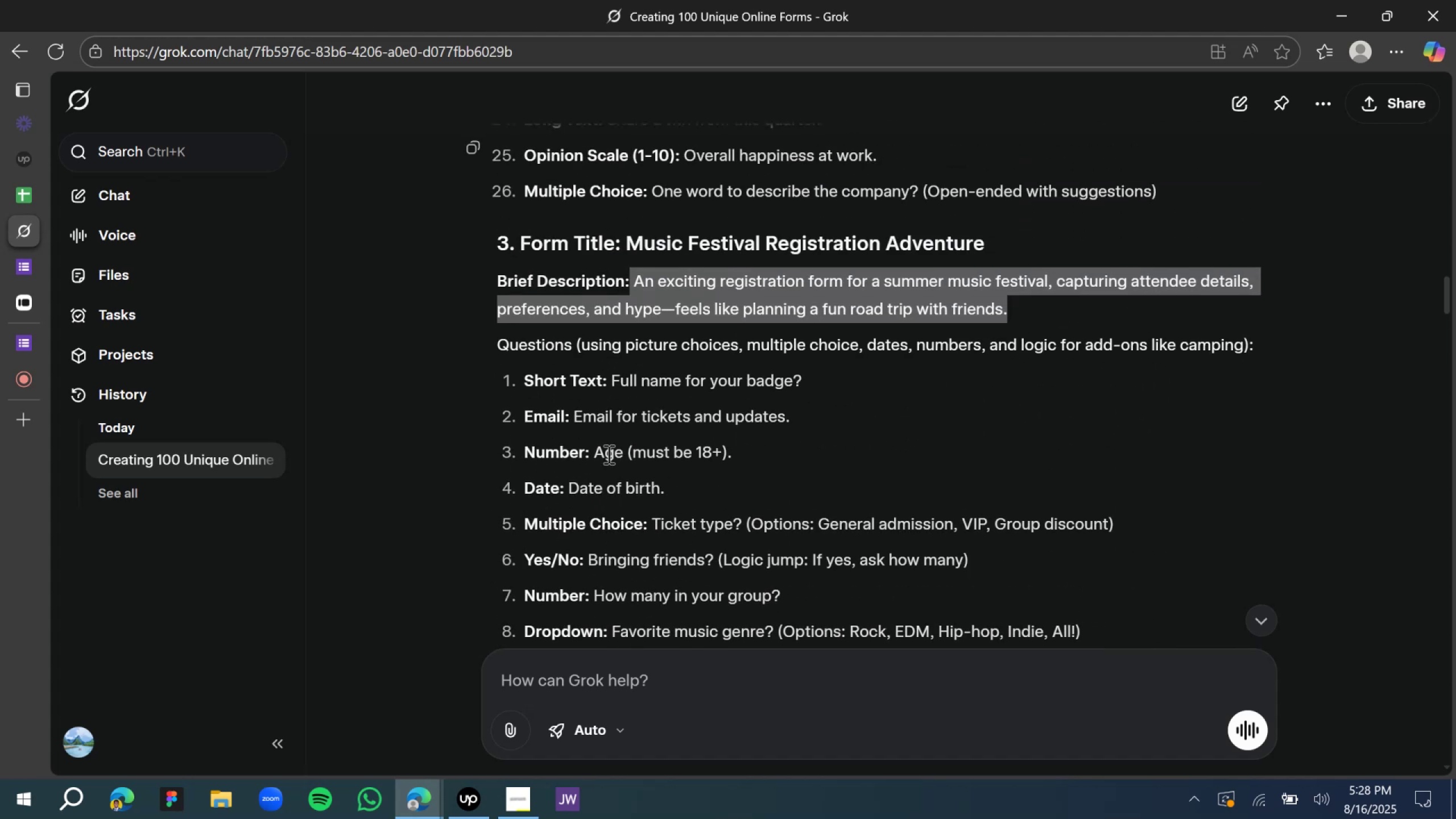 
scroll: coordinate [595, 450], scroll_direction: down, amount: 1.0
 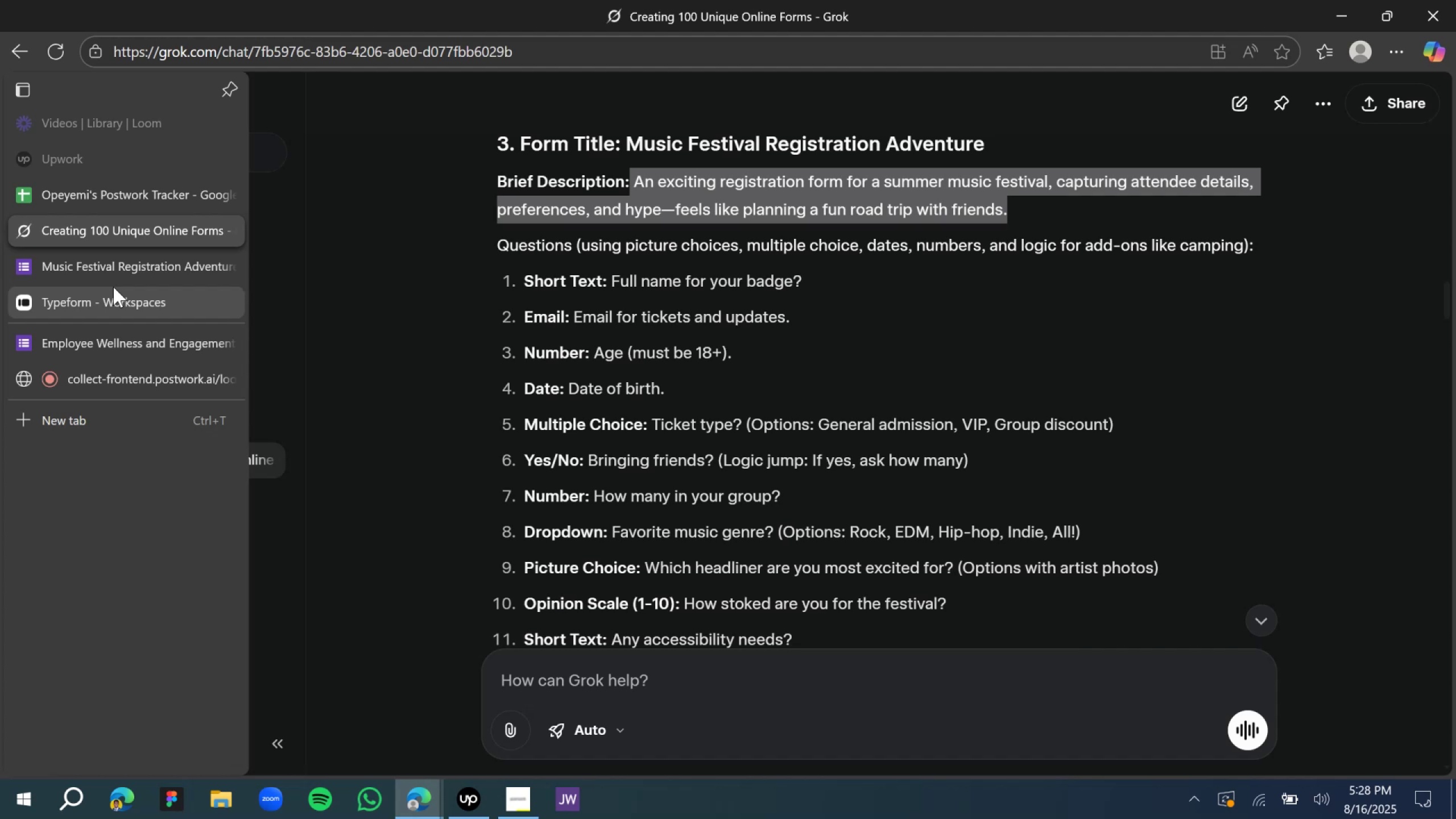 
left_click([113, 272])
 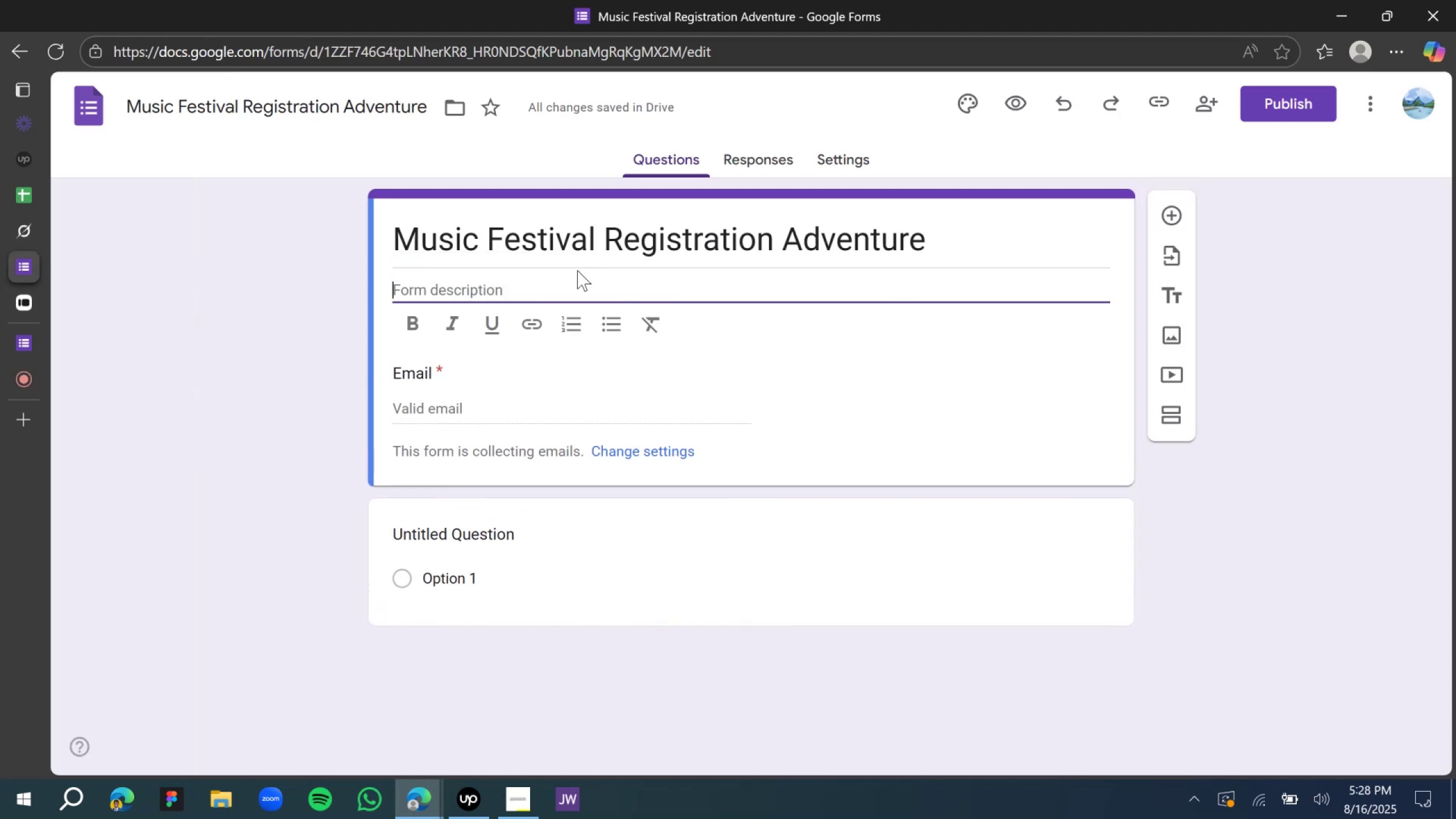 
key(Control+V)
 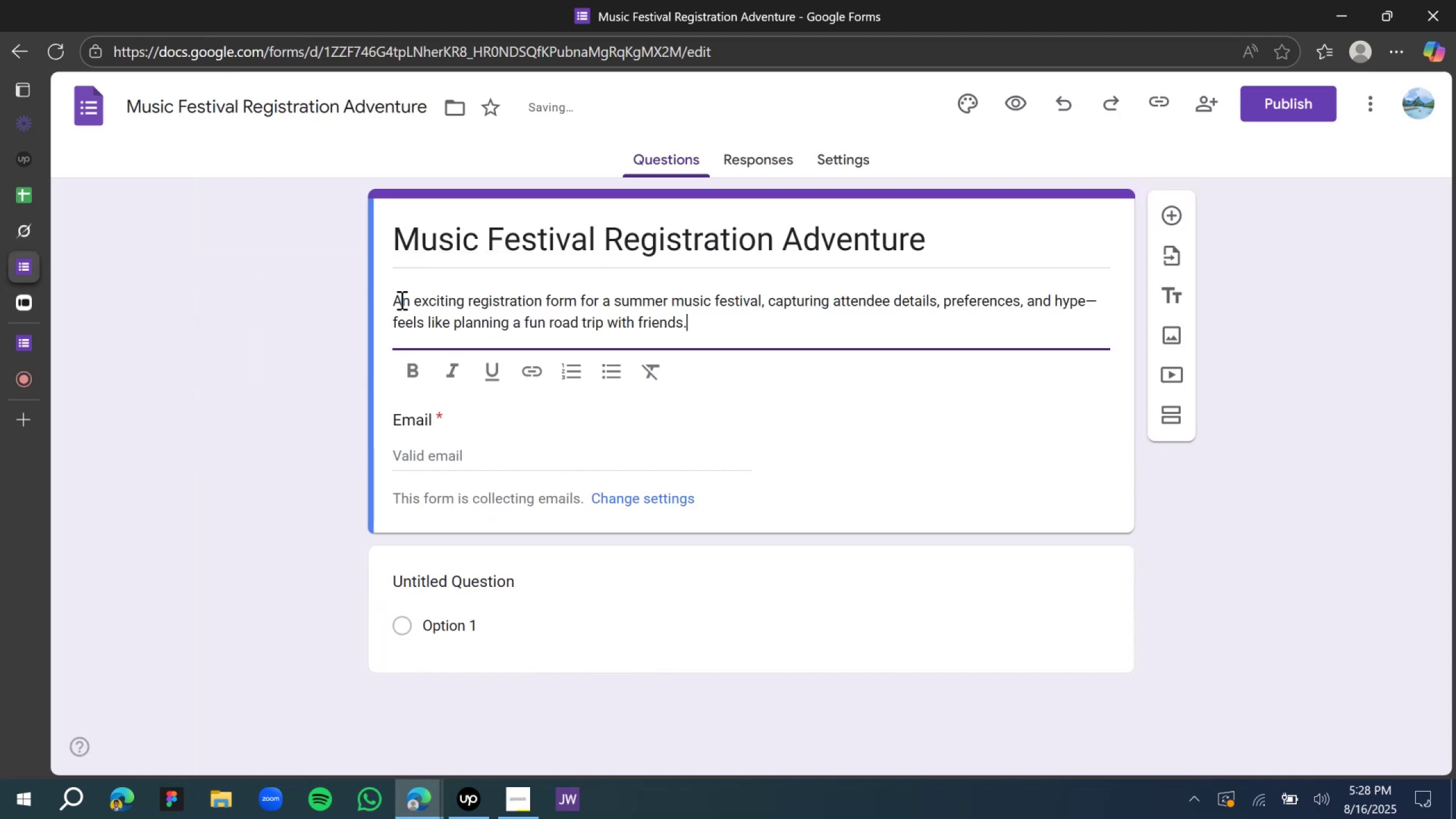 
double_click([402, 300])
 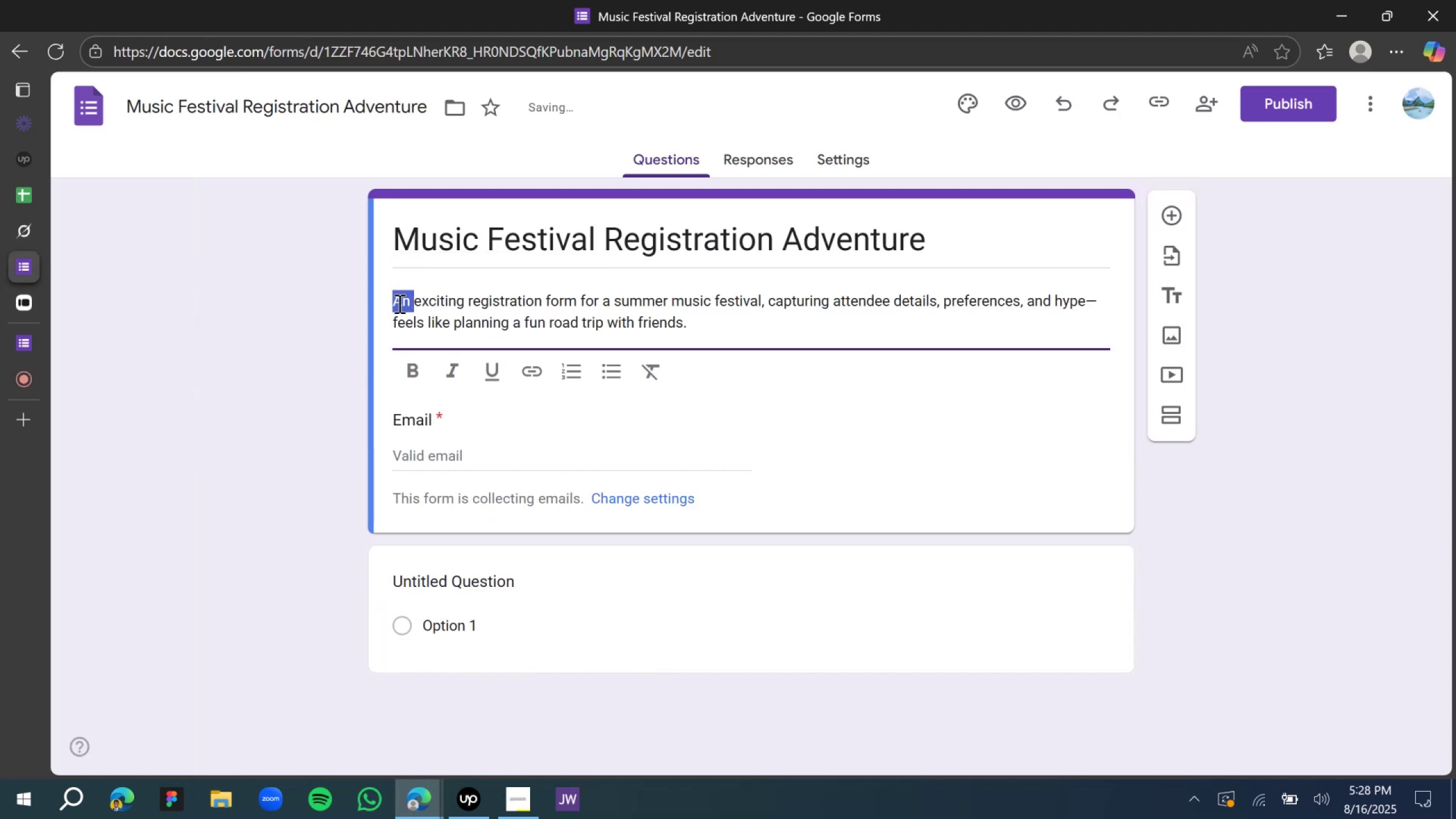 
type(This is an )
 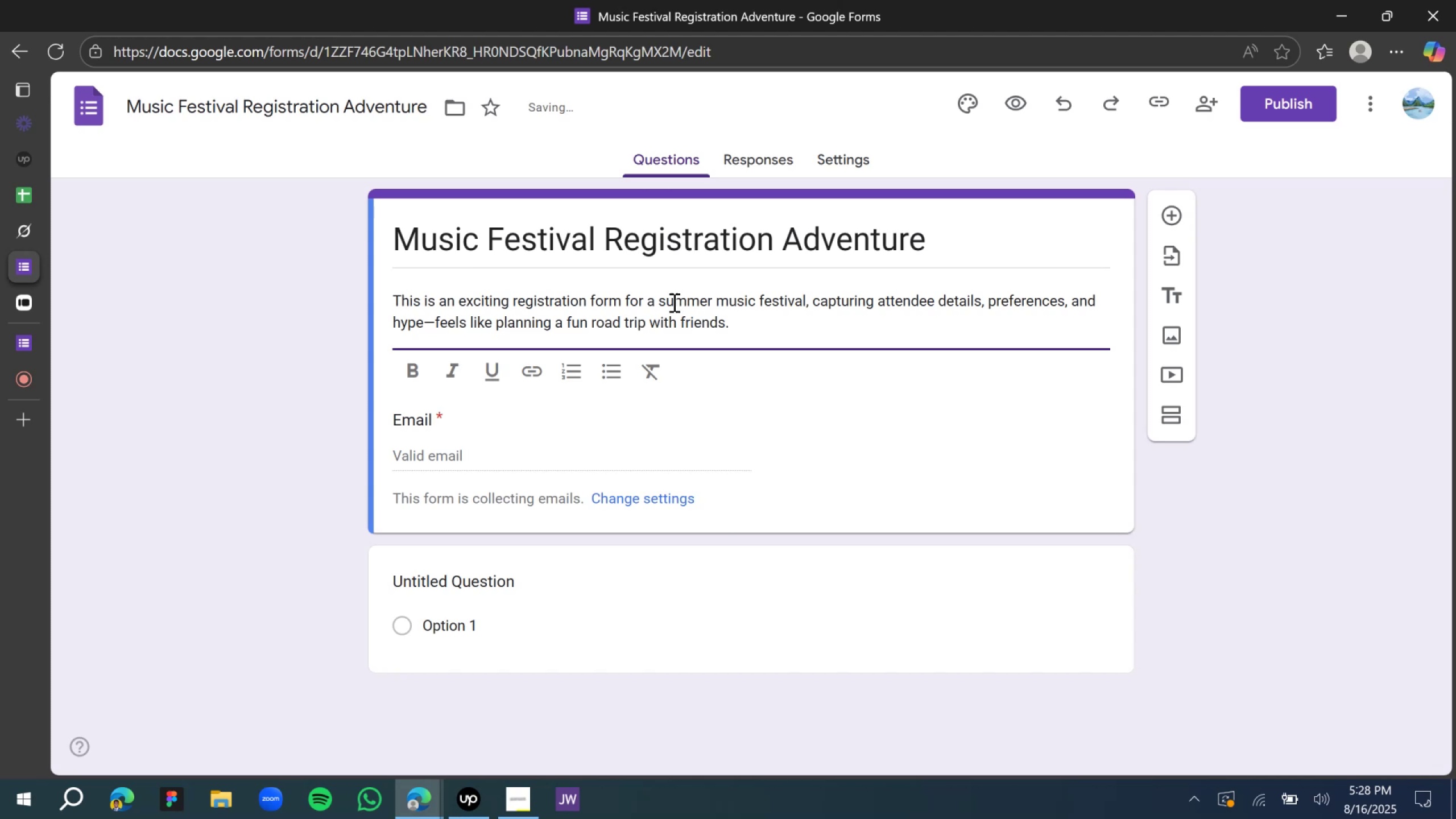 
double_click([653, 302])
 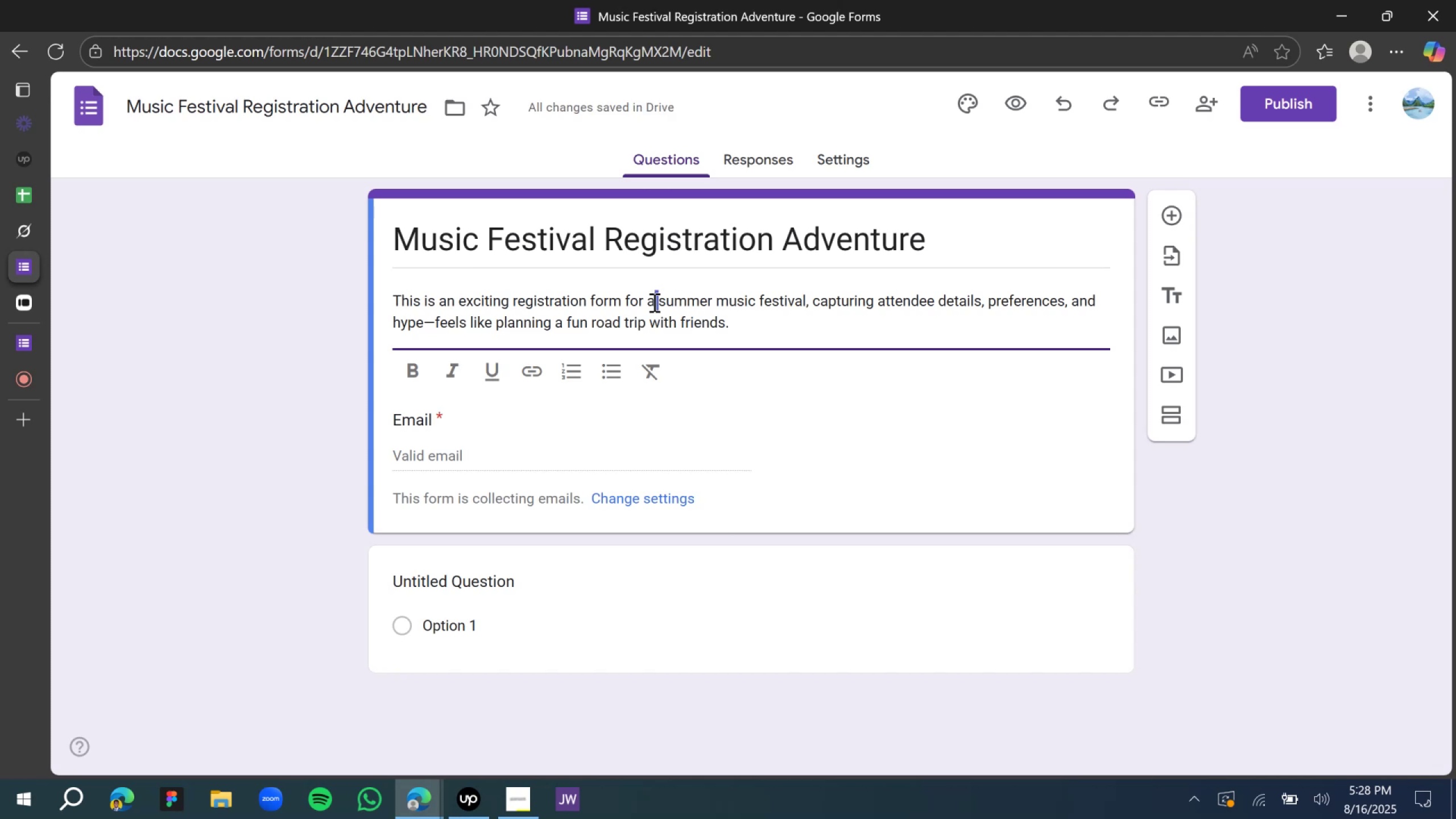 
triple_click([653, 302])
 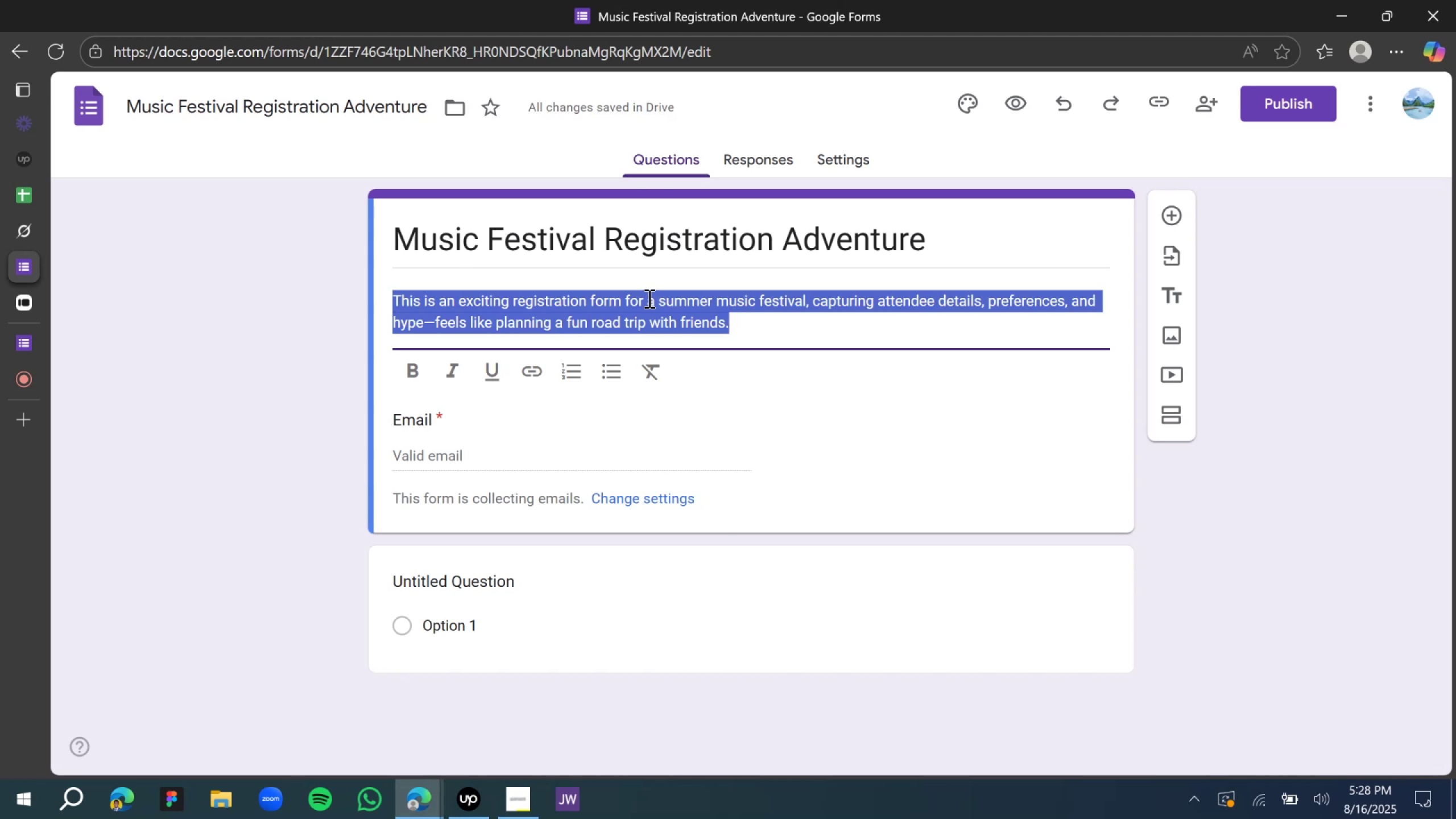 
triple_click([648, 298])
 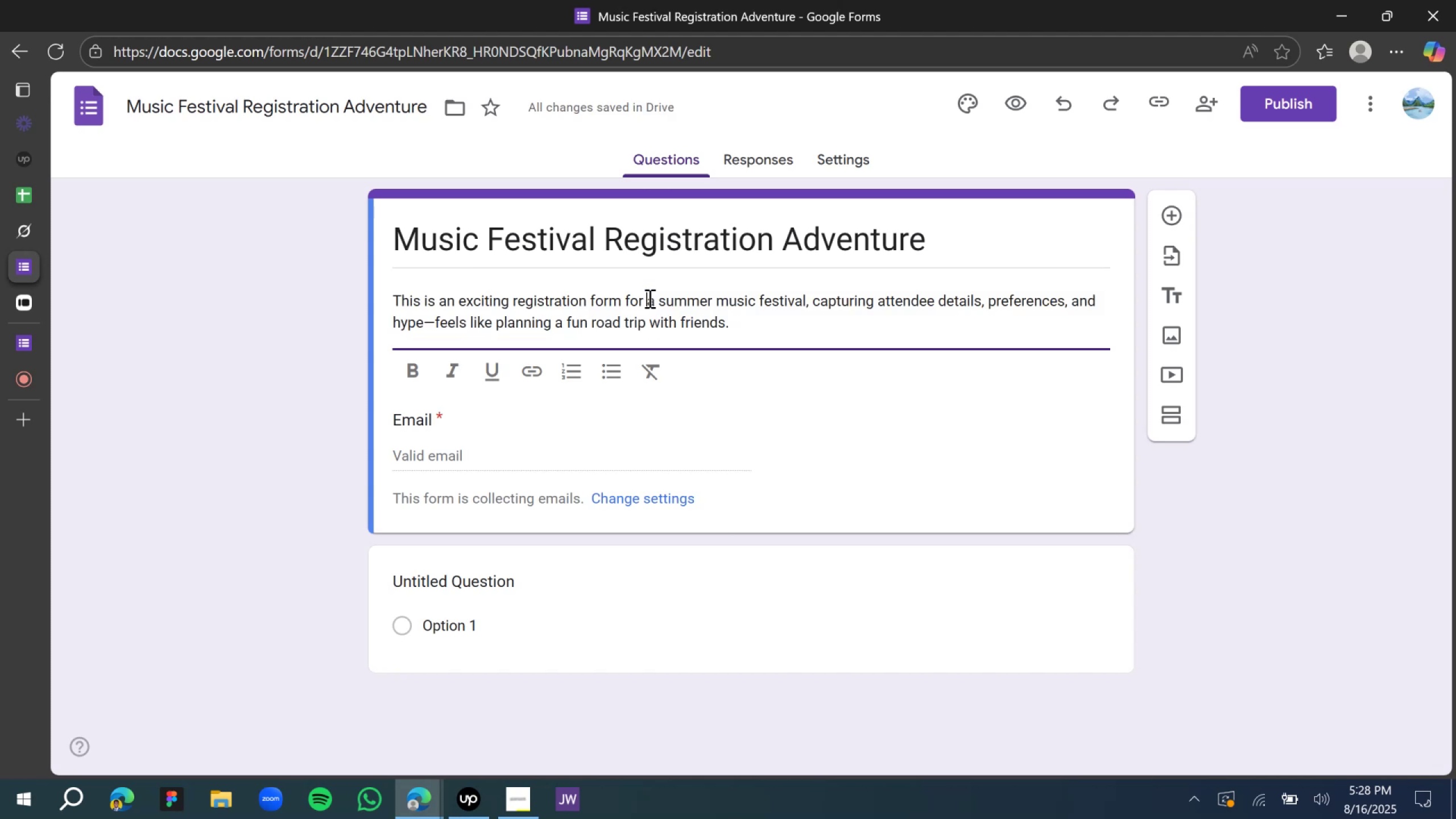 
triple_click([648, 298])
 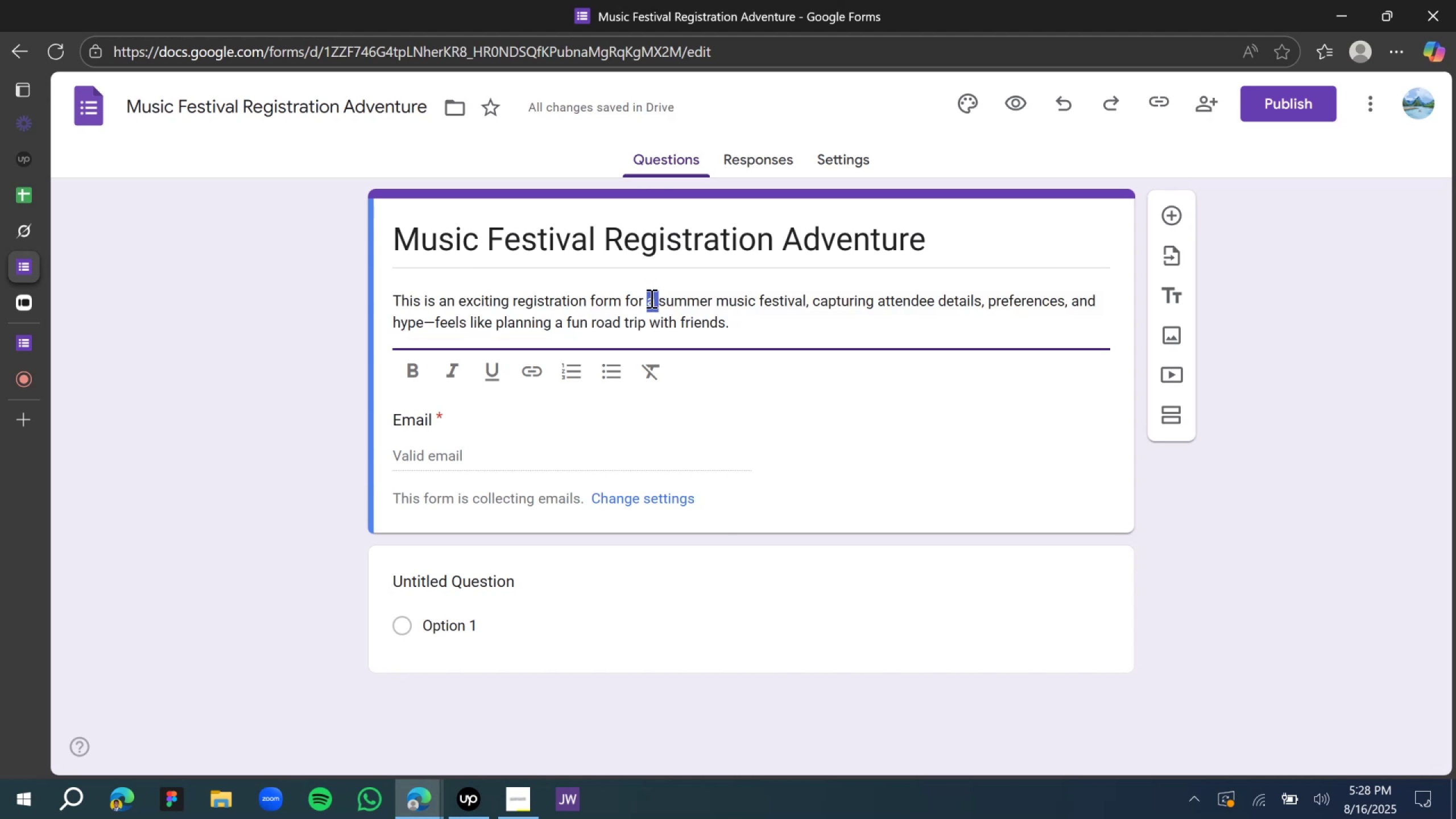 
type(the )
 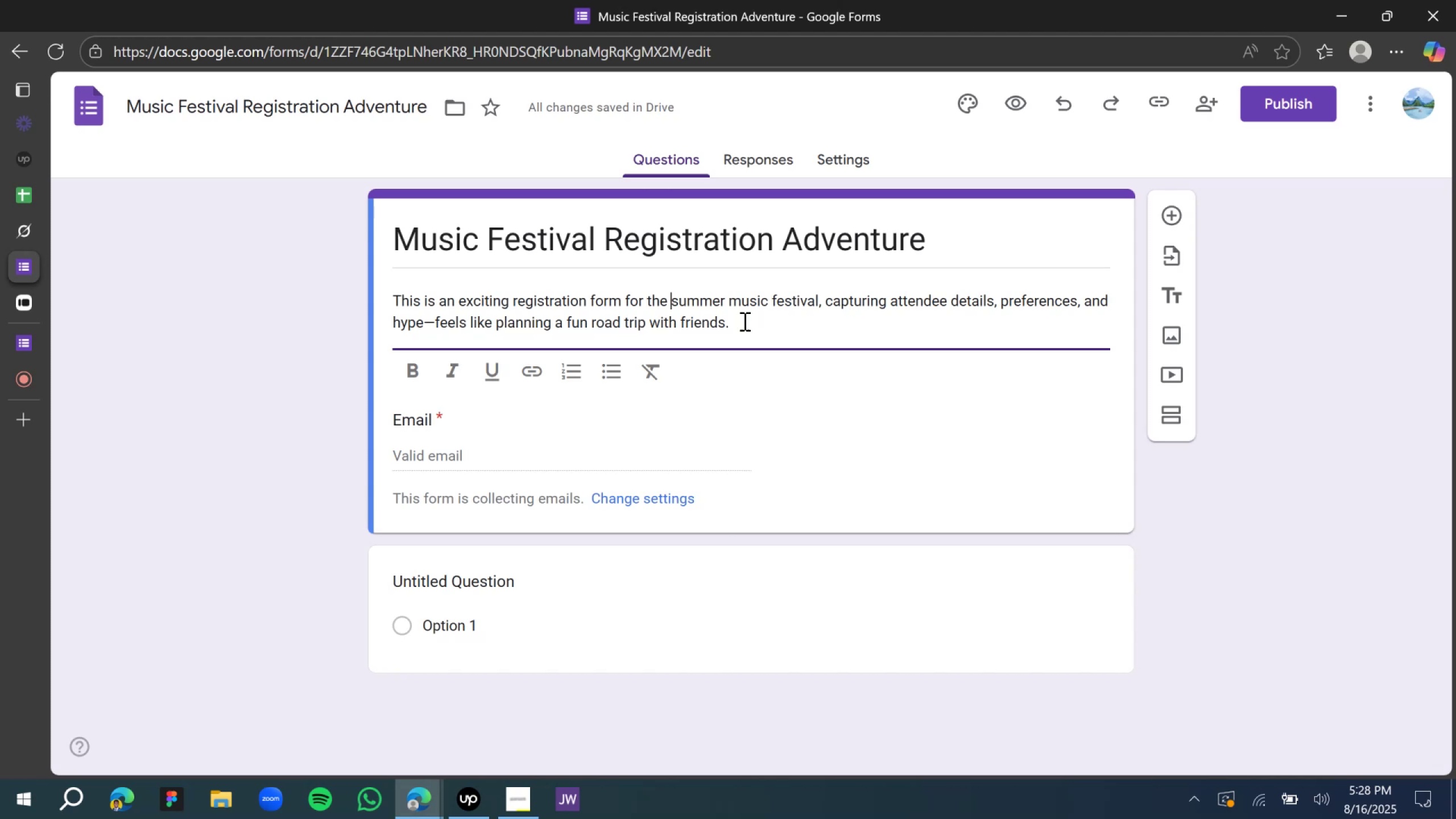 
wait(7.31)
 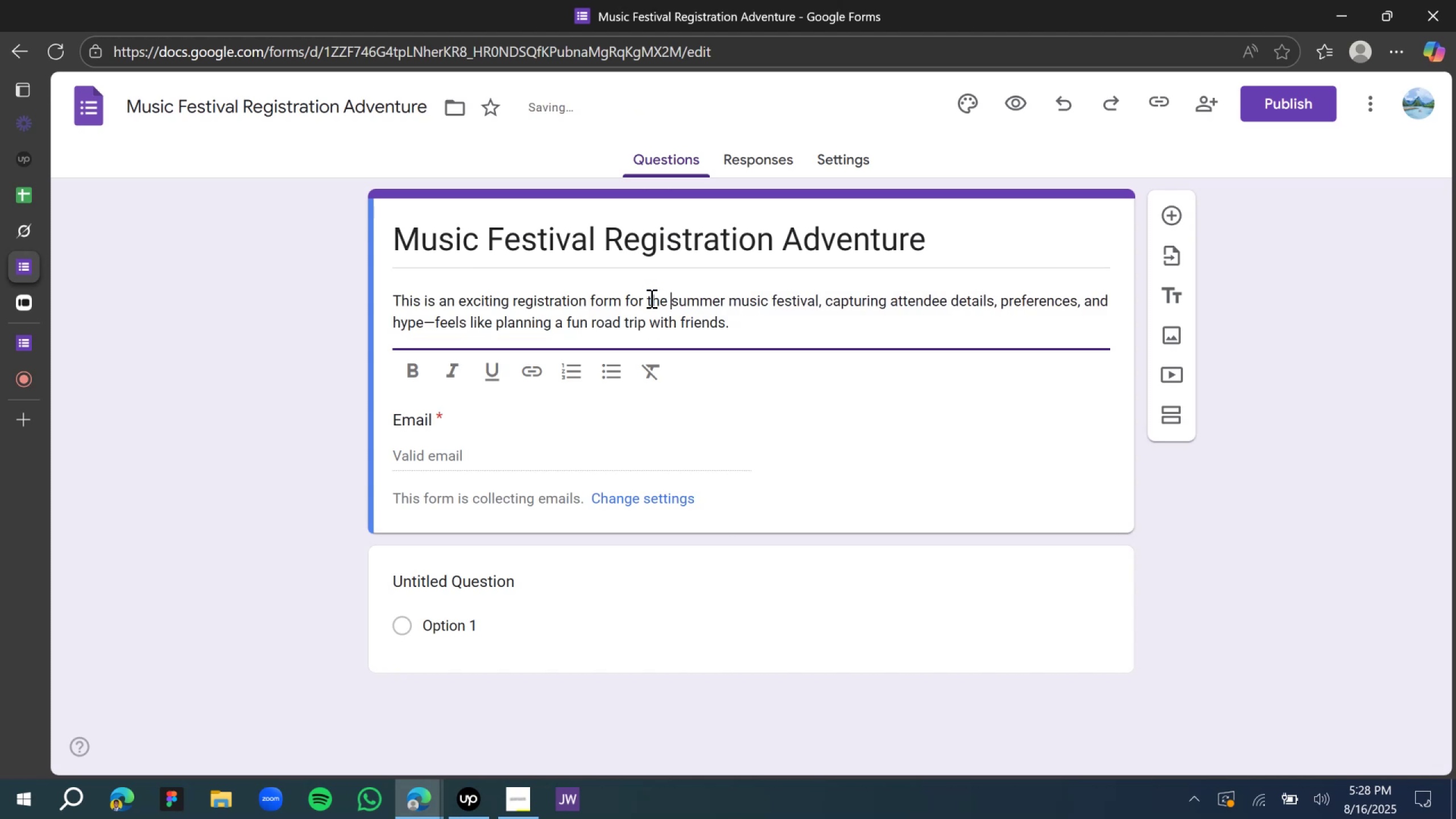 
left_click([432, 319])
 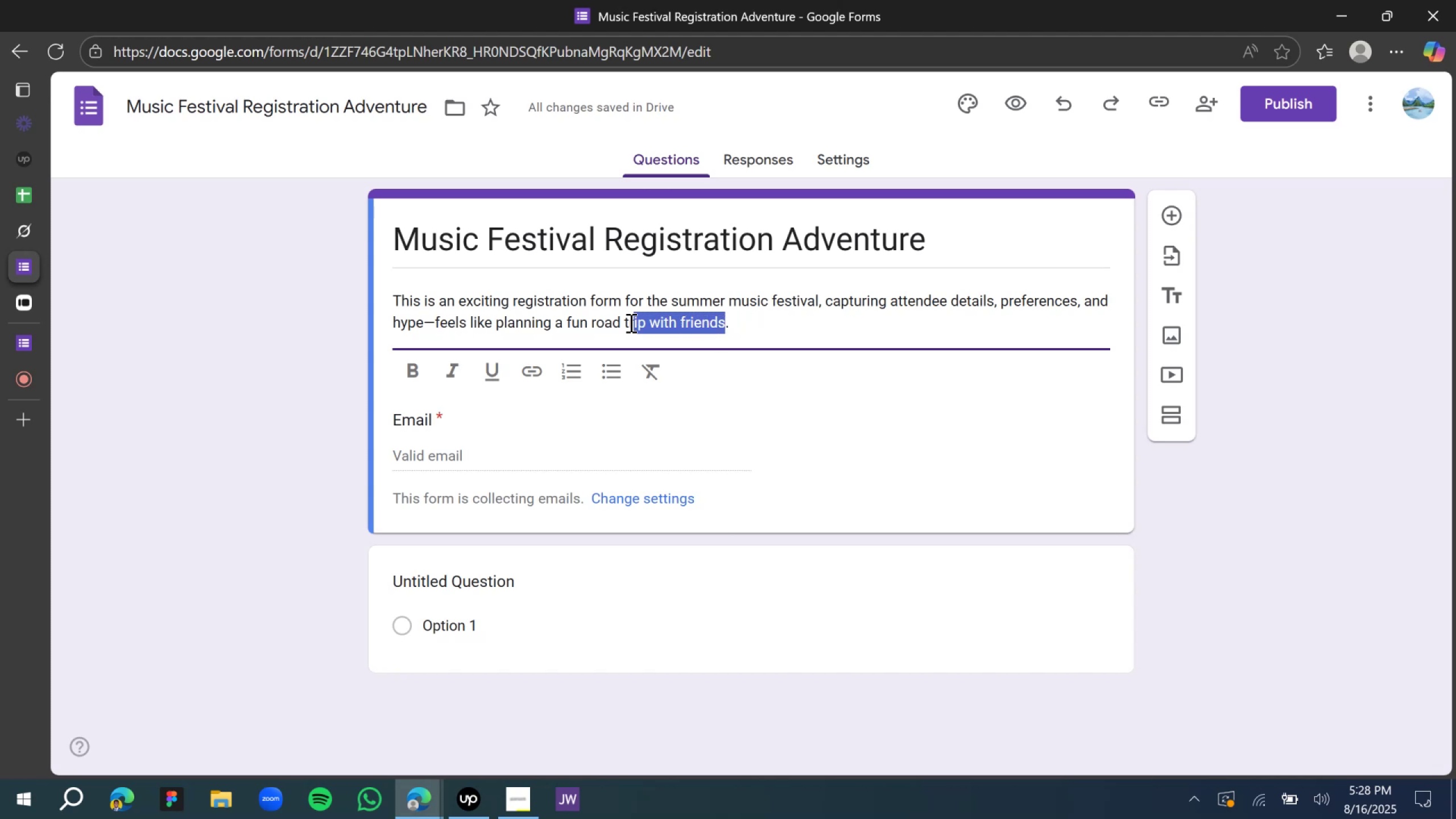 
left_click([603, 321])
 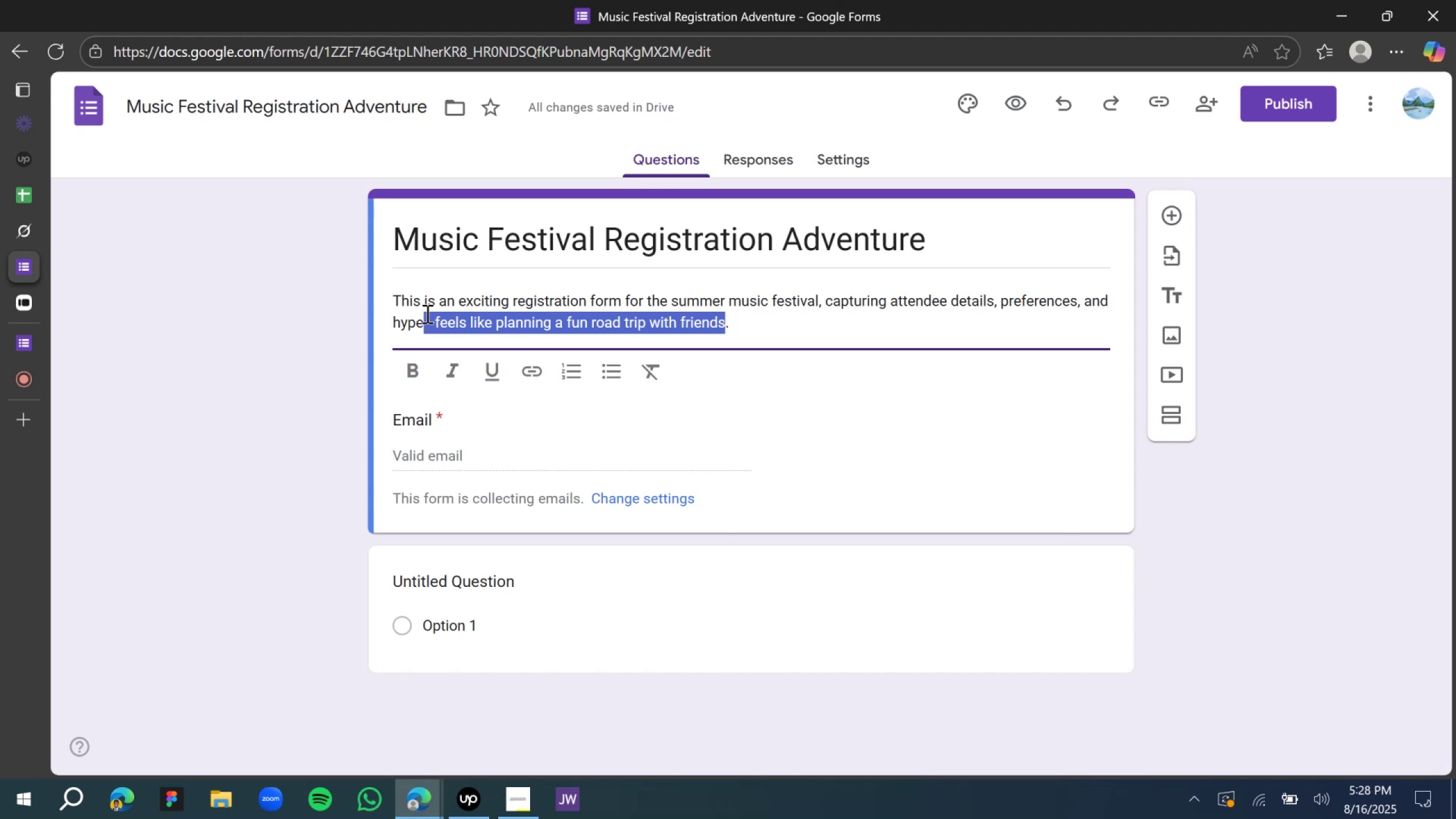 
wait(5.43)
 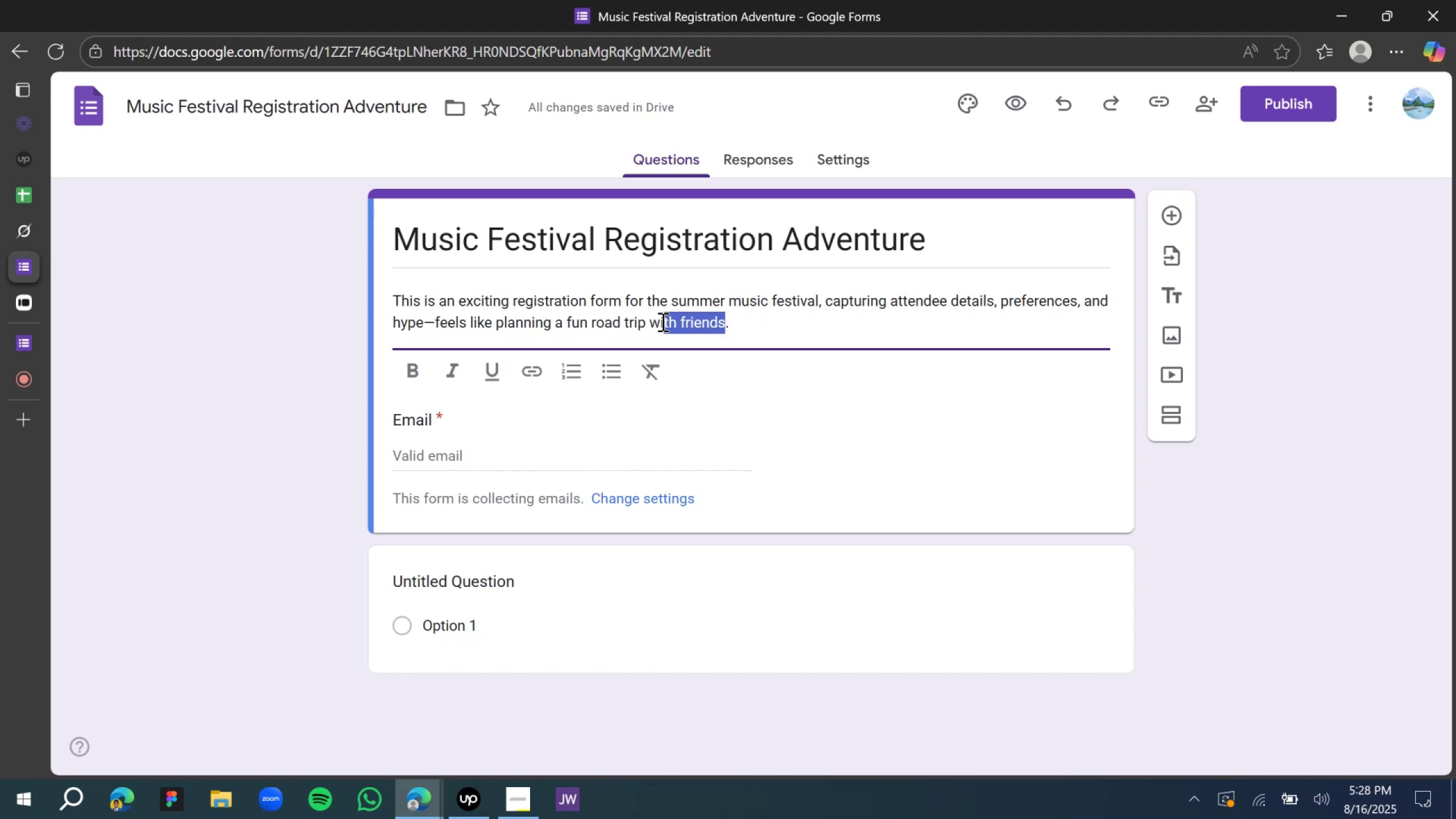 
key(Period)
 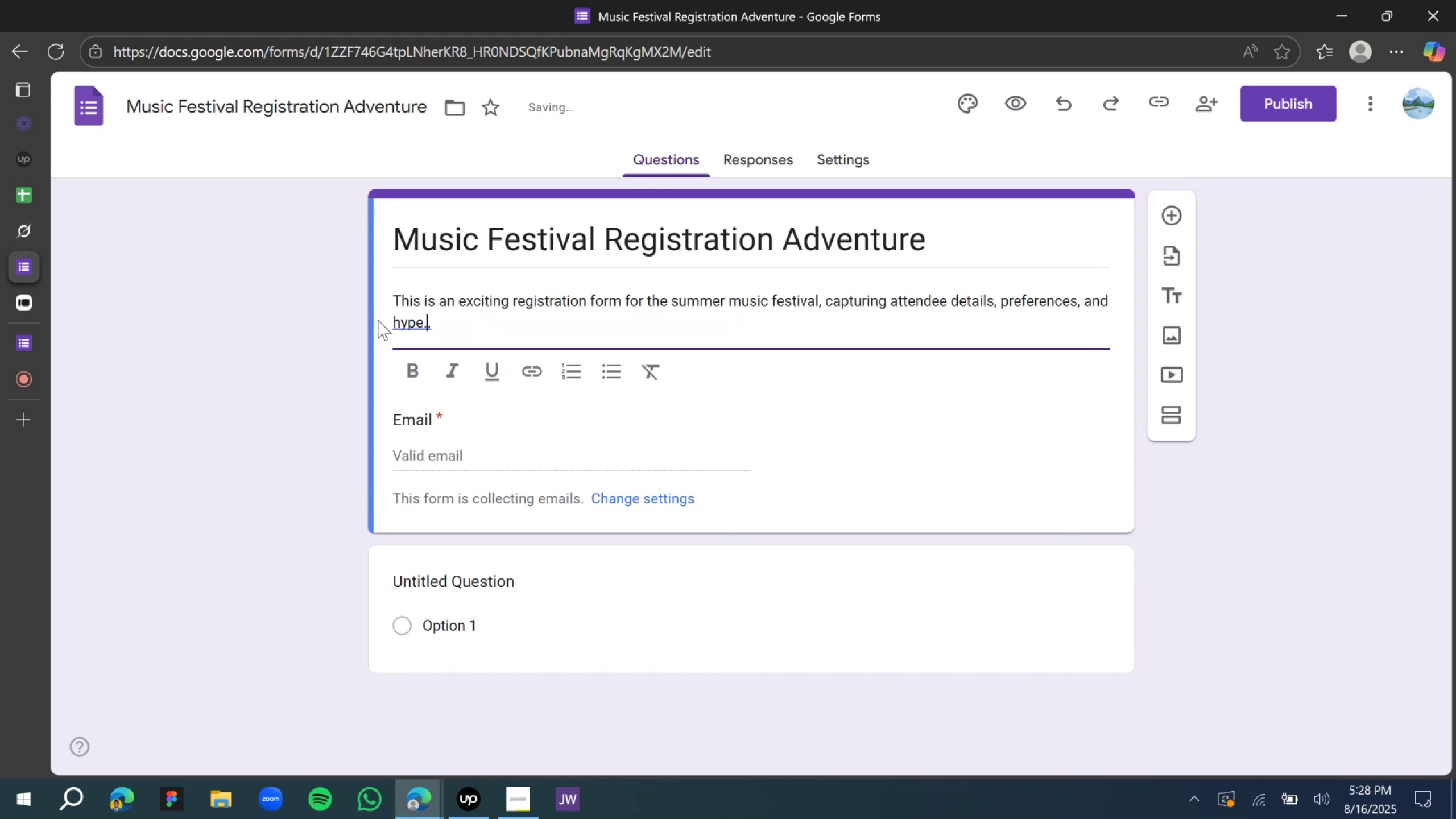 
key(Backspace)
 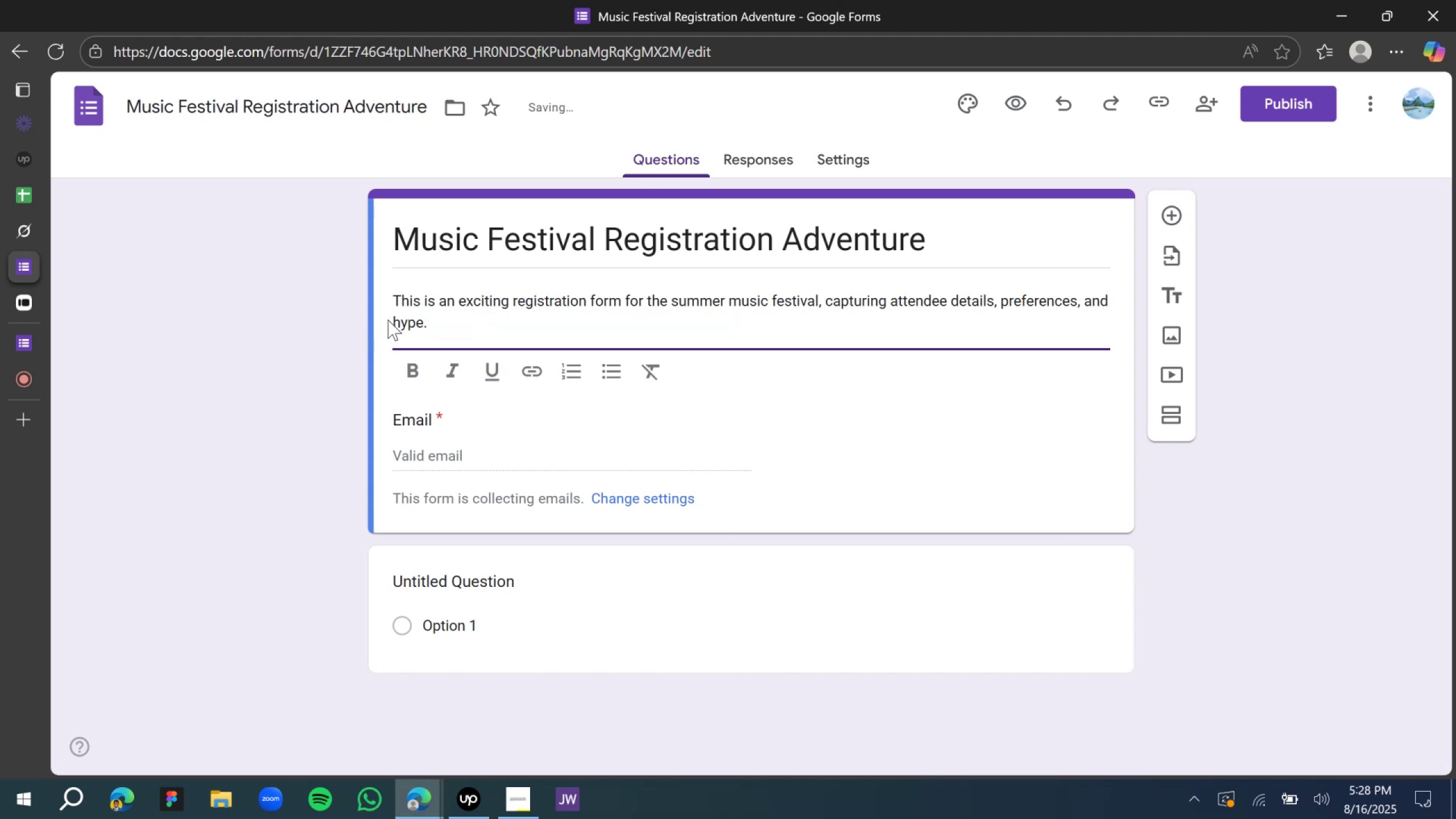 
left_click([394, 321])
 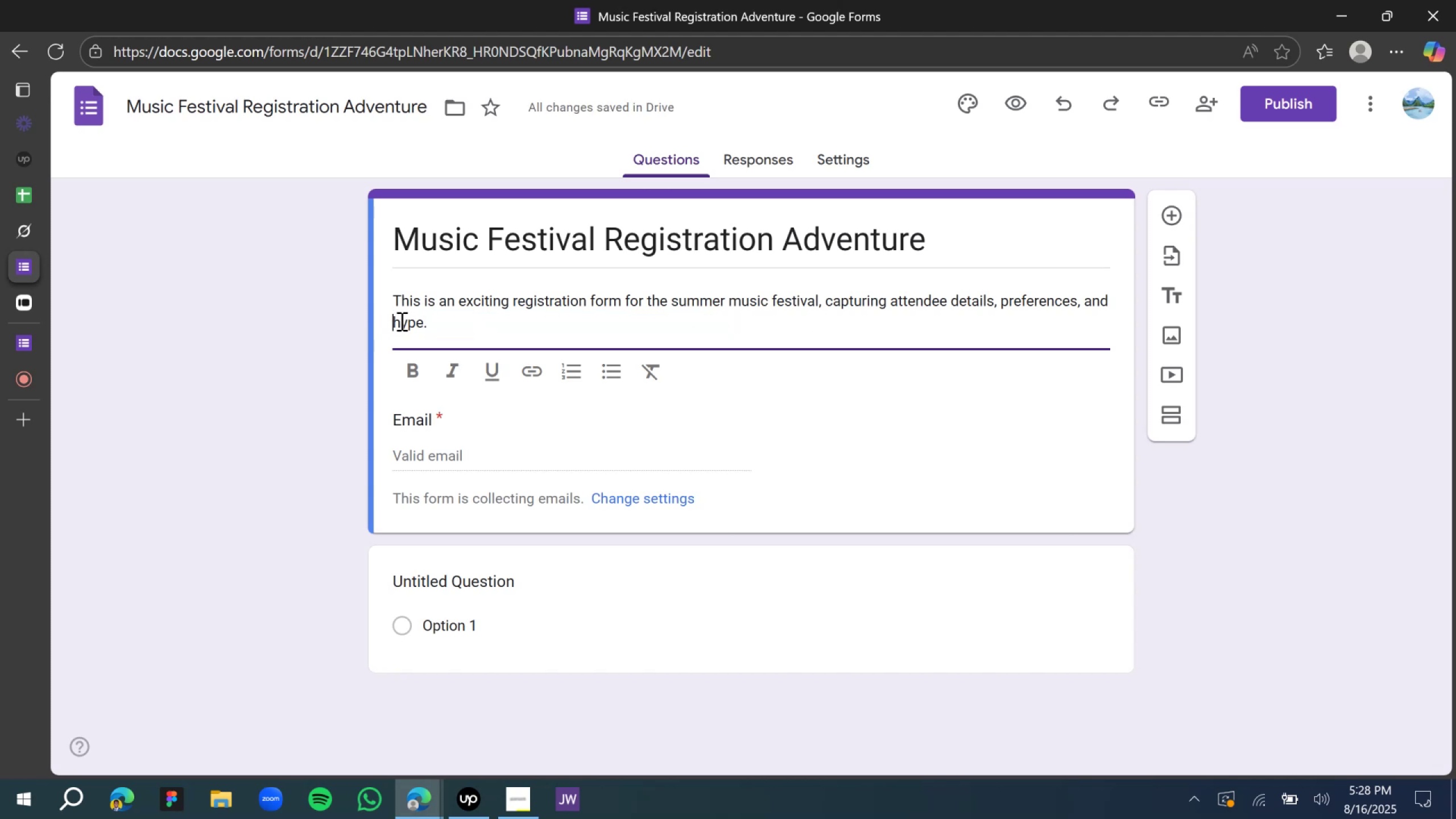 
type(all the )
 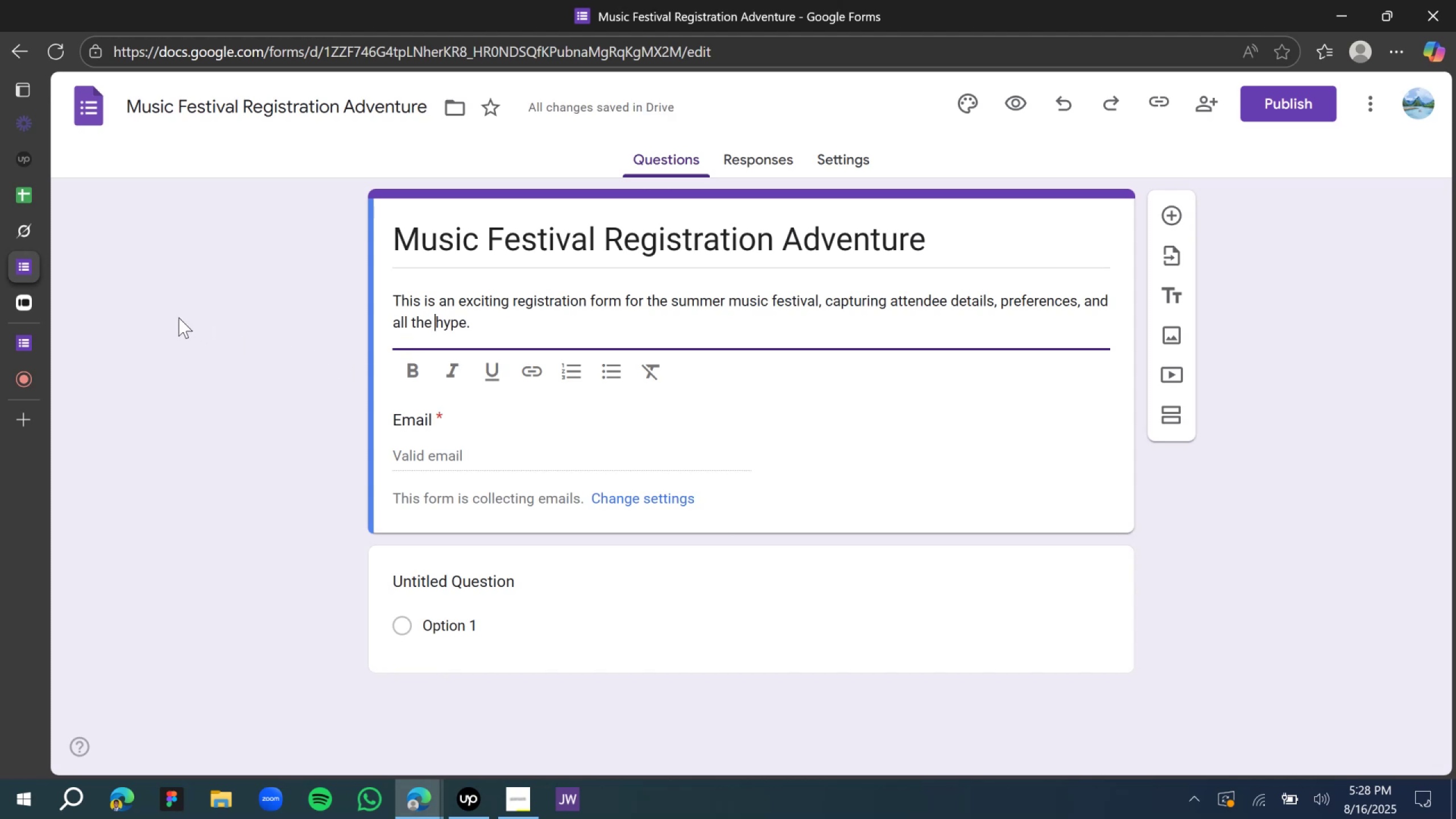 
wait(6.37)
 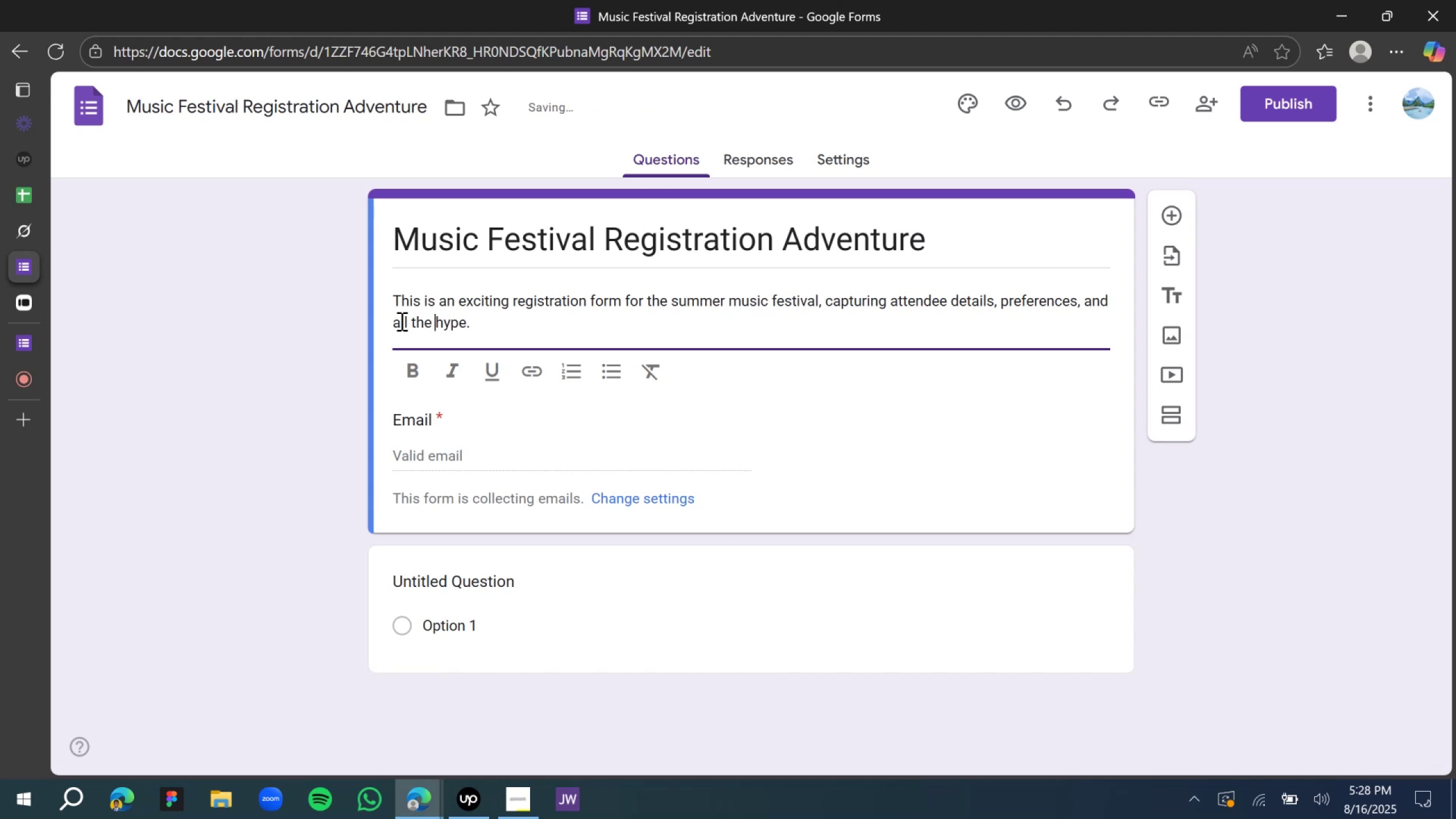 
left_click([279, 350])
 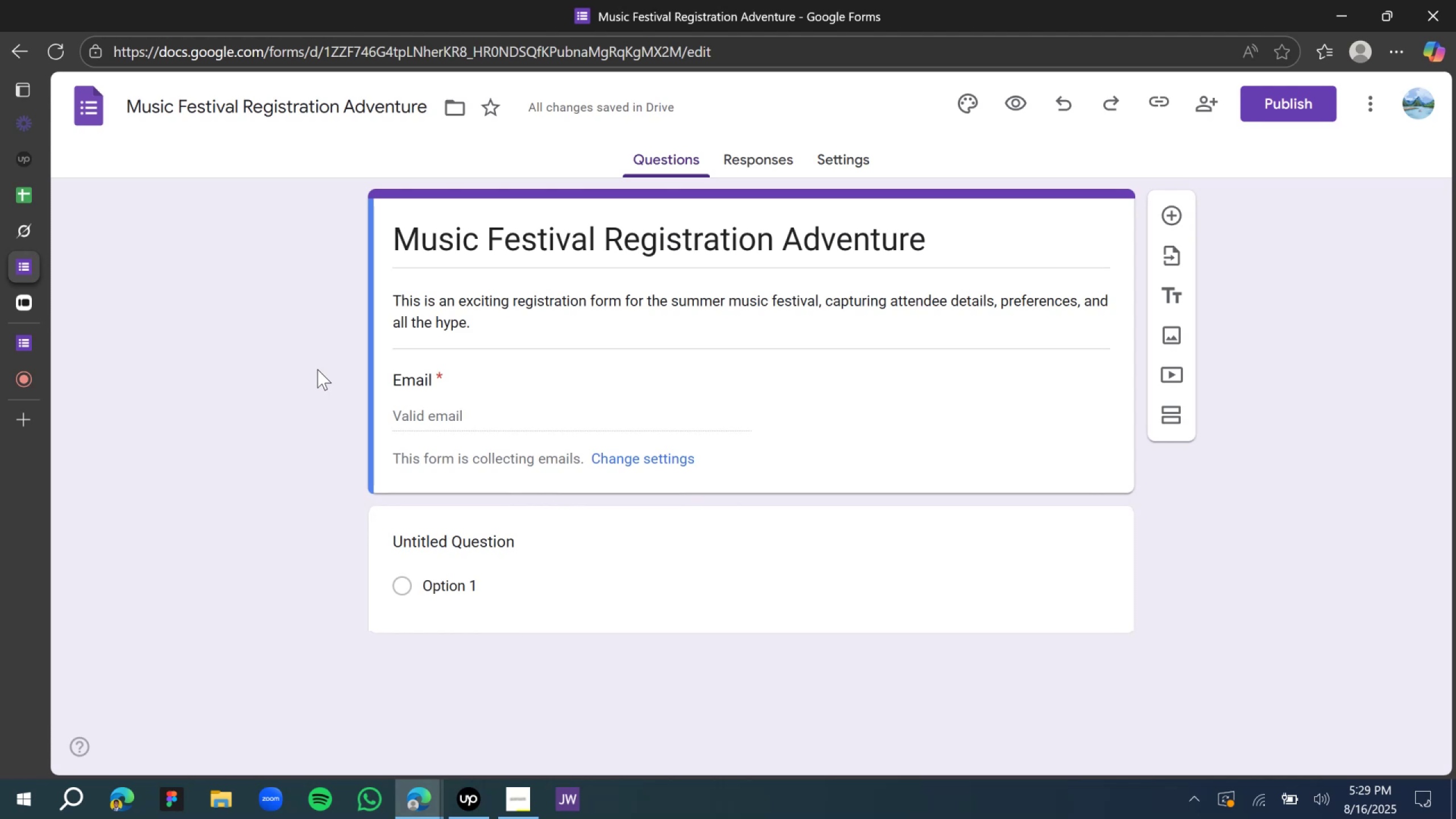 
scroll: coordinate [490, 389], scroll_direction: down, amount: 2.0
 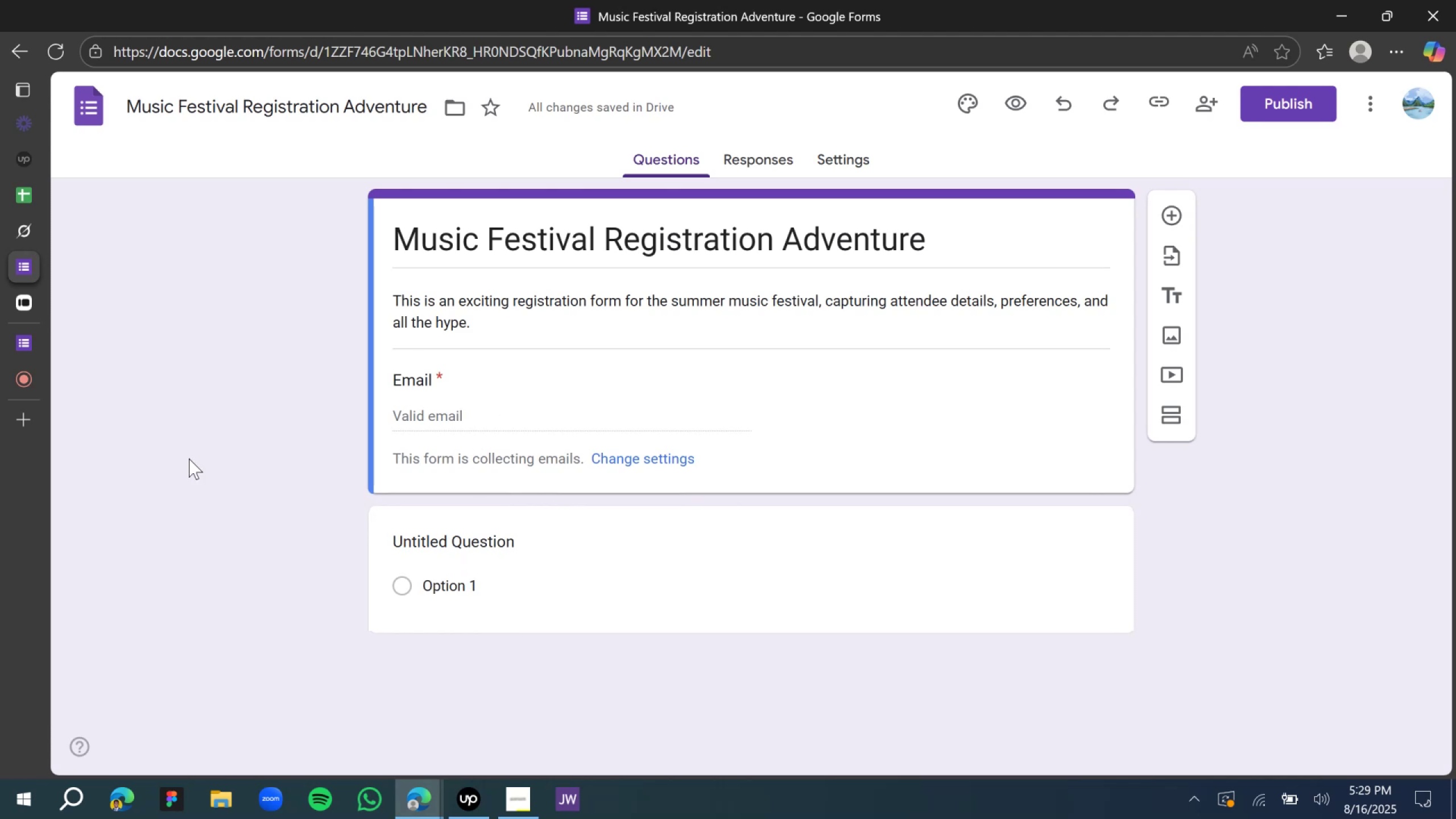 
mouse_move([1, 307])
 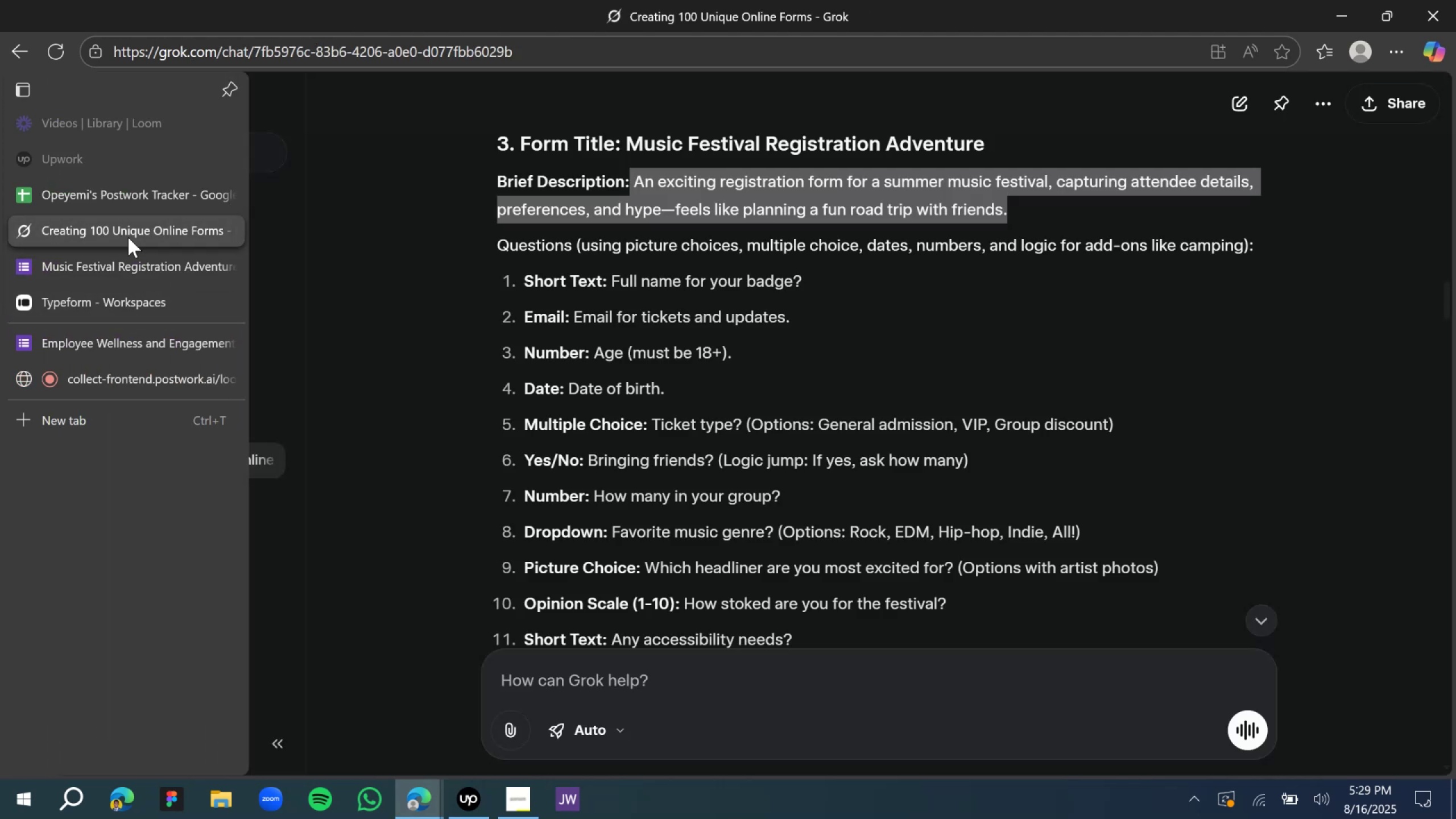 
left_click([661, 251])
 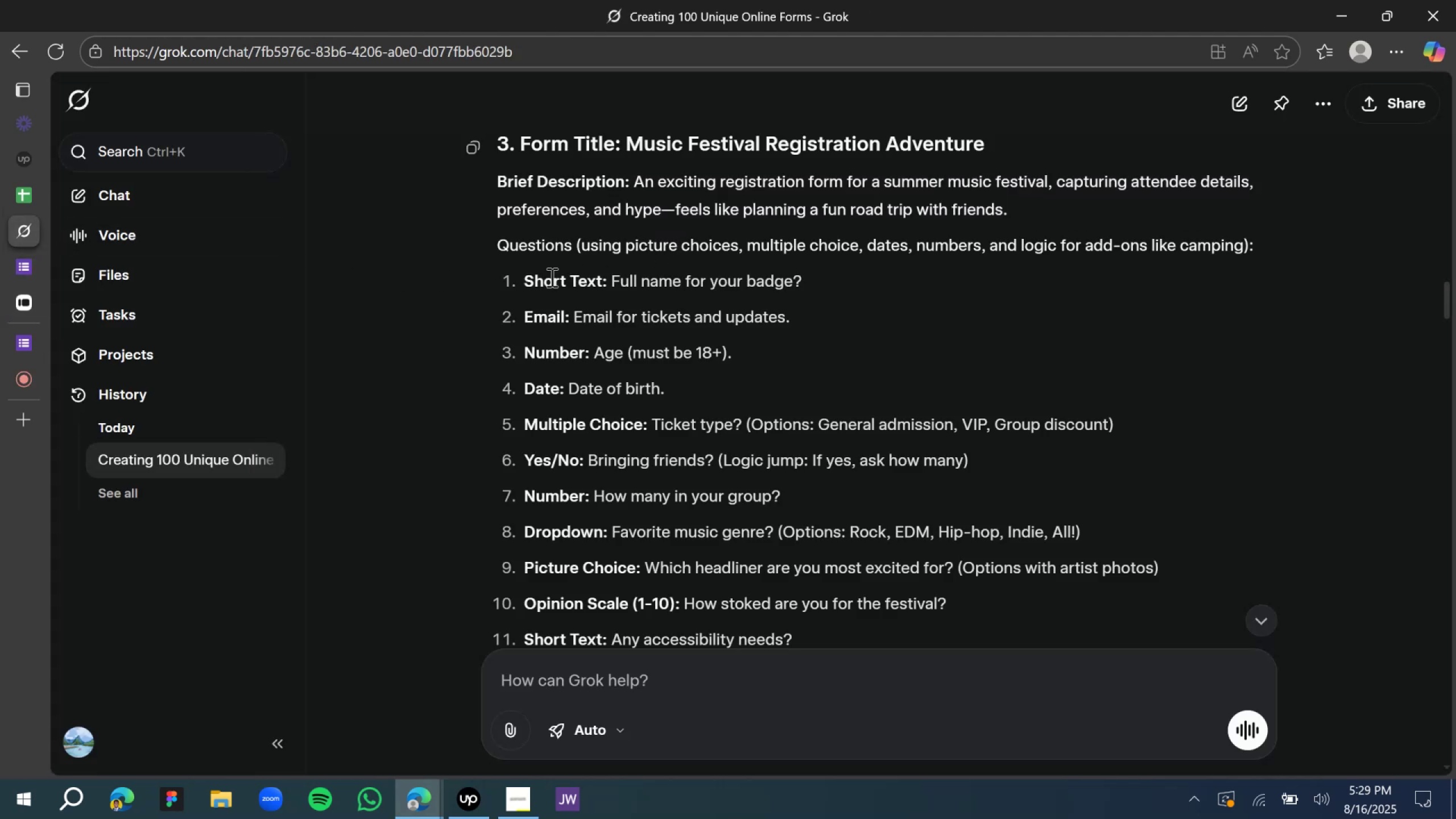 
scroll: coordinate [551, 277], scroll_direction: down, amount: 1.0
 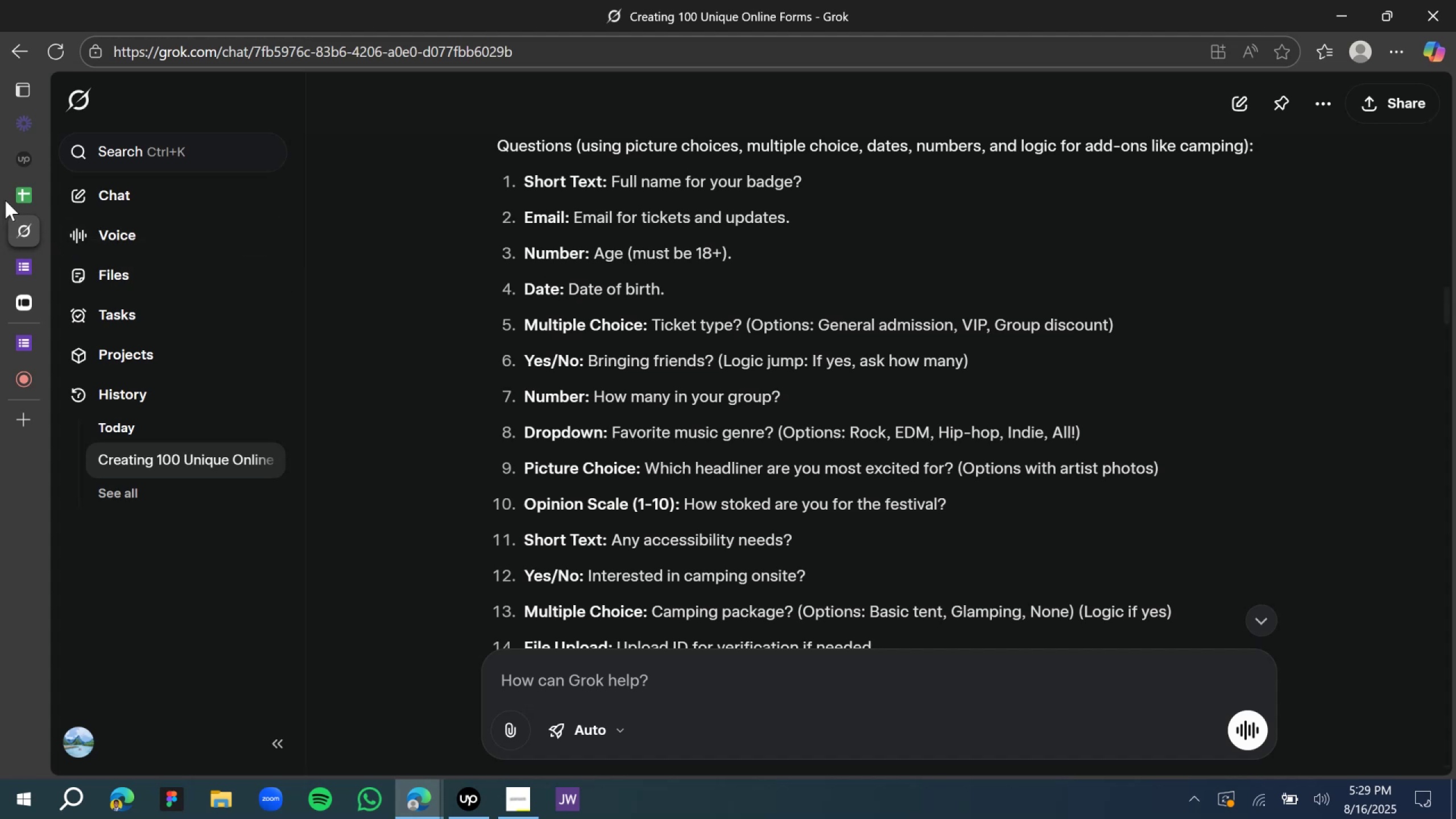 
left_click([69, 264])
 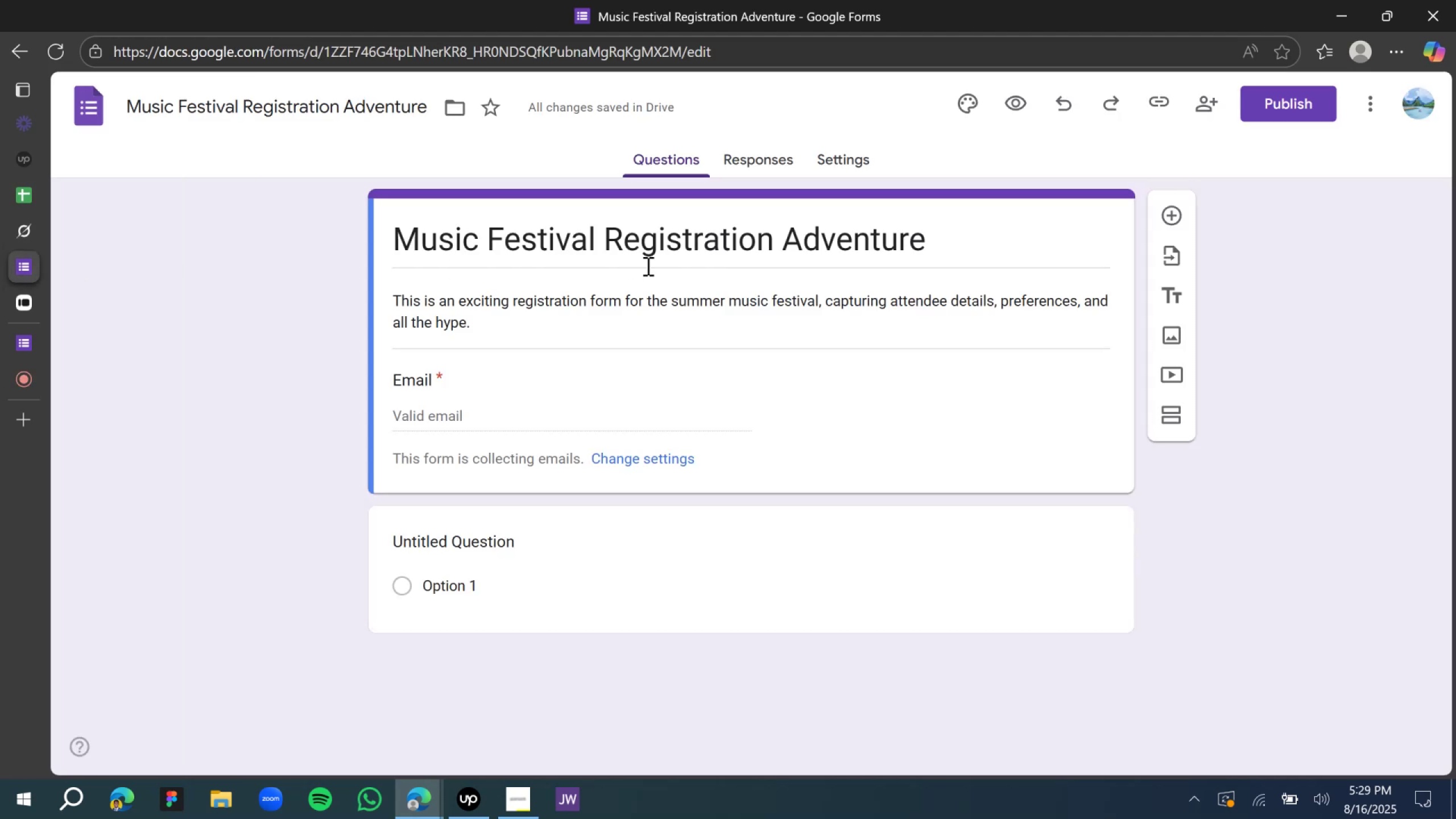 
scroll: coordinate [648, 266], scroll_direction: up, amount: 3.0
 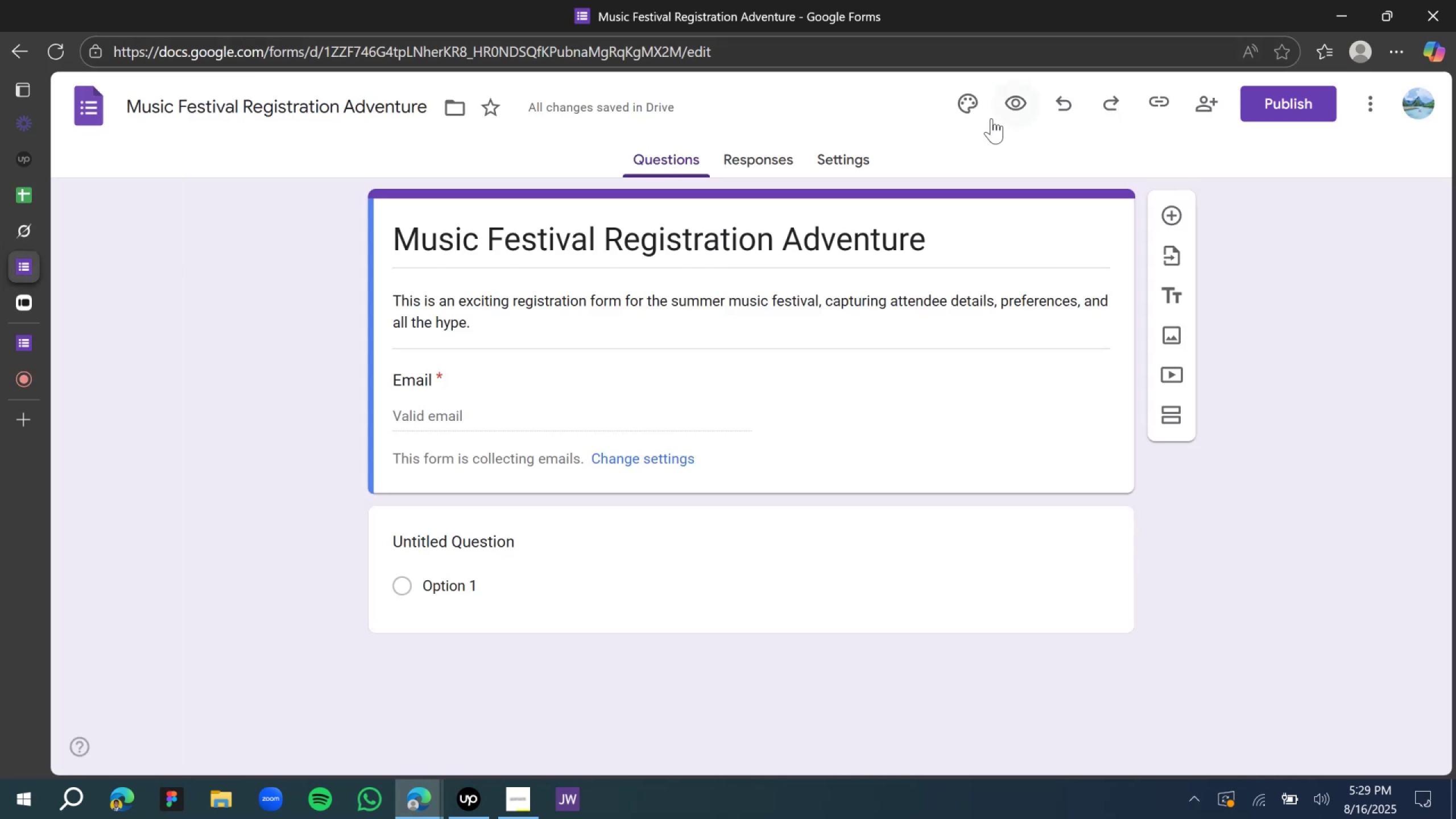 
left_click([971, 105])
 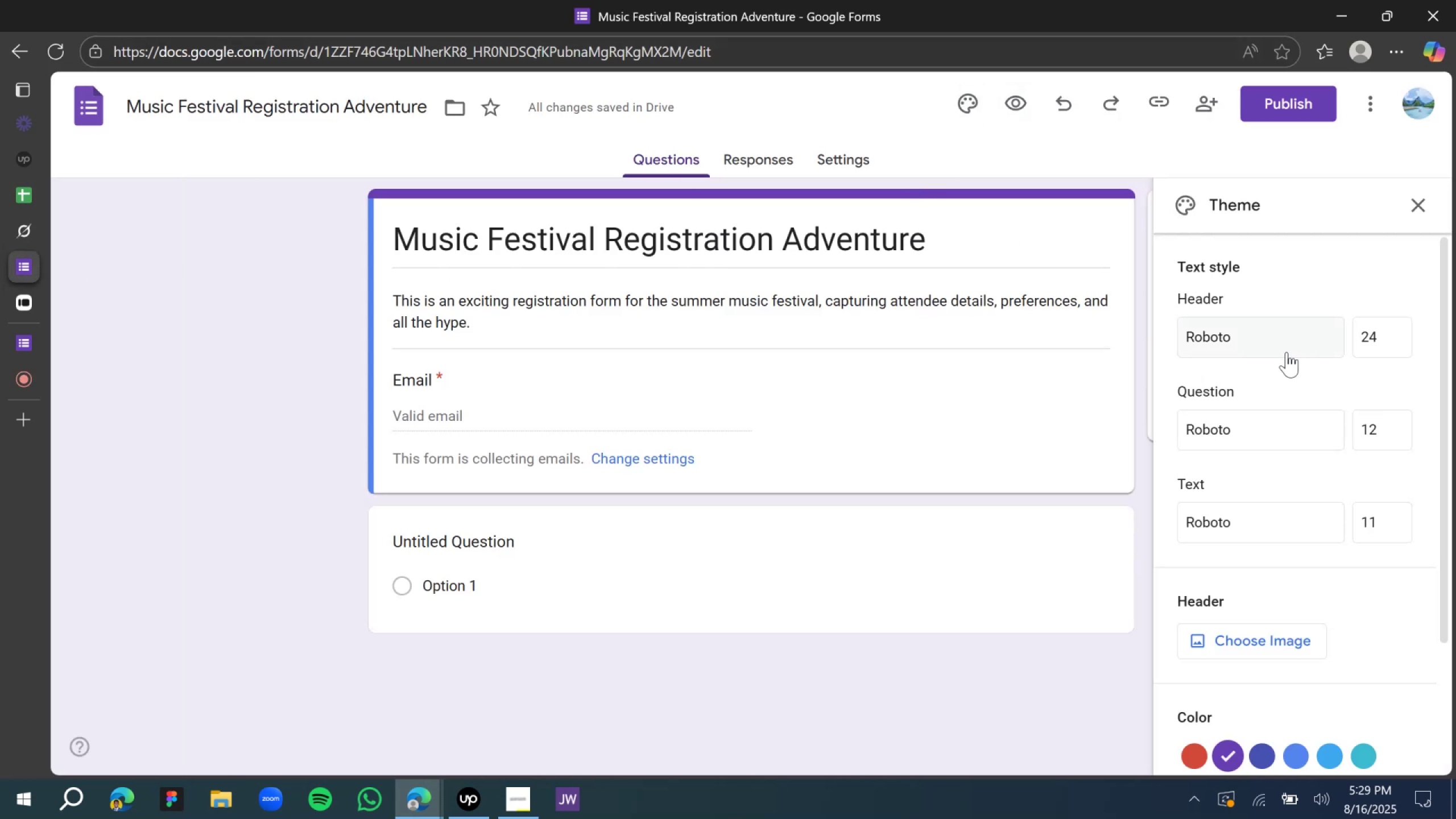 
left_click([1261, 345])
 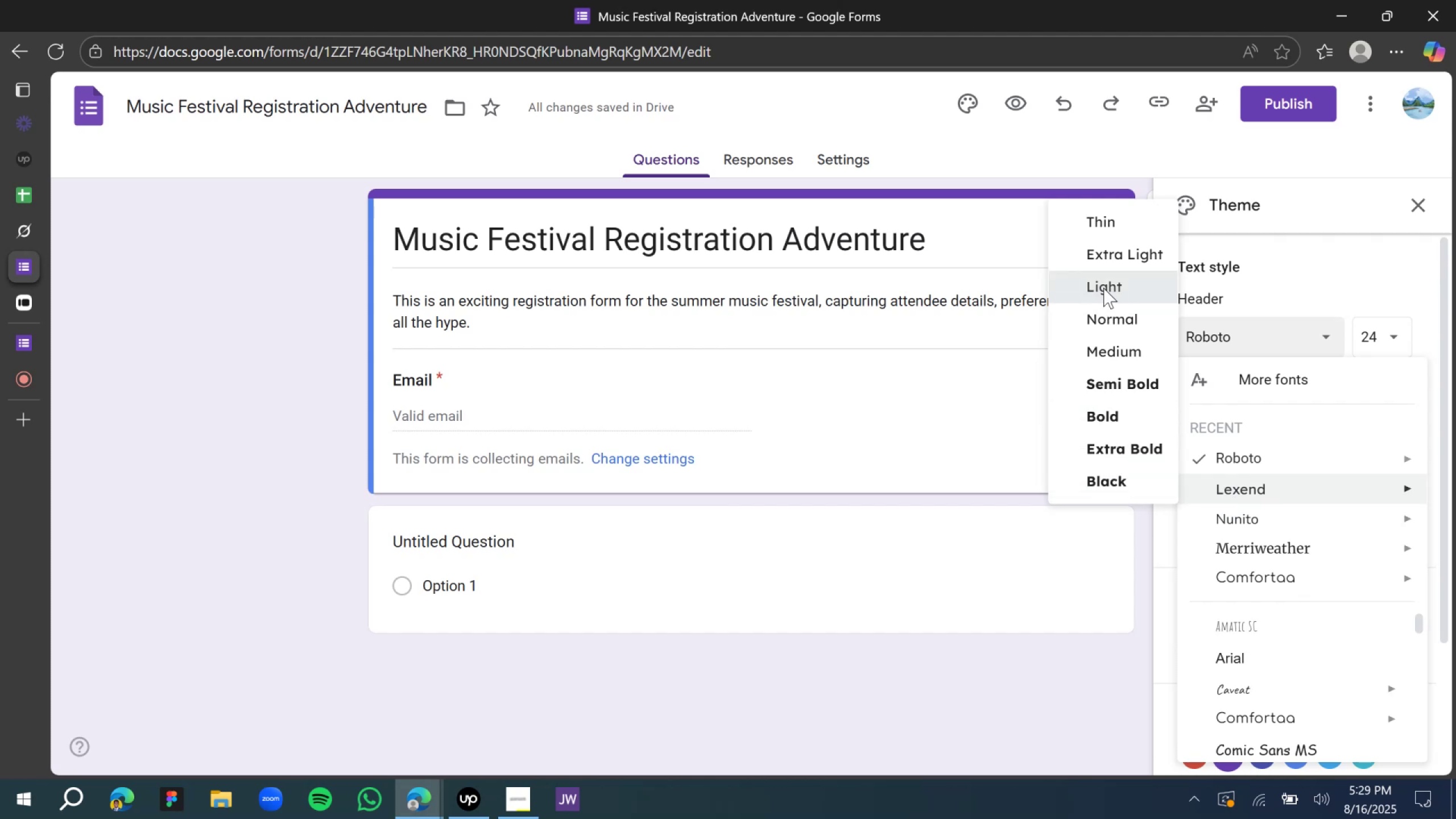 
wait(10.68)
 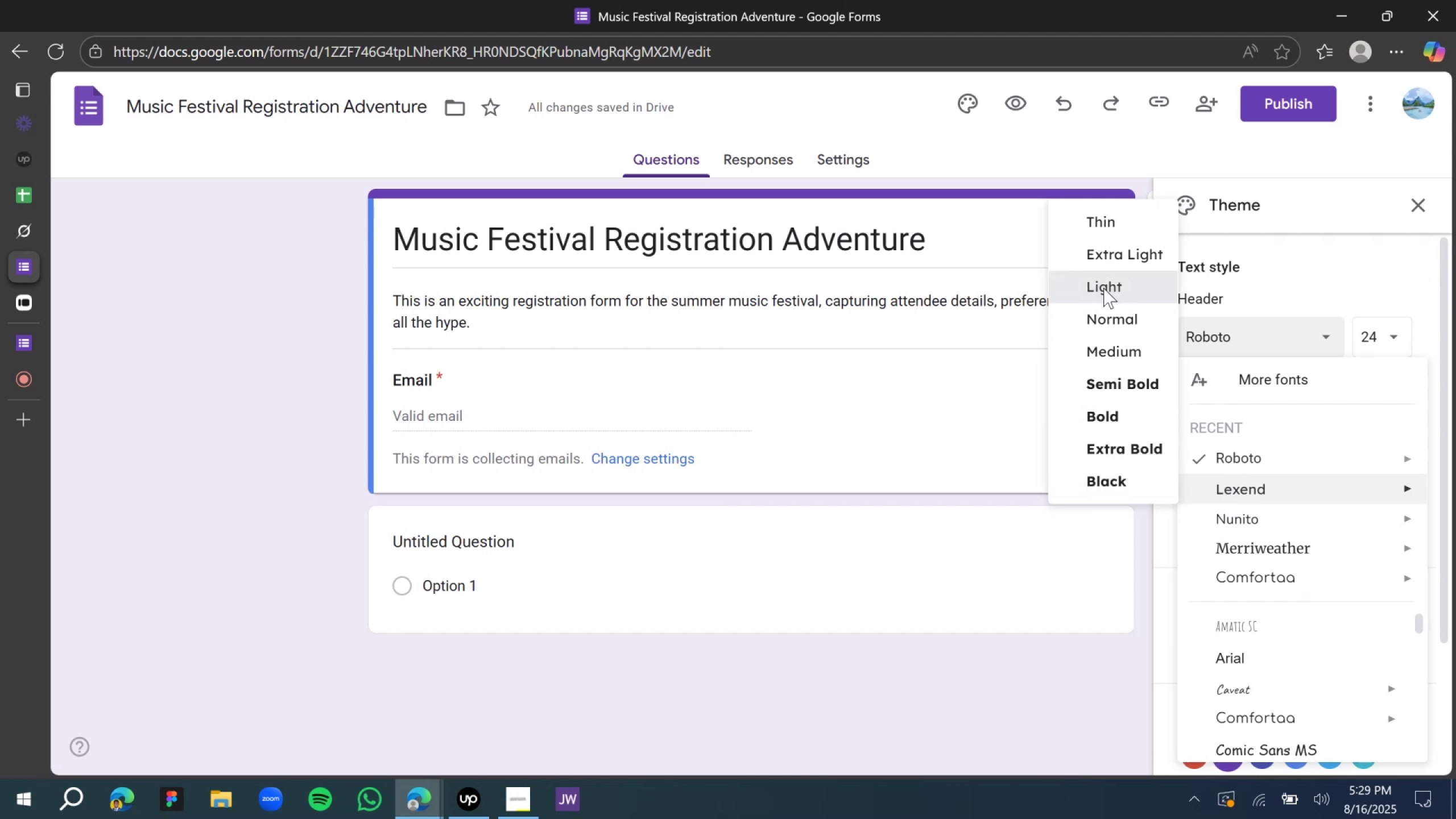 
left_click([1319, 429])
 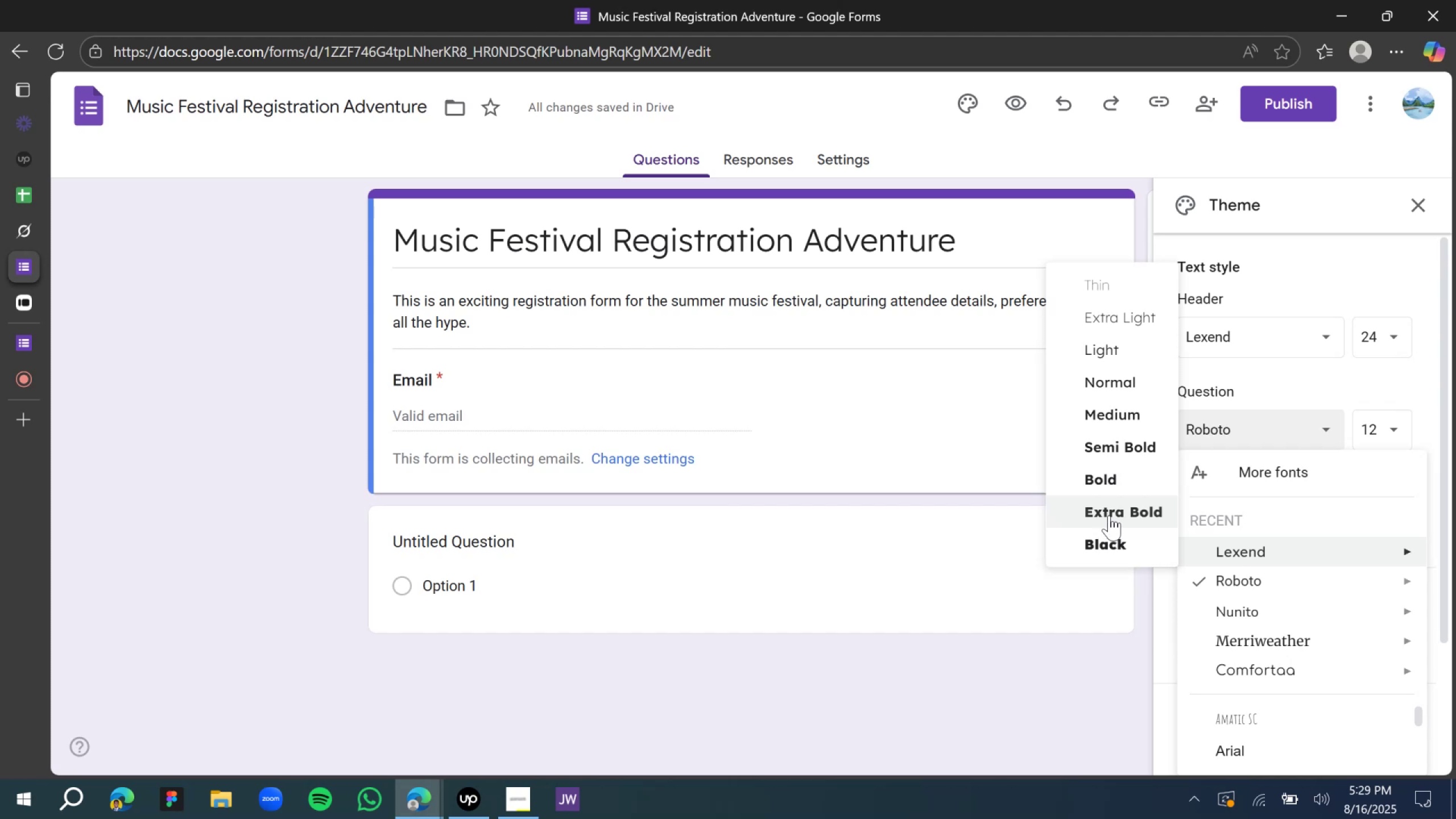 
left_click([1108, 437])
 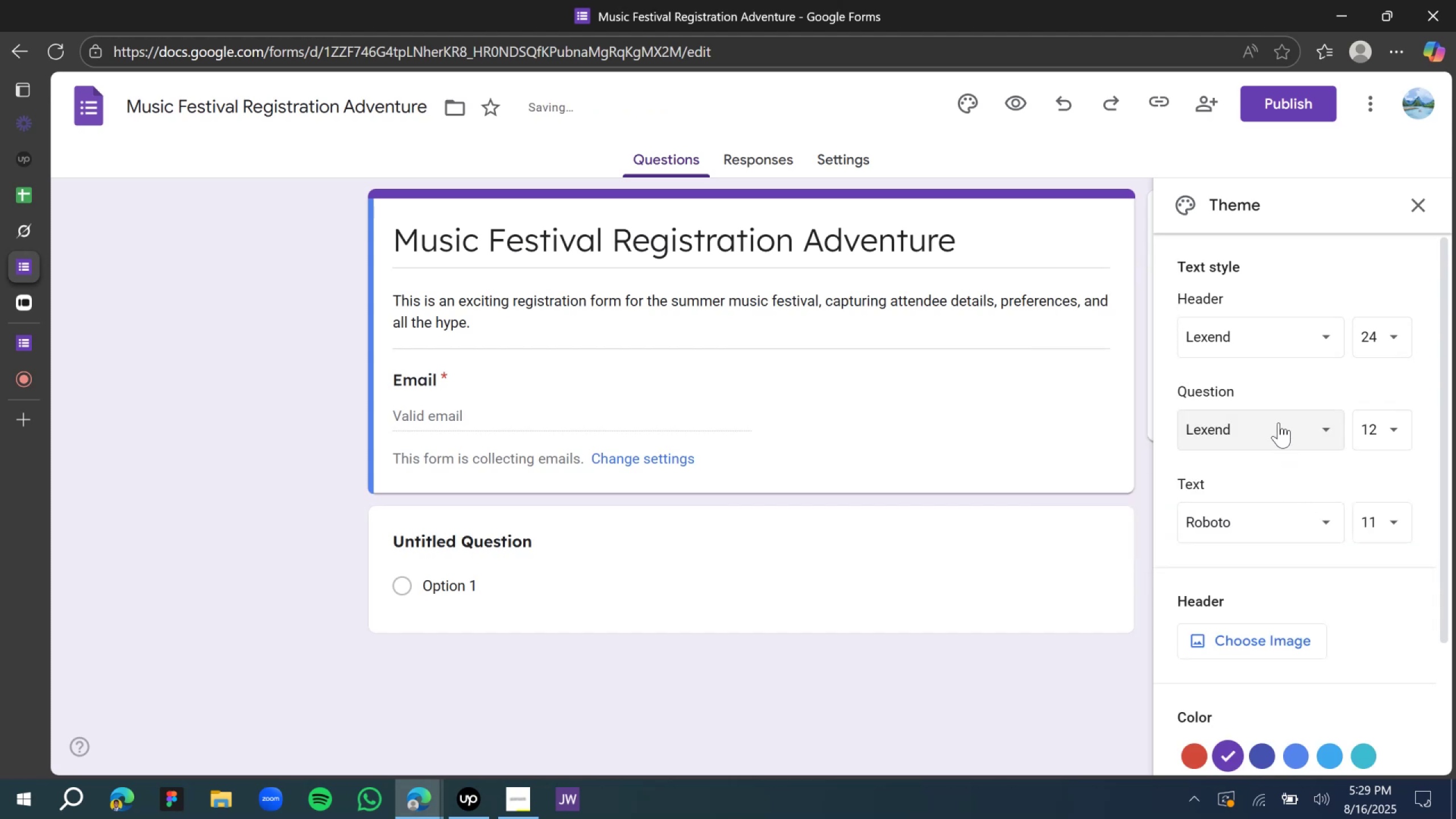 
left_click([1279, 424])
 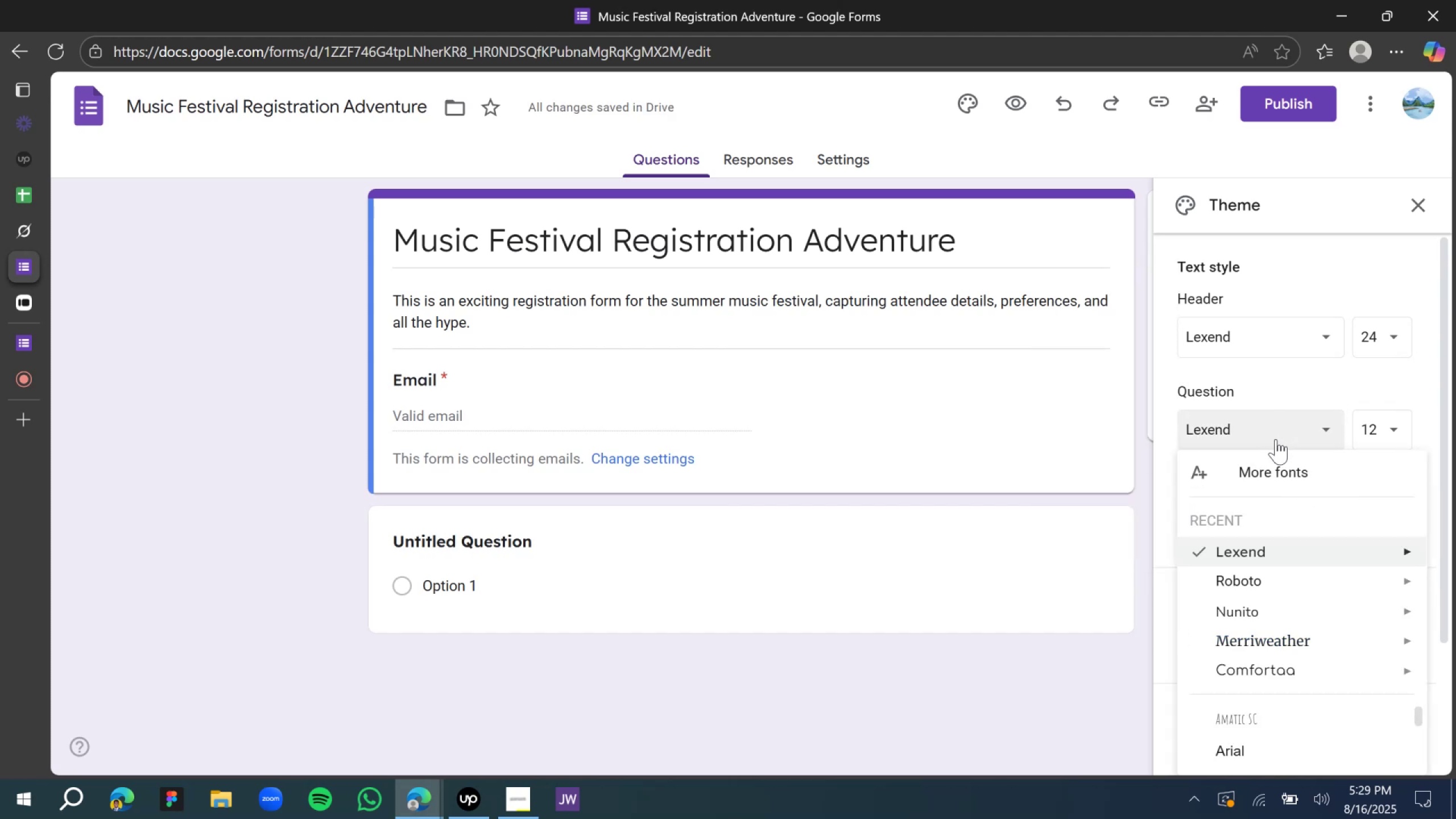 
left_click([1276, 439])
 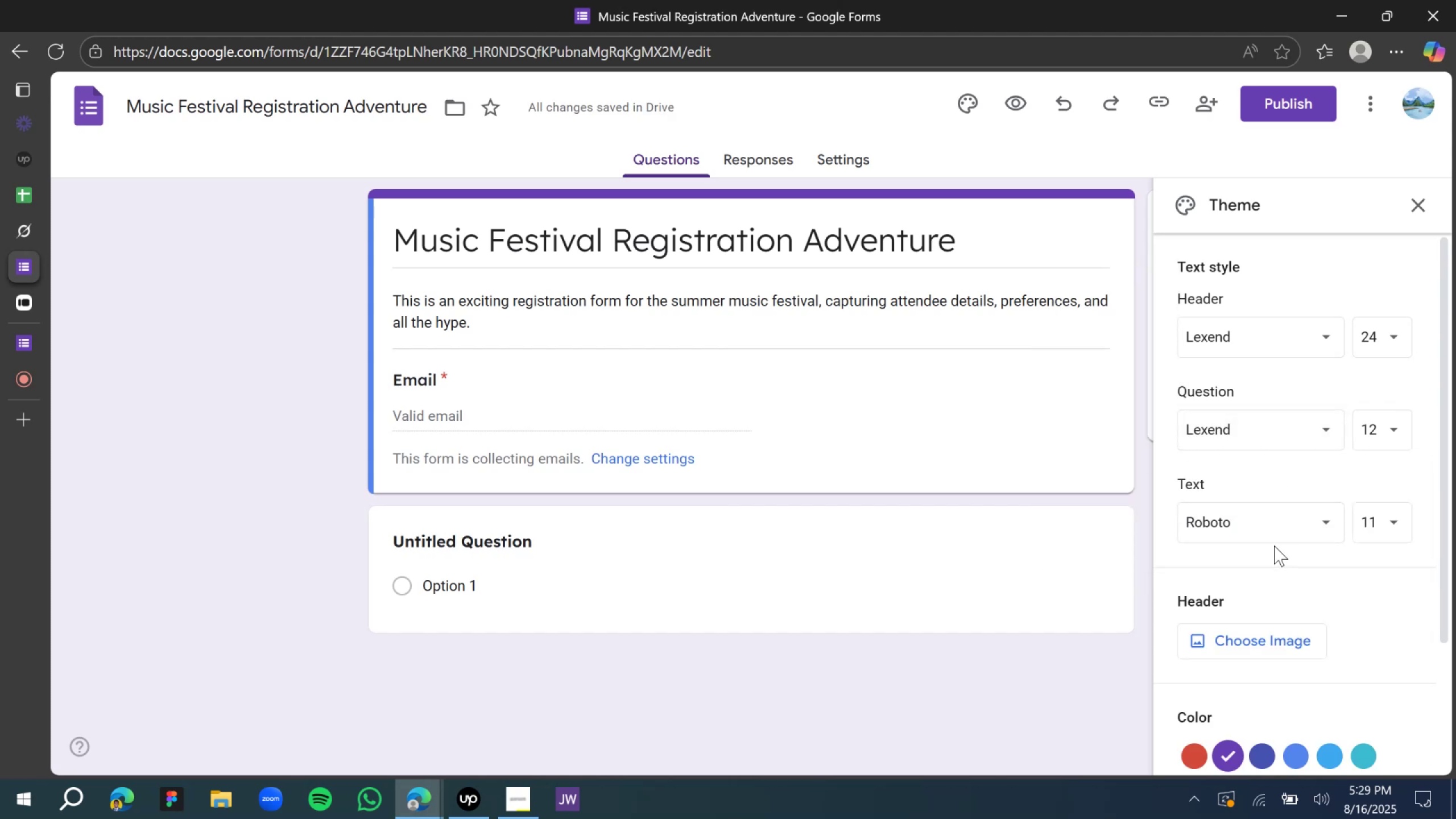 
double_click([1264, 532])
 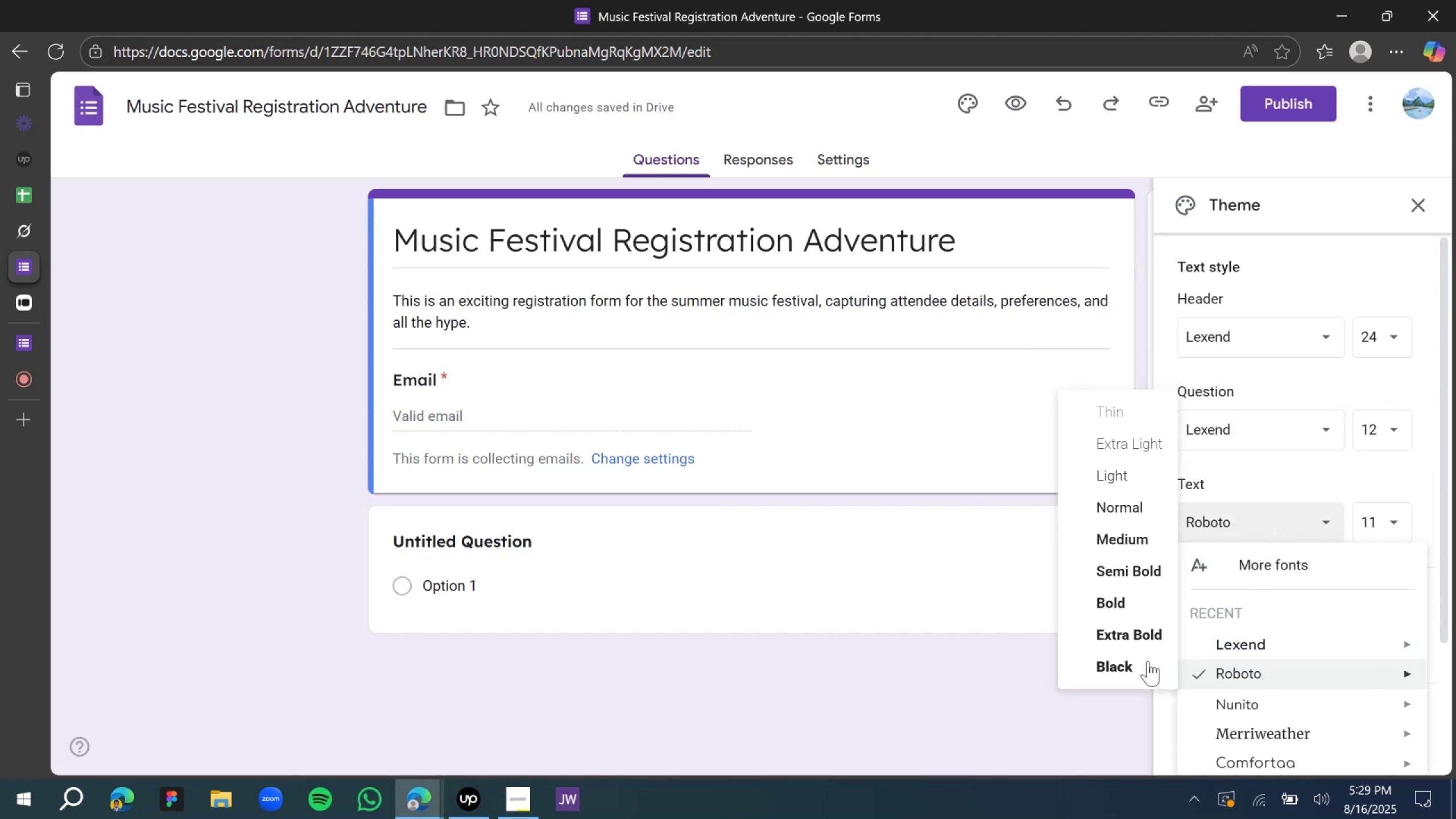 
left_click([1130, 515])
 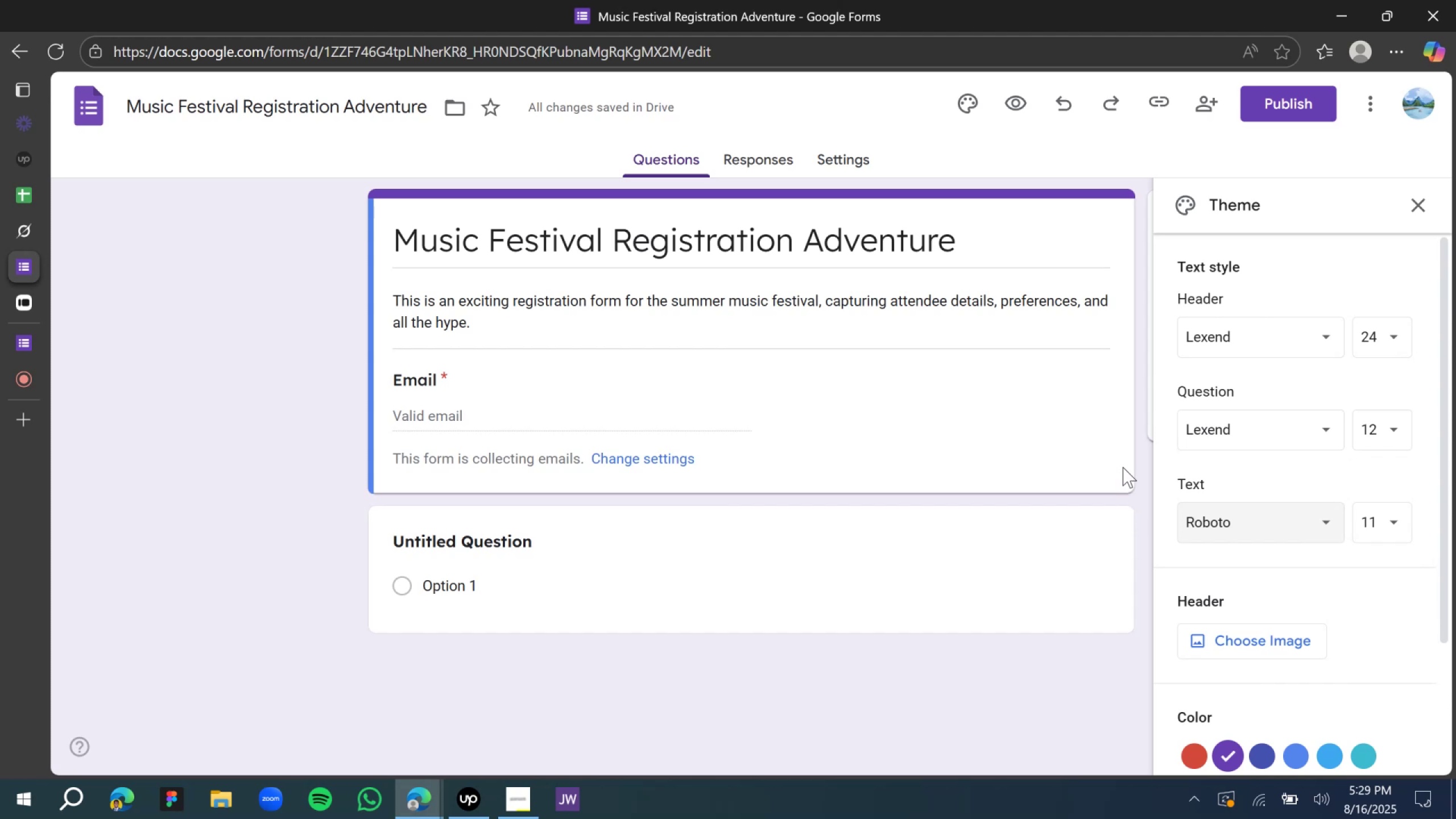 
scroll: coordinate [1308, 457], scroll_direction: down, amount: 4.0
 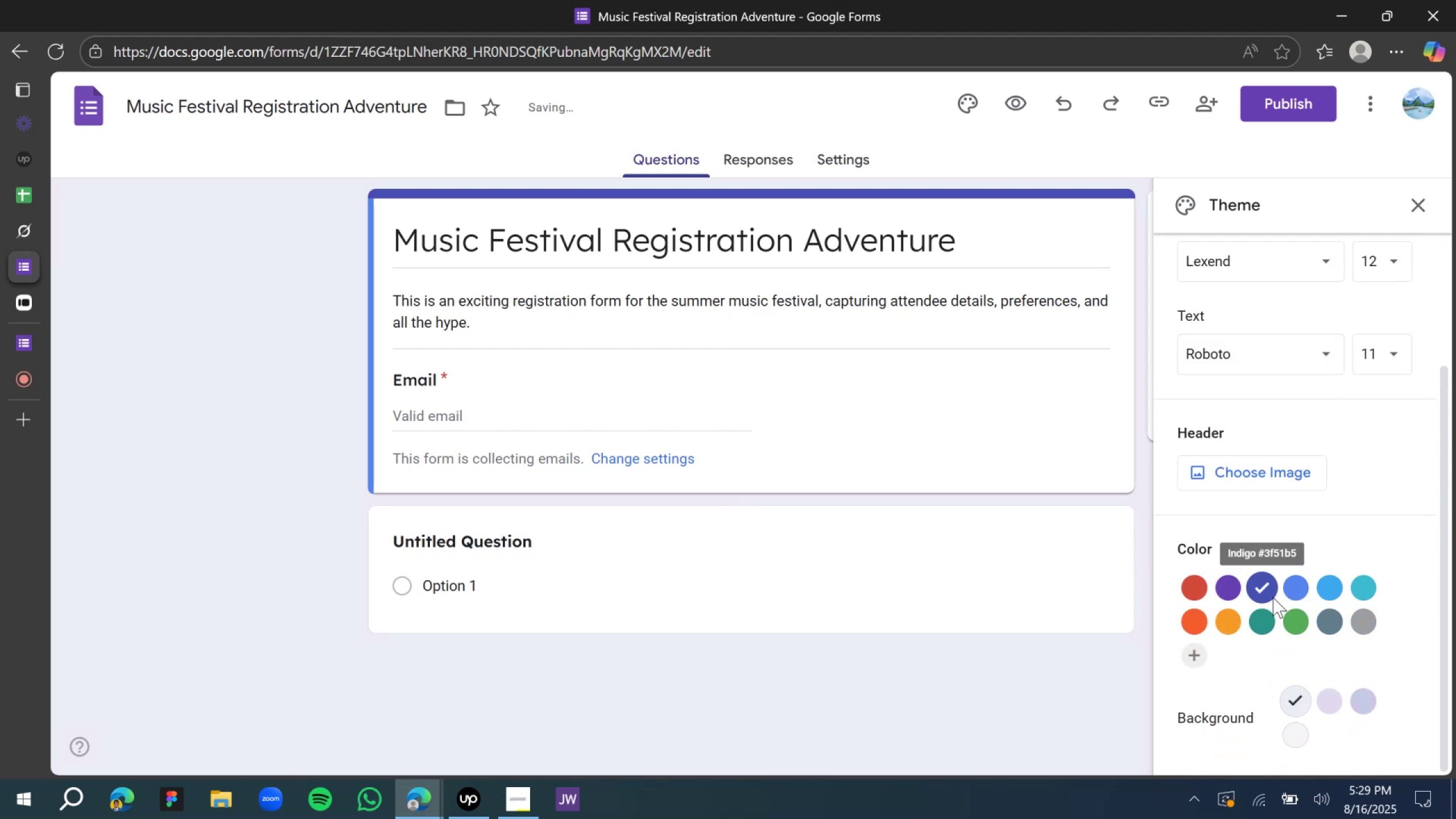 
left_click([1260, 597])
 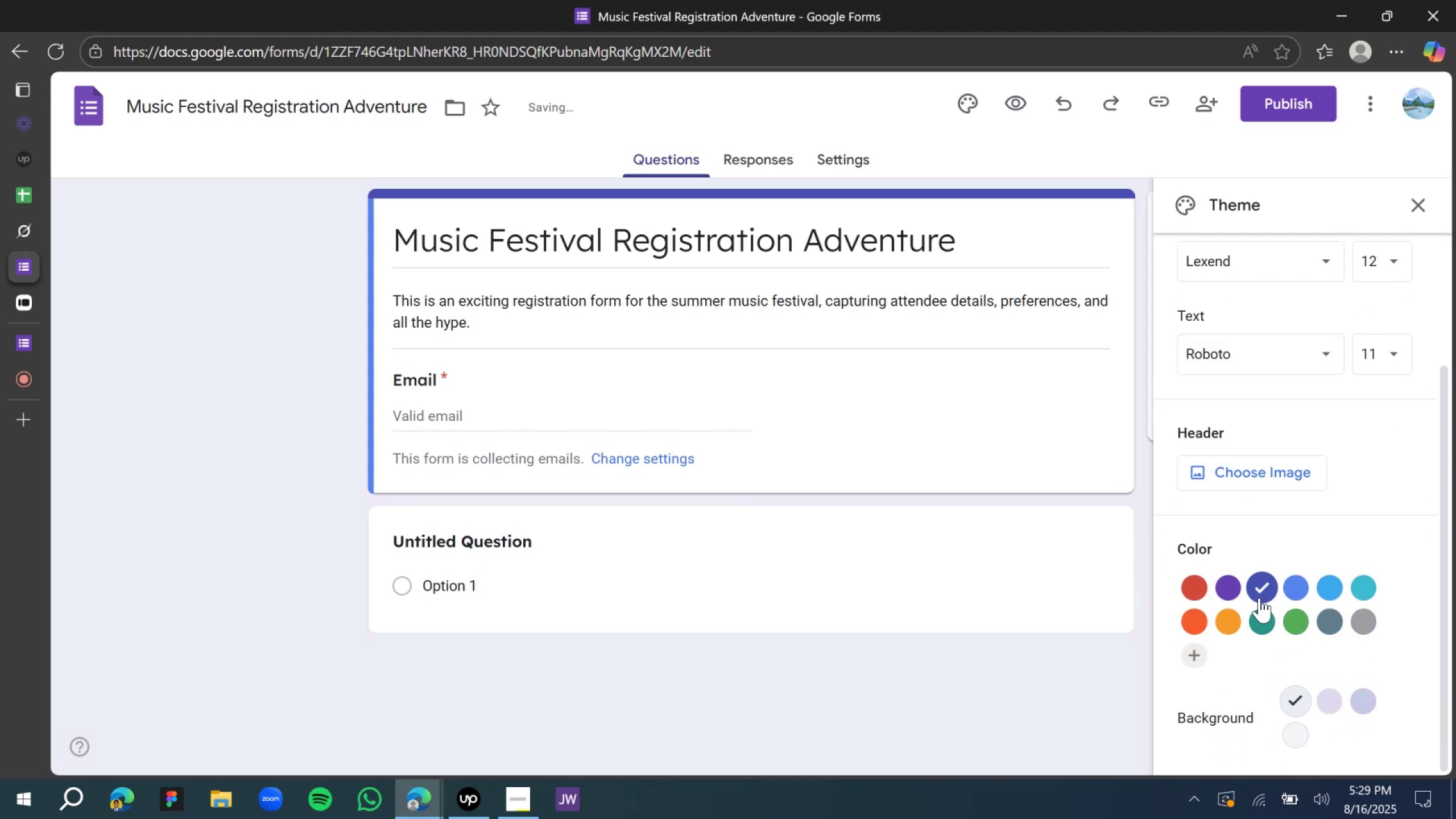 
scroll: coordinate [1259, 598], scroll_direction: down, amount: 3.0
 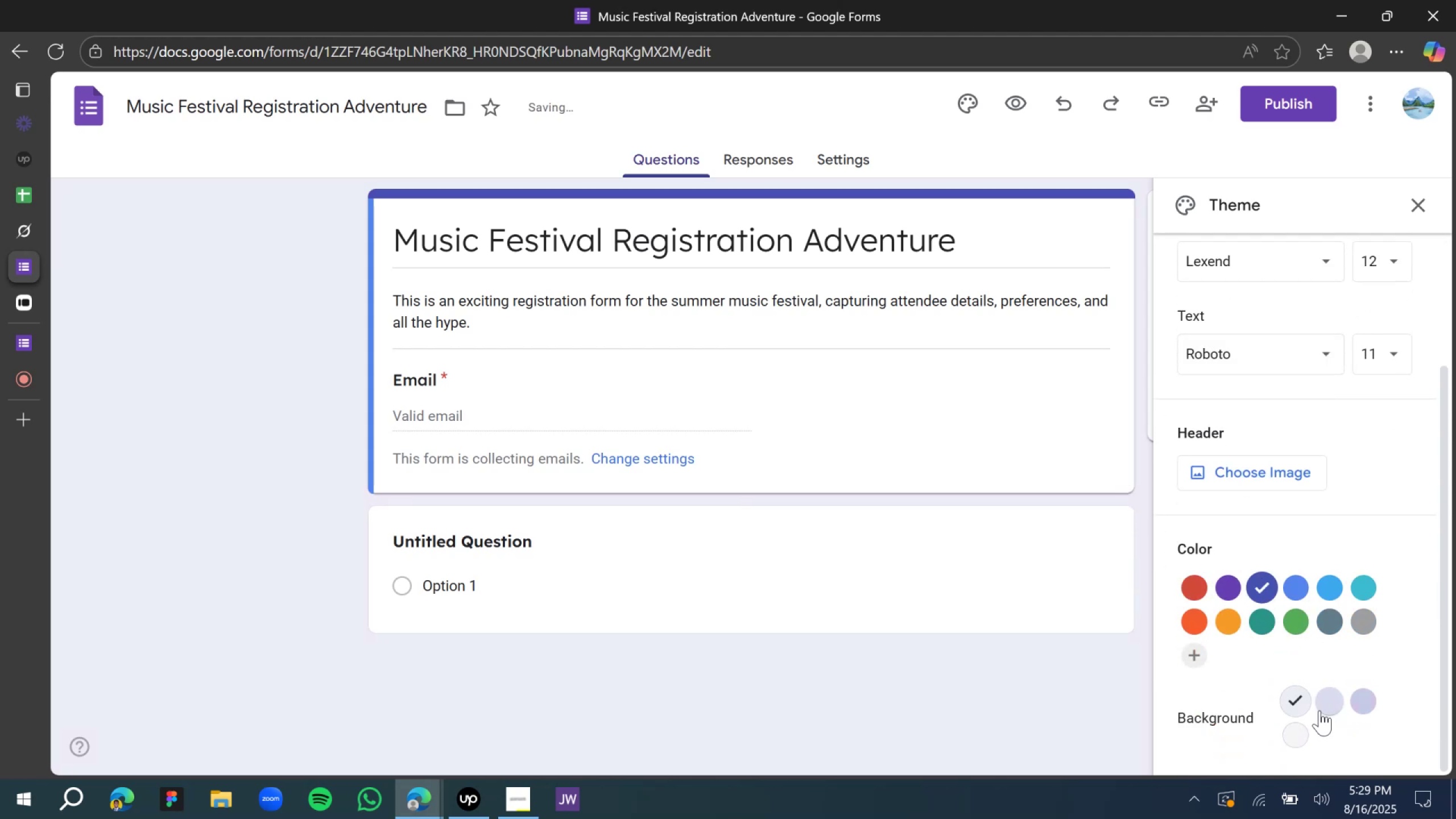 
left_click([1320, 708])
 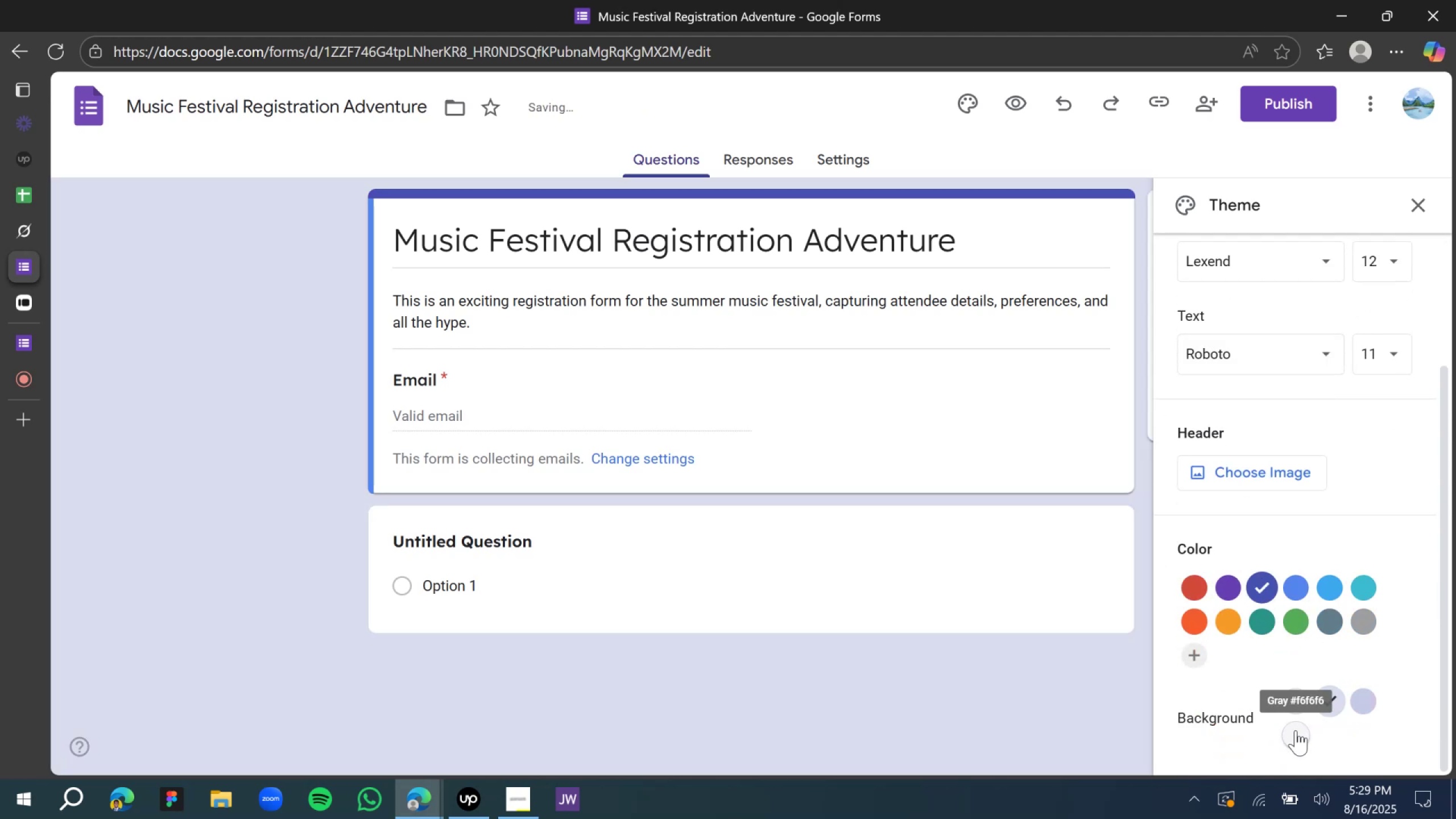 
left_click([1294, 742])
 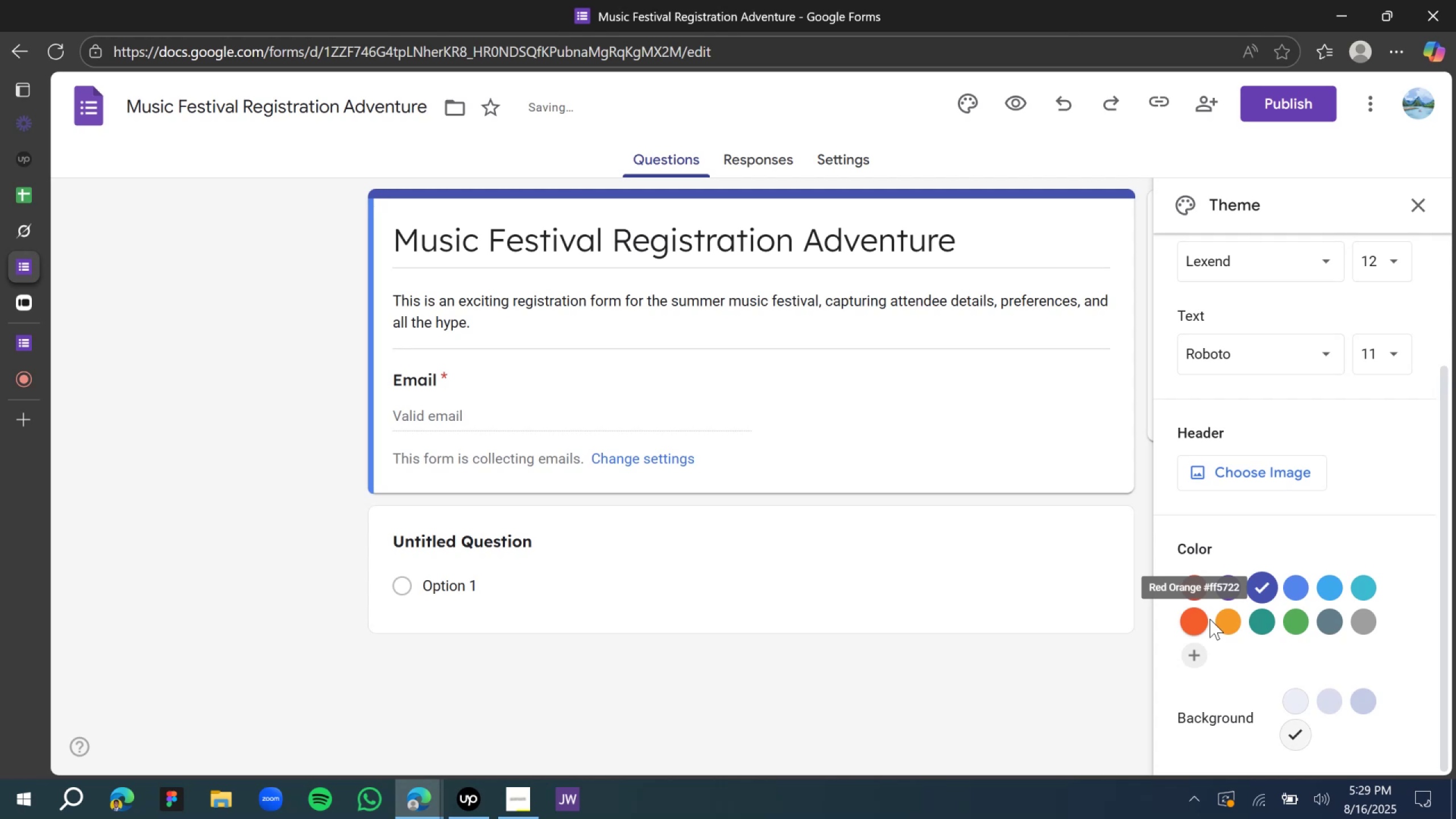 
left_click([1248, 619])
 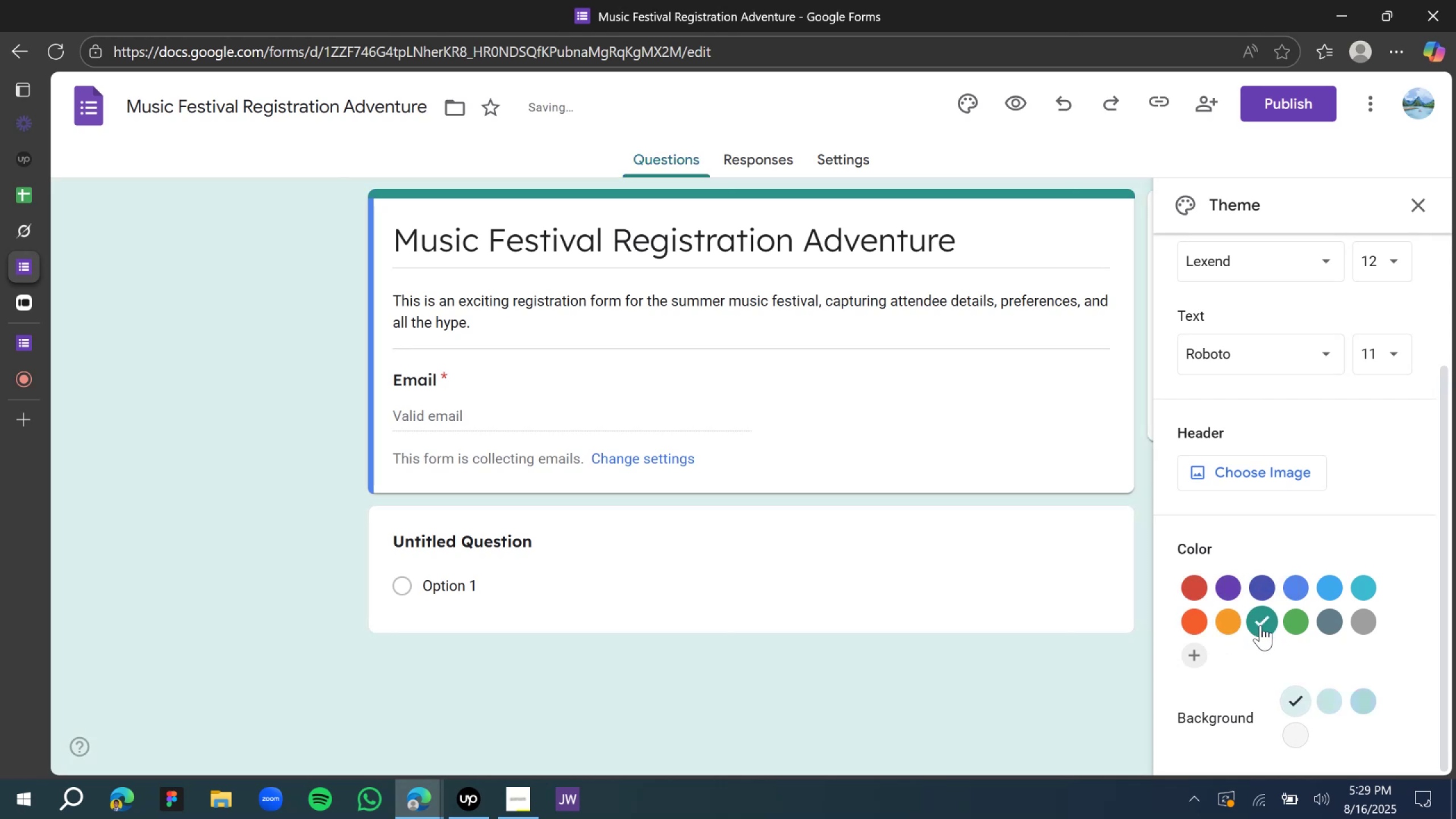 
left_click([1292, 625])
 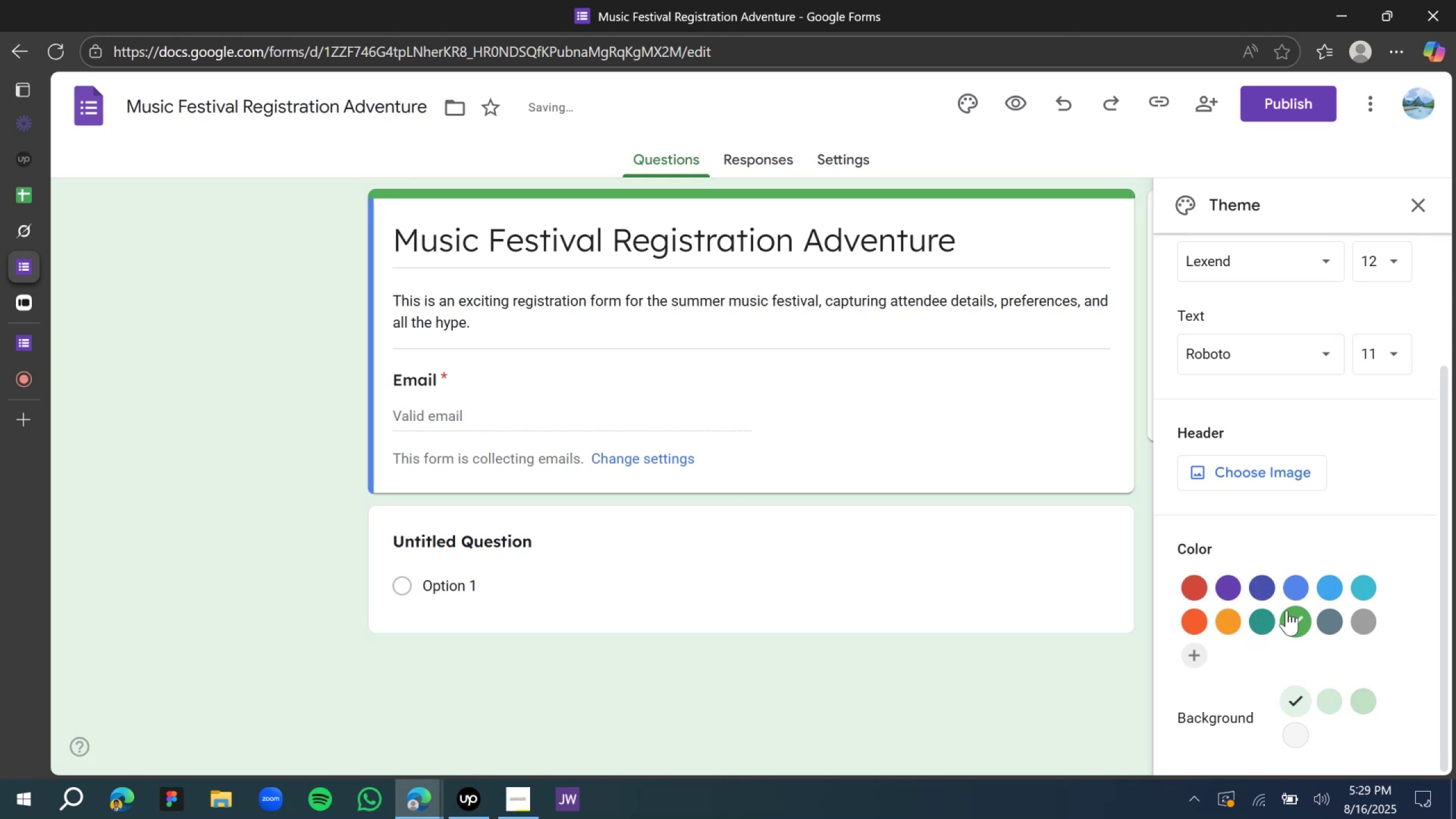 
scroll: coordinate [1286, 550], scroll_direction: up, amount: 2.0
 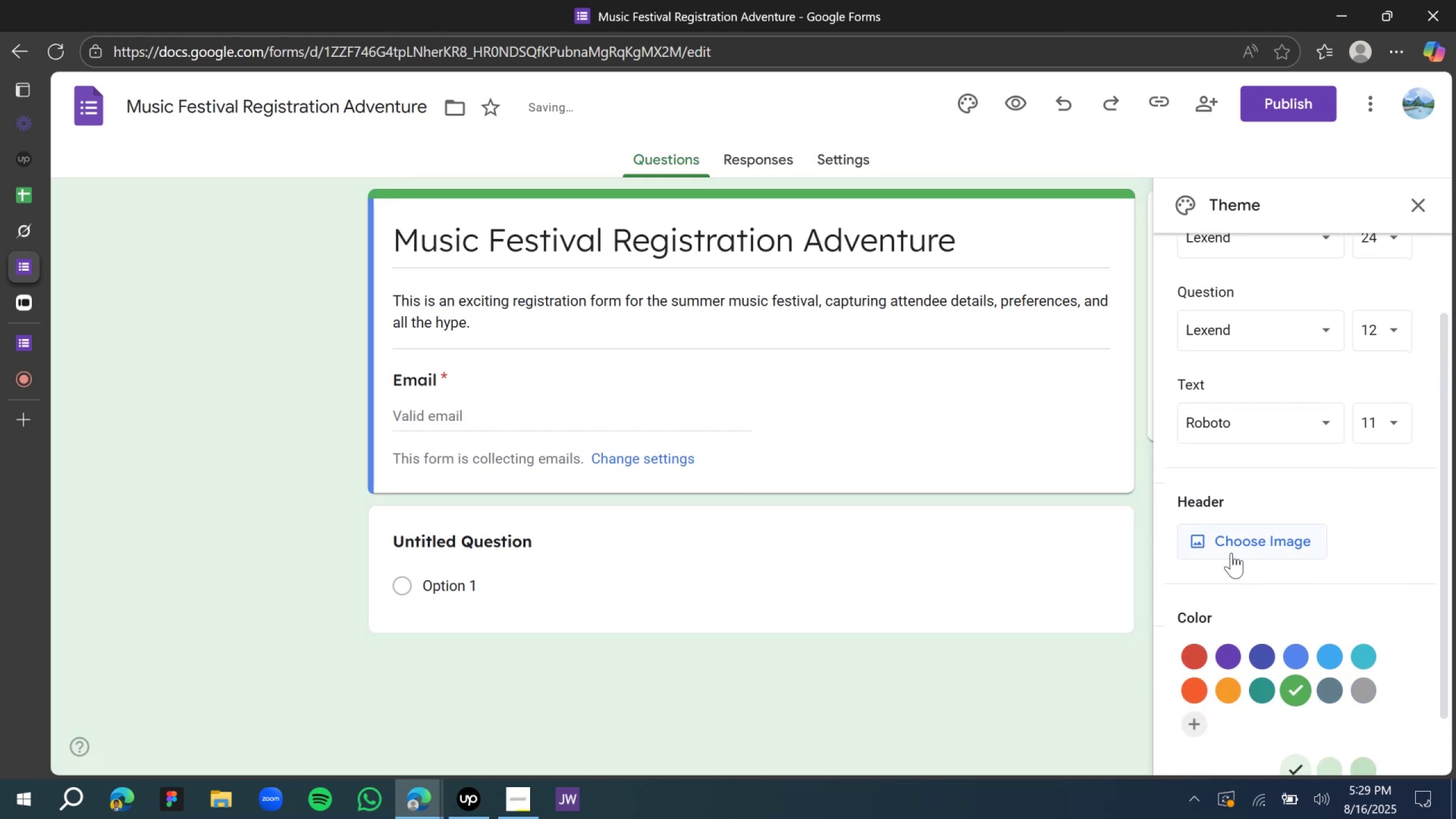 
left_click([1231, 553])
 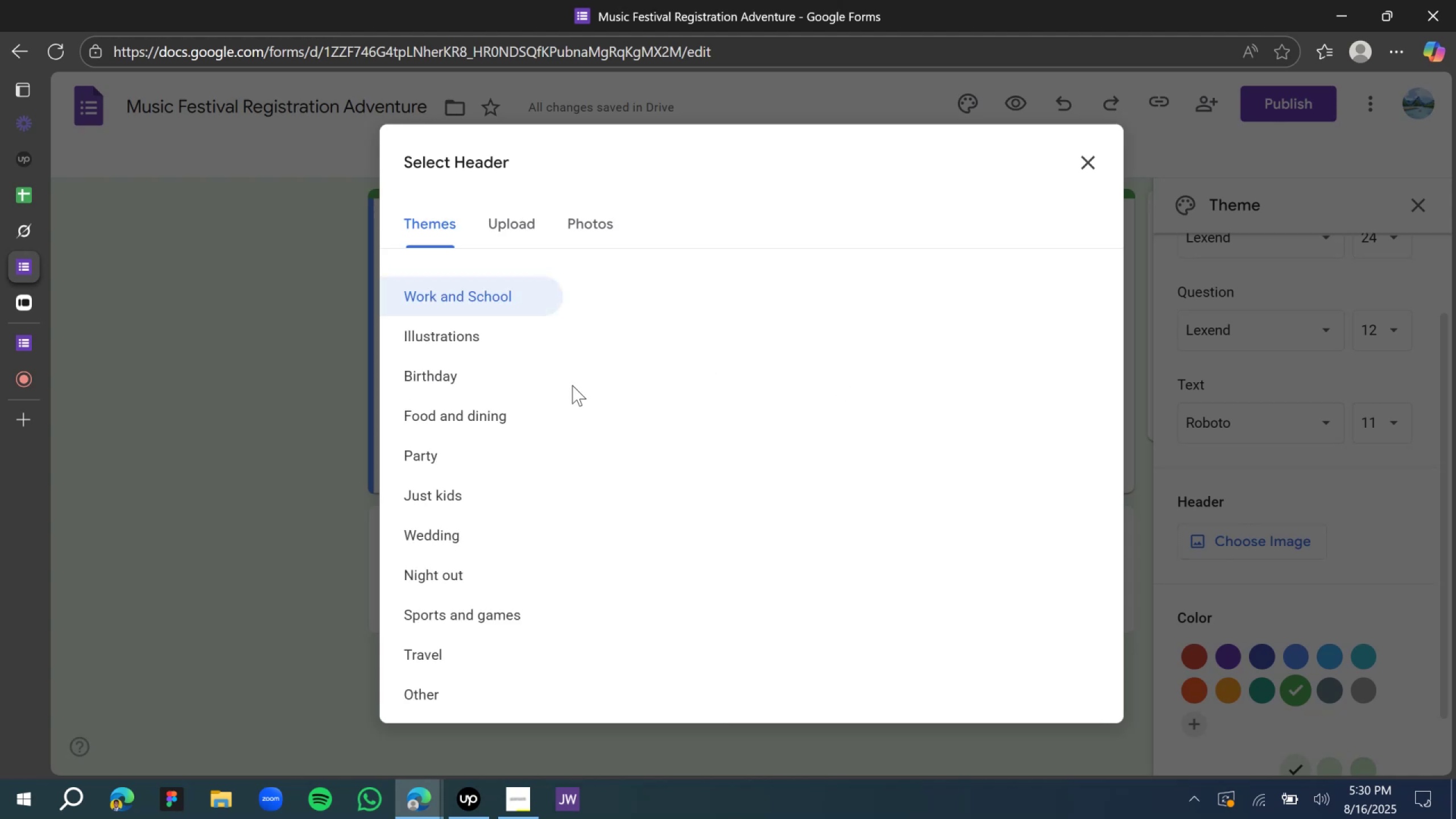 
wait(7.38)
 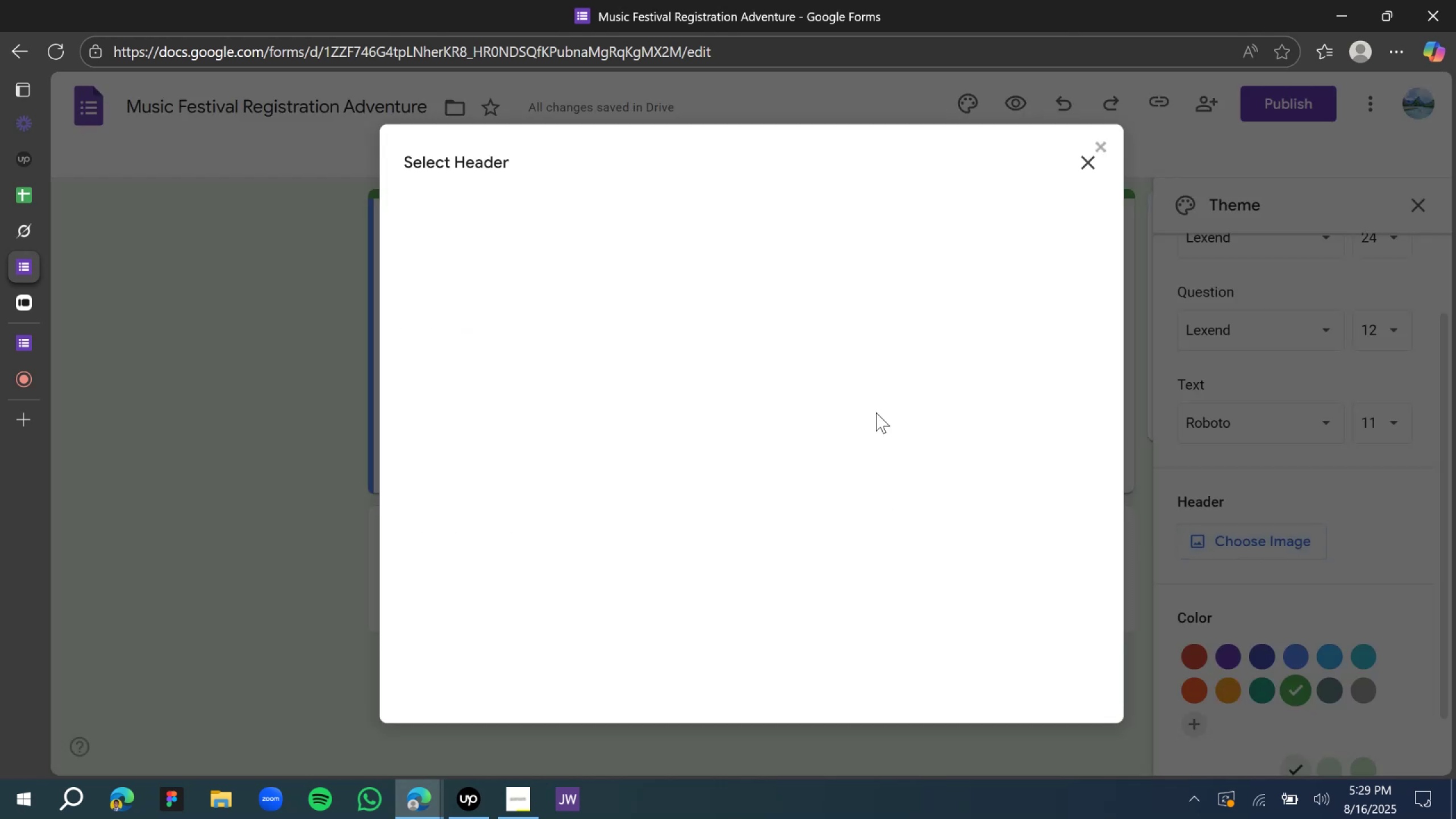 
left_click([471, 341])
 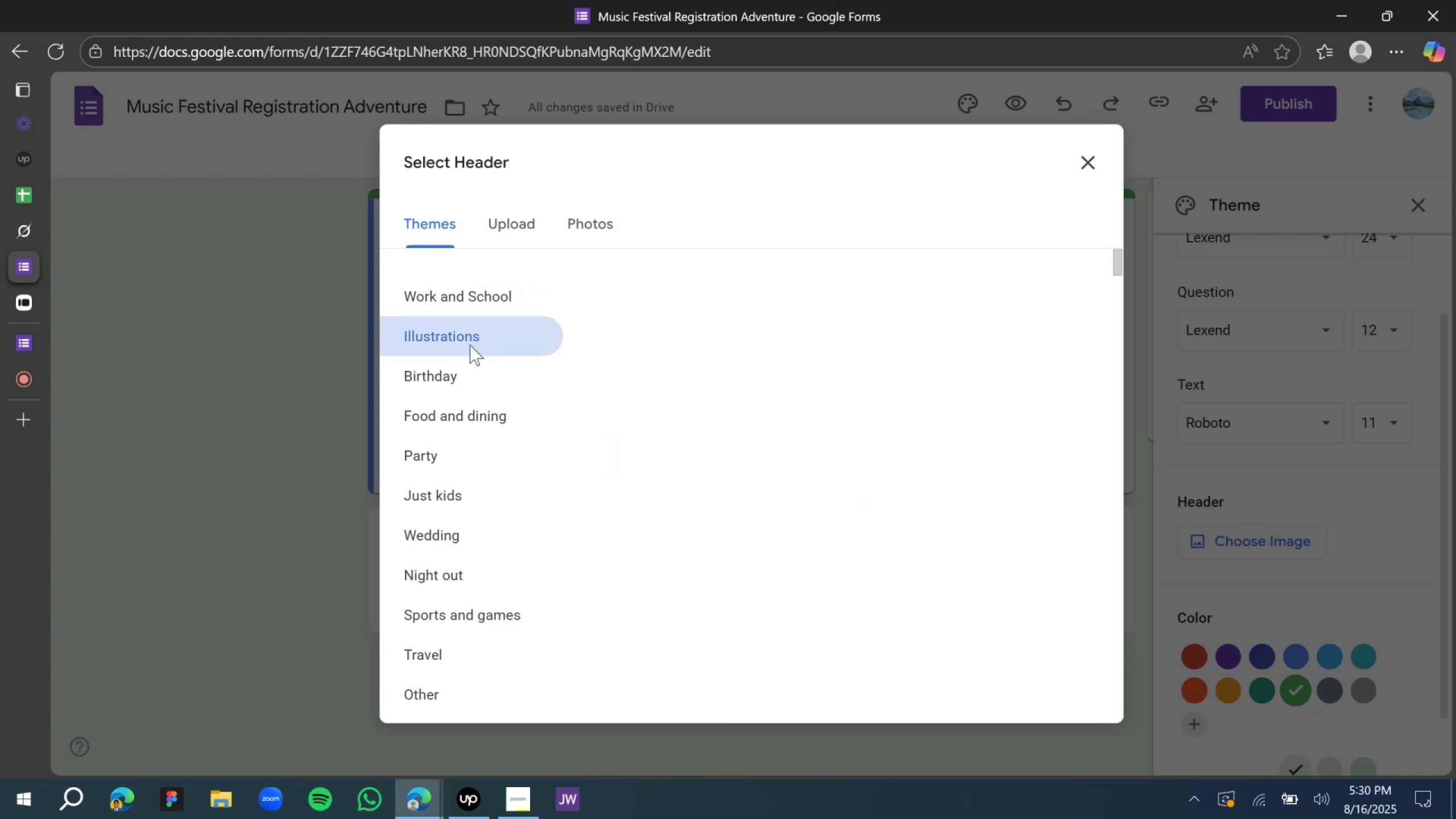 
wait(7.98)
 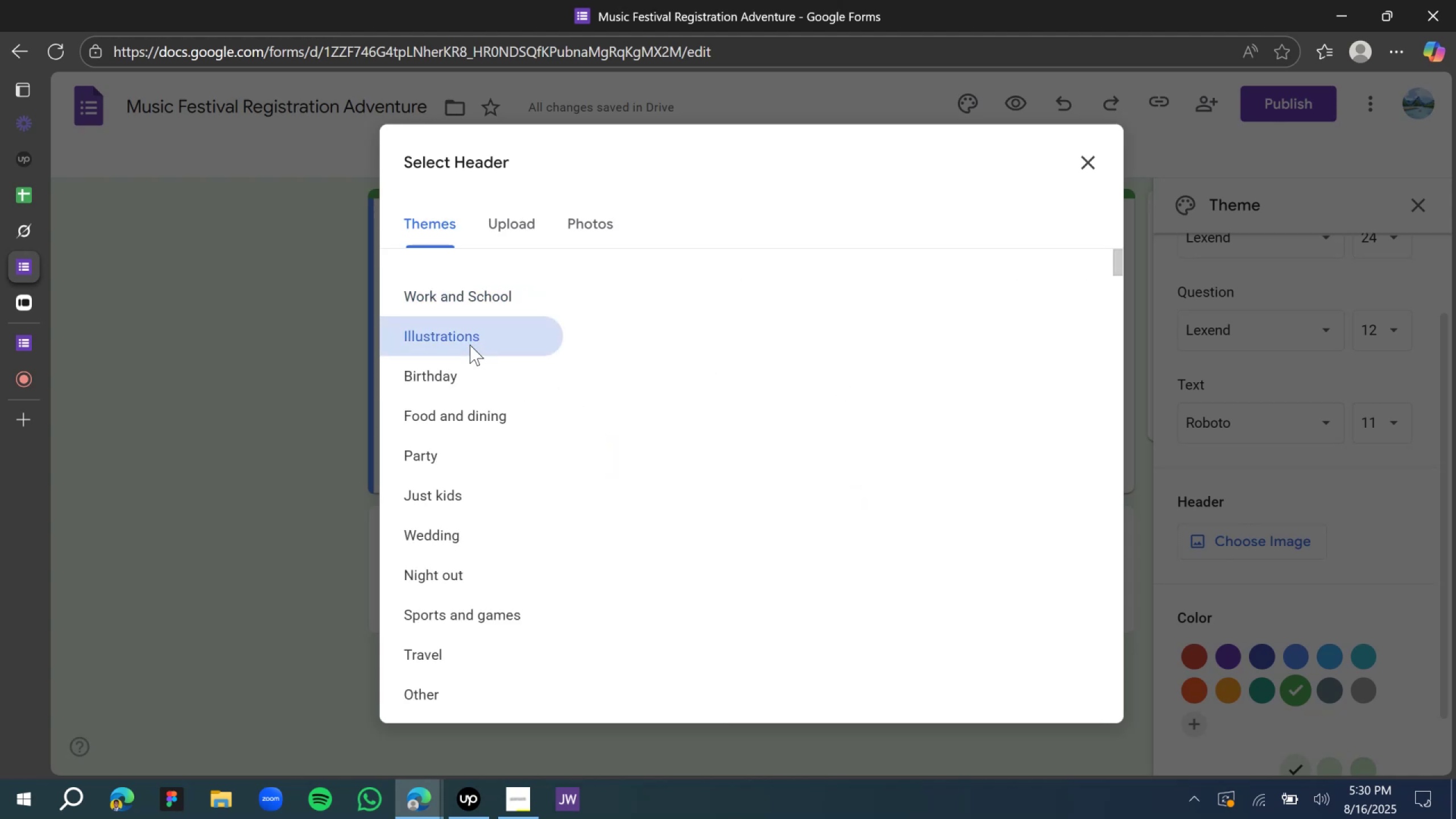 
left_click([472, 794])
 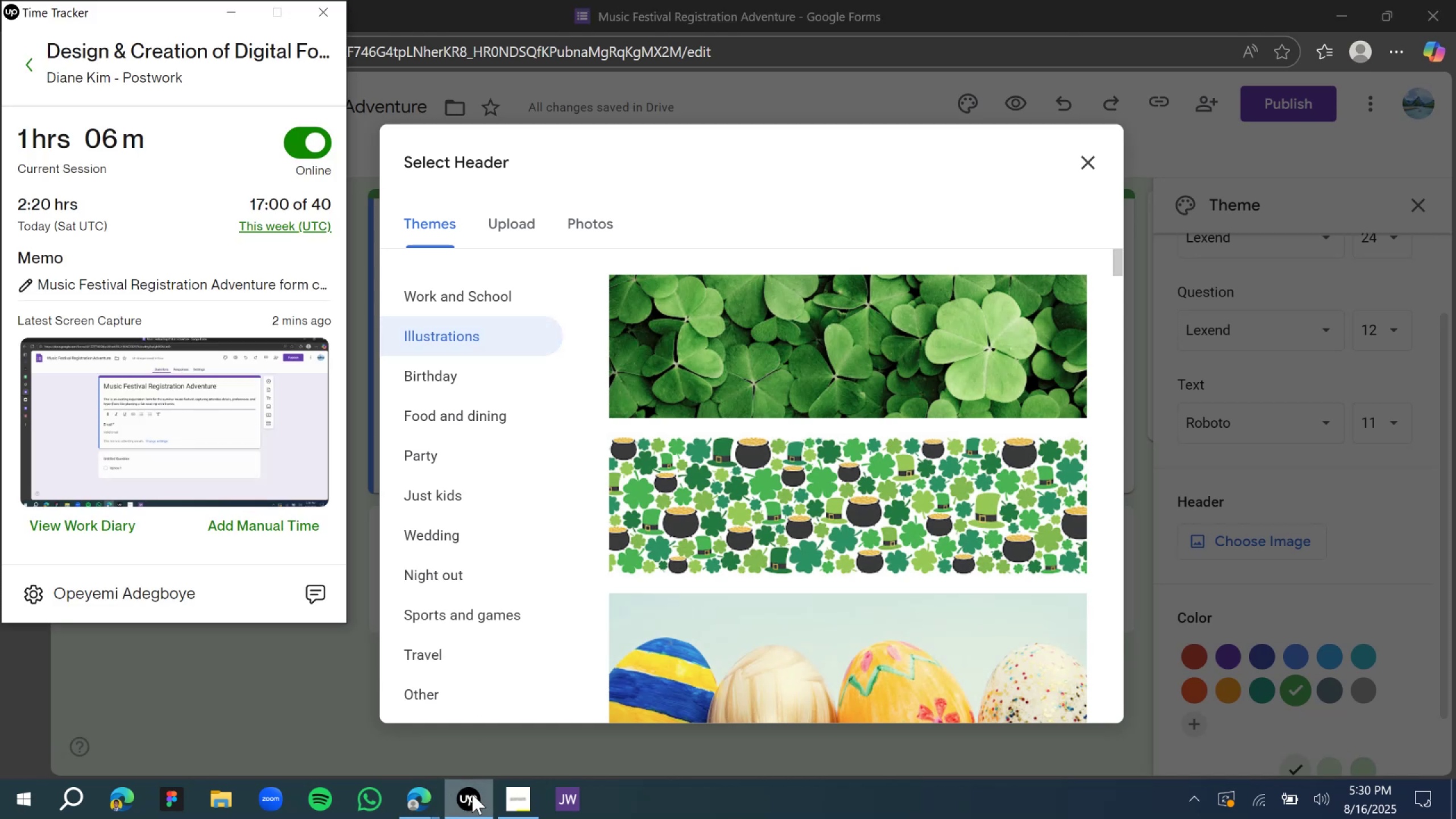 
left_click([472, 794])
 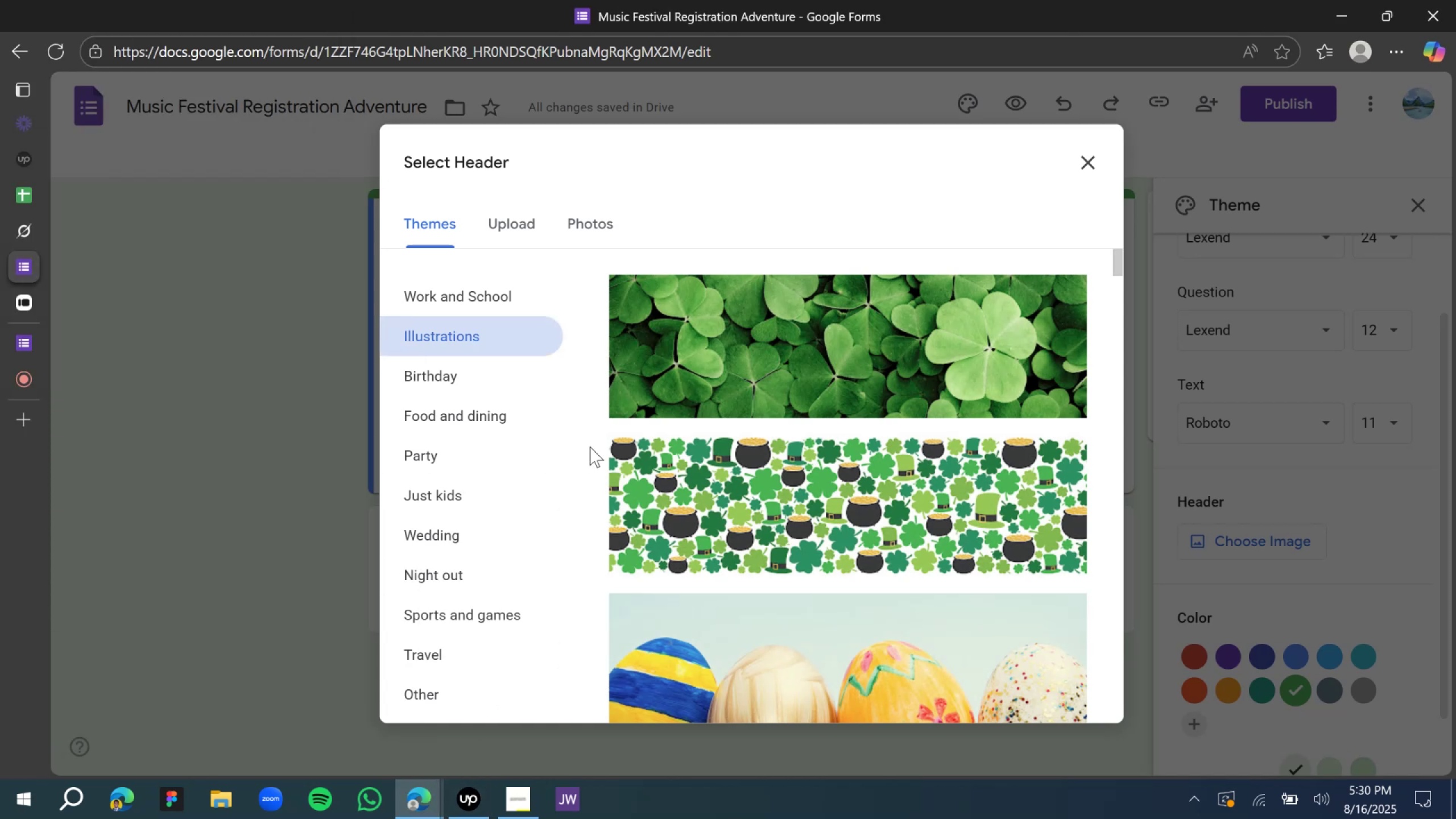 
scroll: coordinate [706, 429], scroll_direction: down, amount: 20.0
 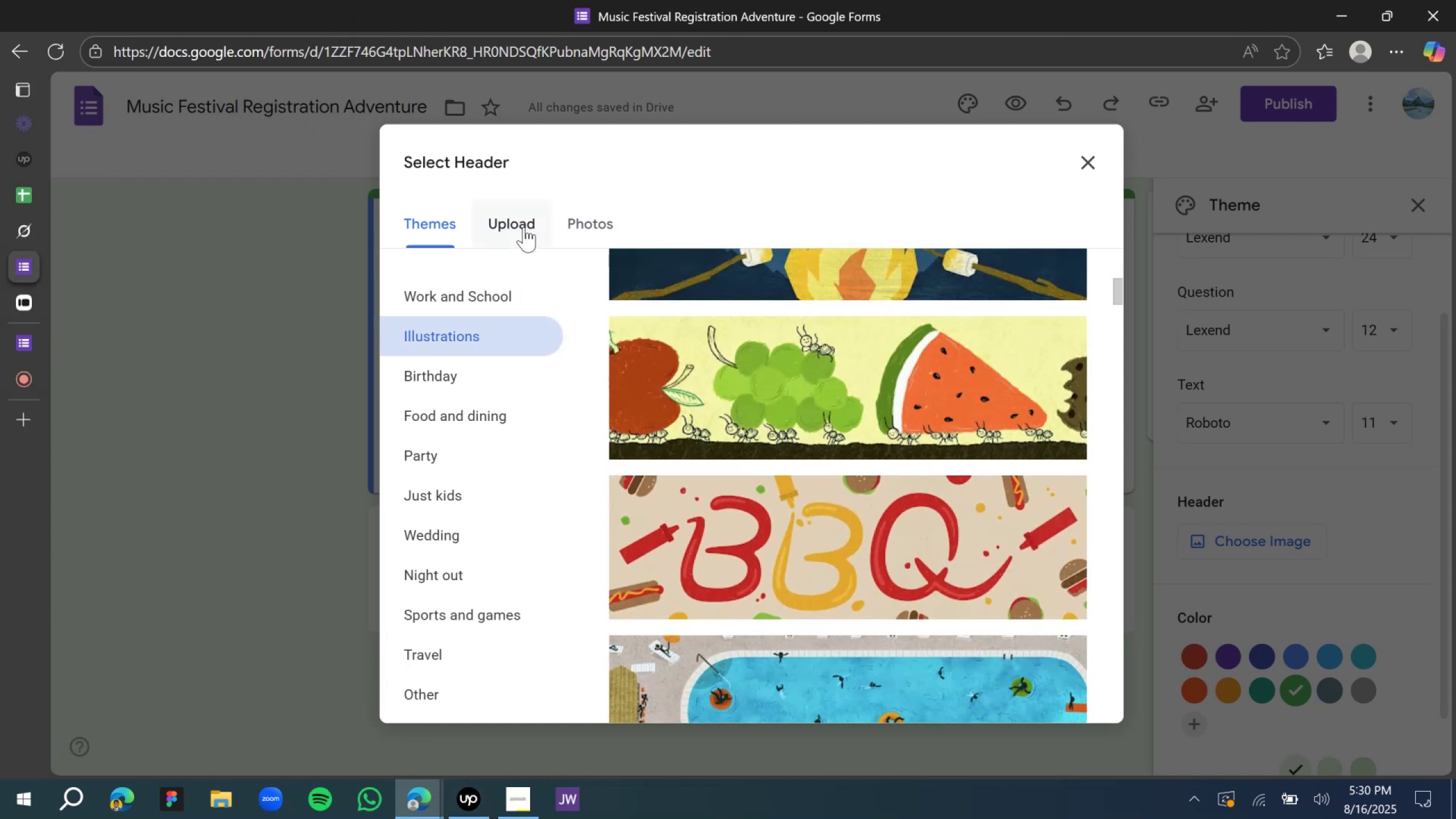 
scroll: coordinate [751, 423], scroll_direction: down, amount: 30.0
 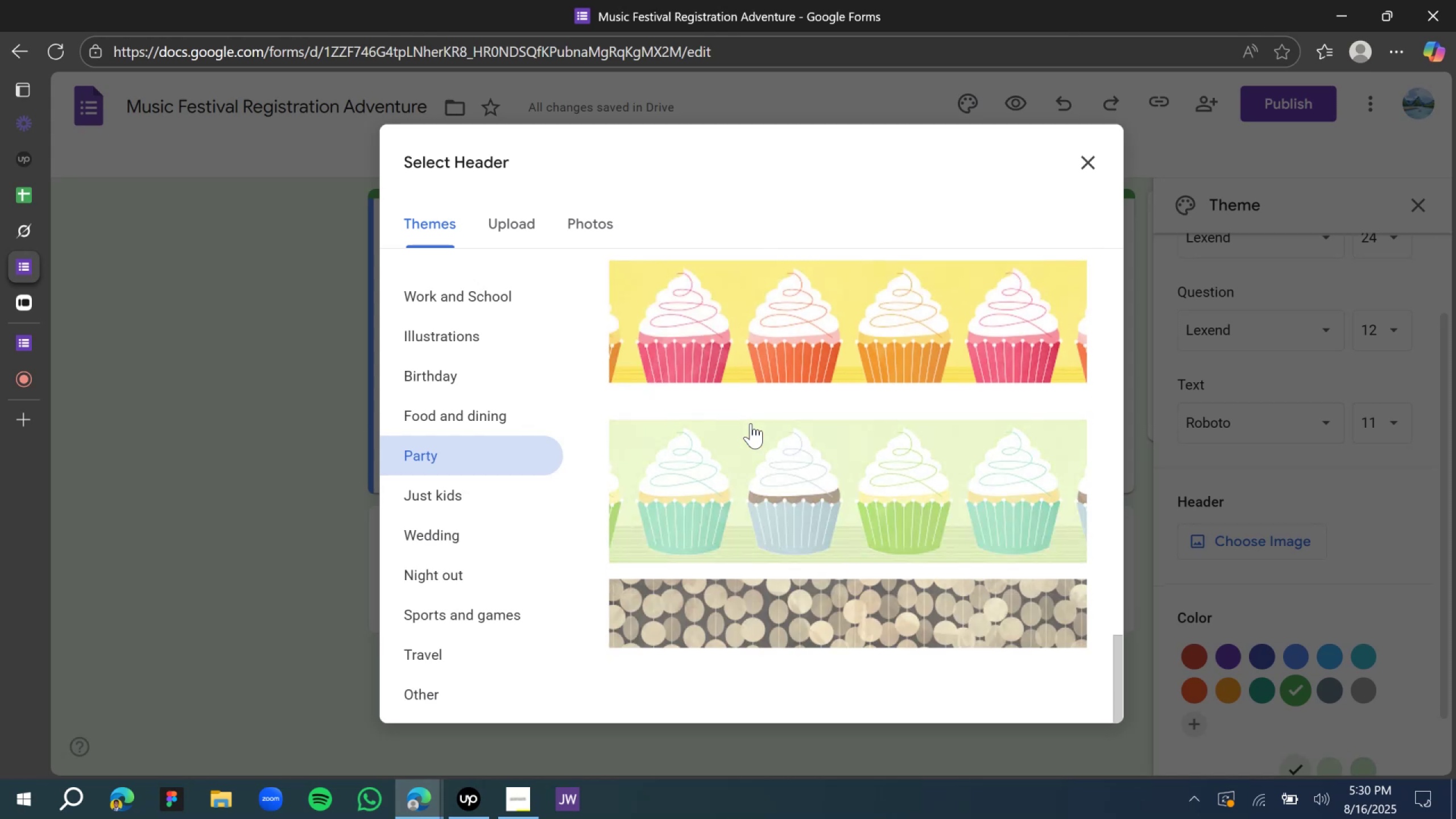 
scroll: coordinate [747, 423], scroll_direction: up, amount: 4.0
 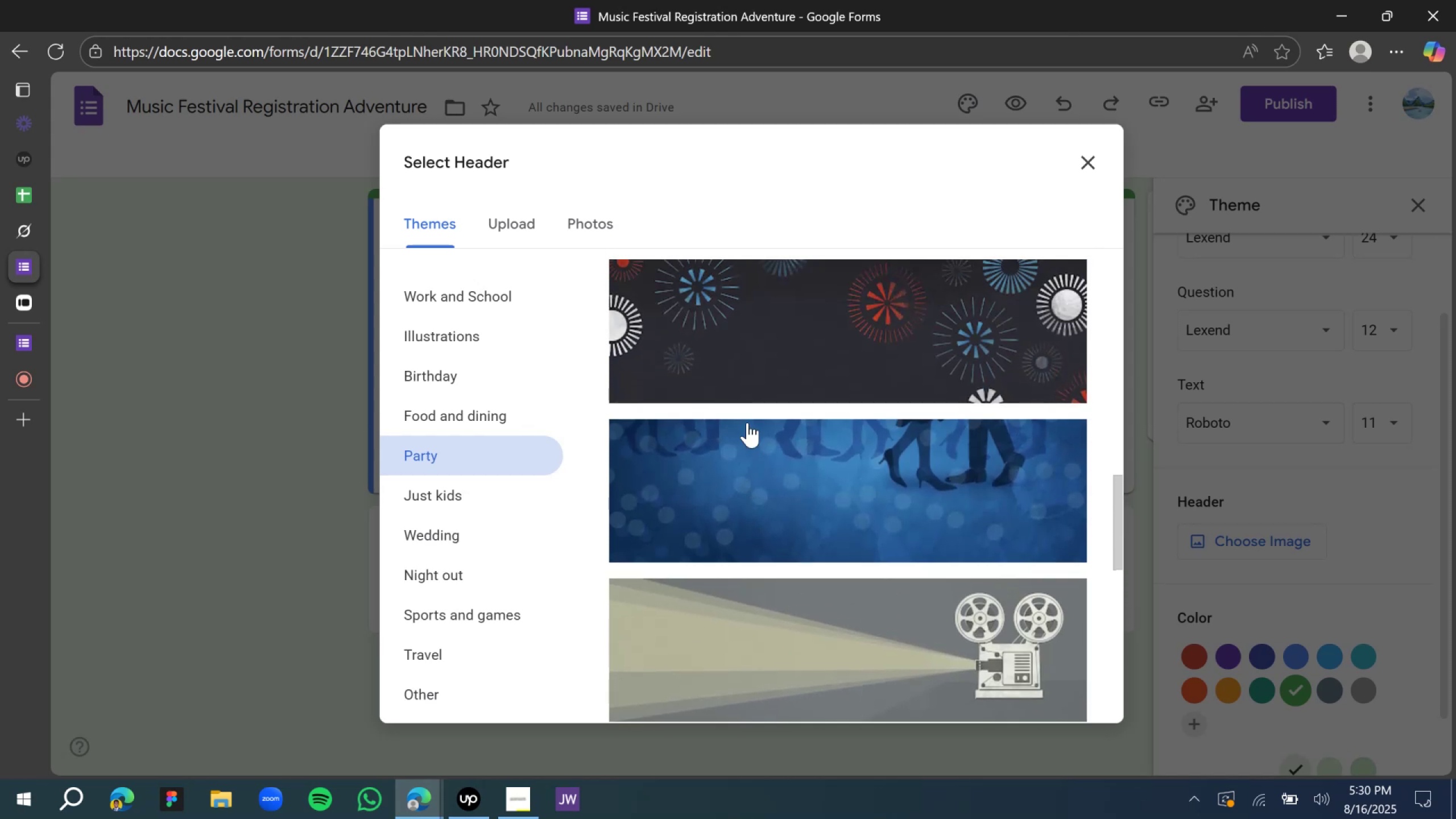 
scroll: coordinate [748, 424], scroll_direction: down, amount: 2.0
 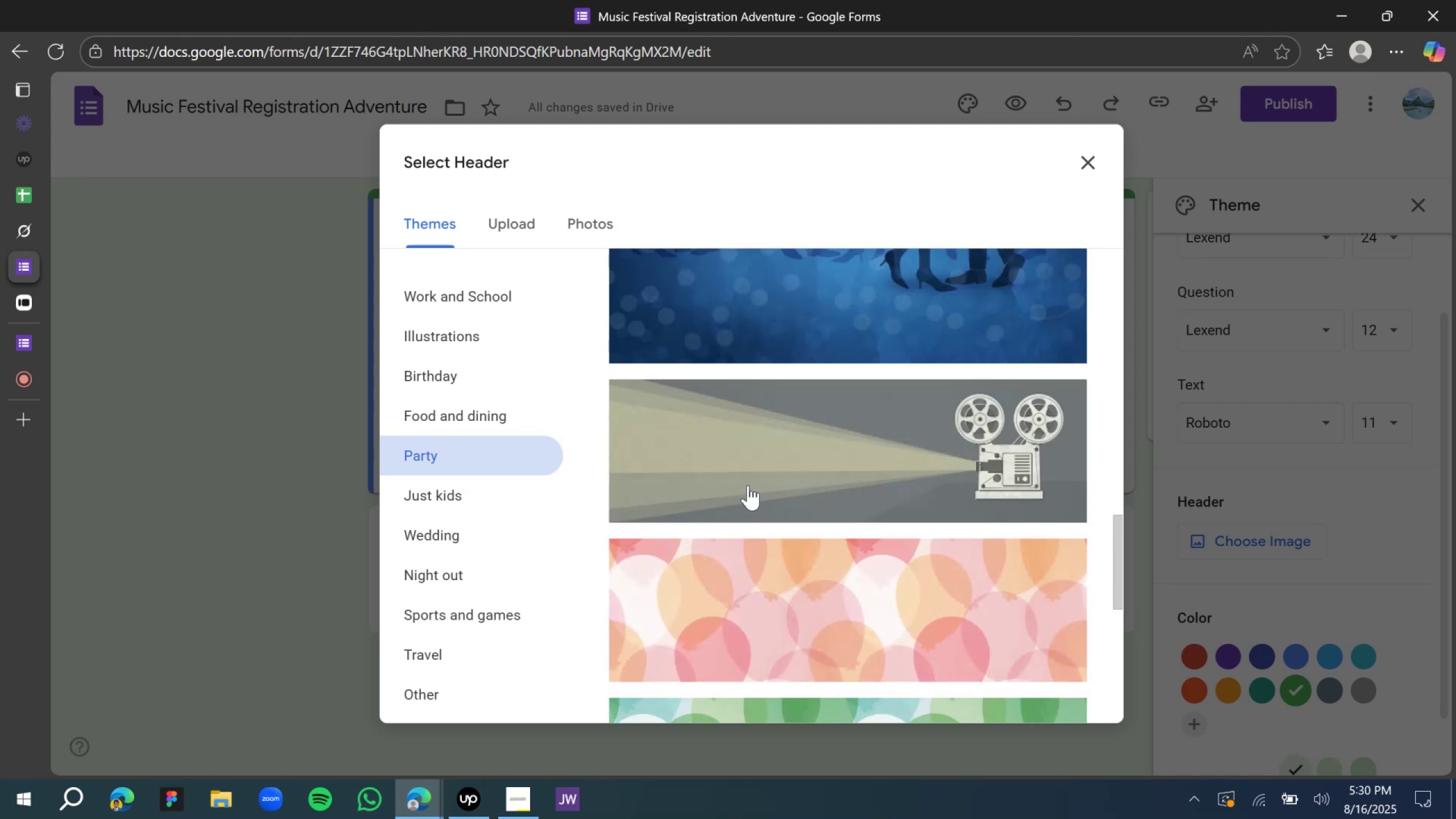 
left_click([753, 474])
 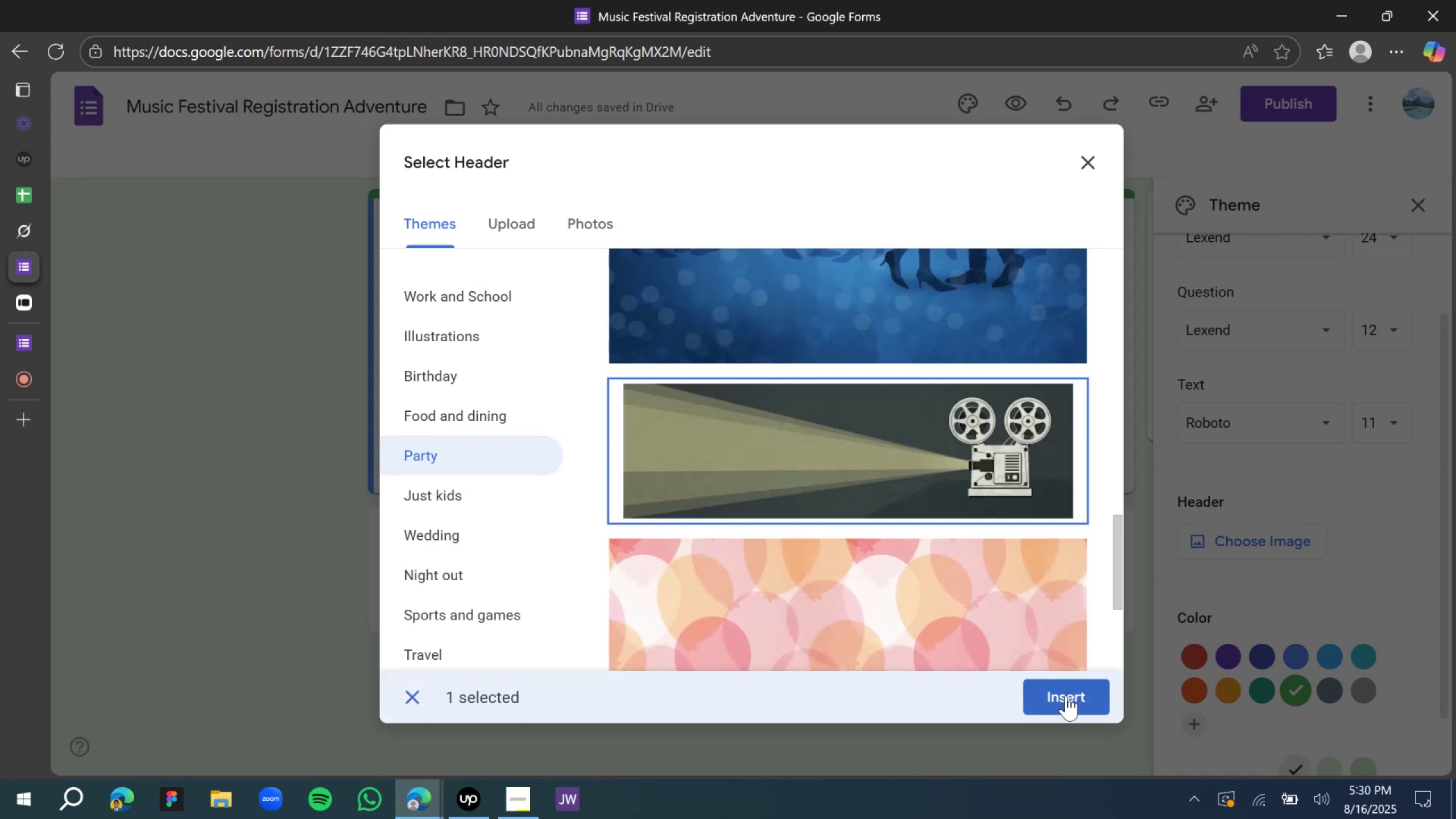 
left_click([1078, 701])
 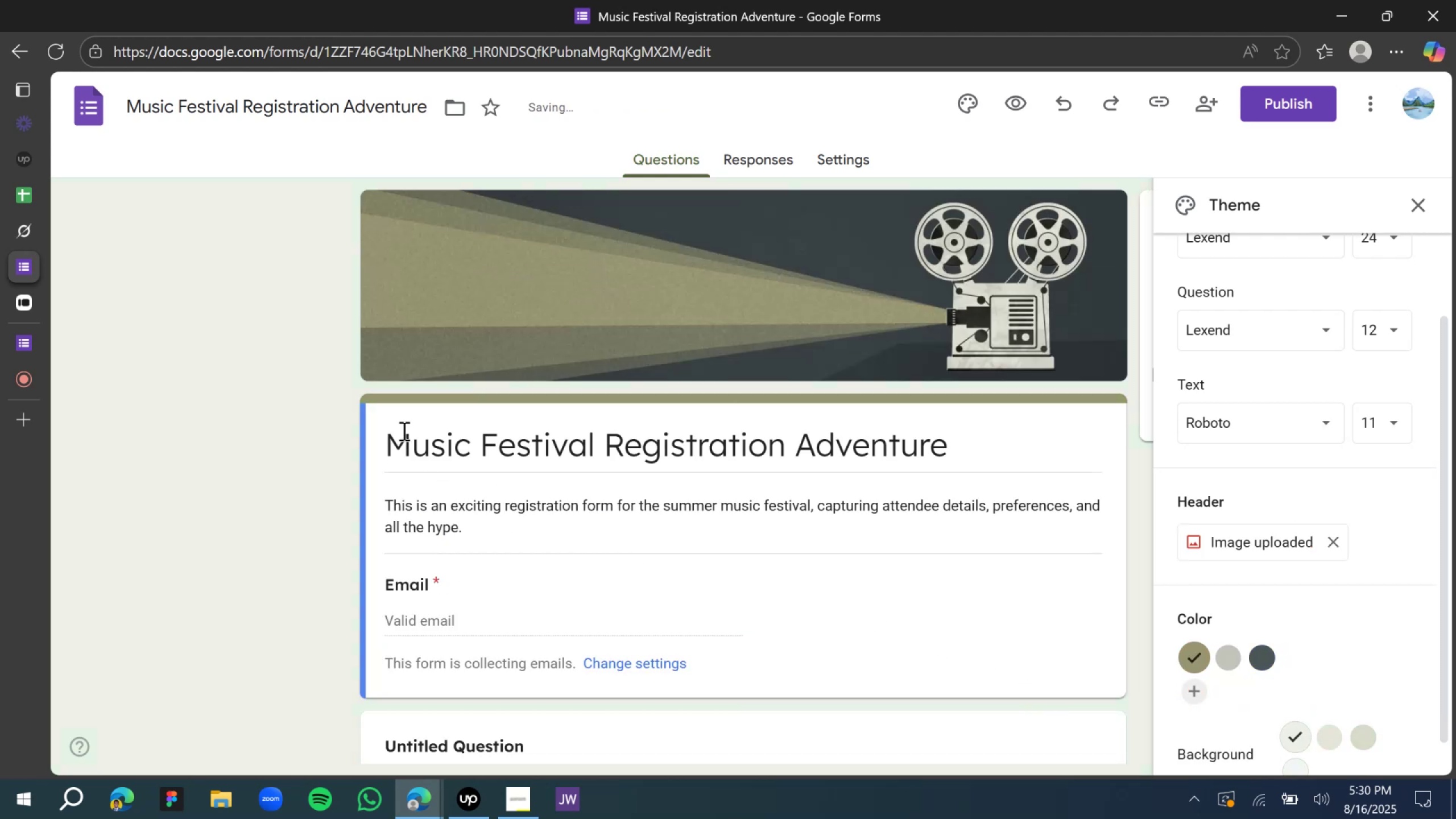 
wait(6.04)
 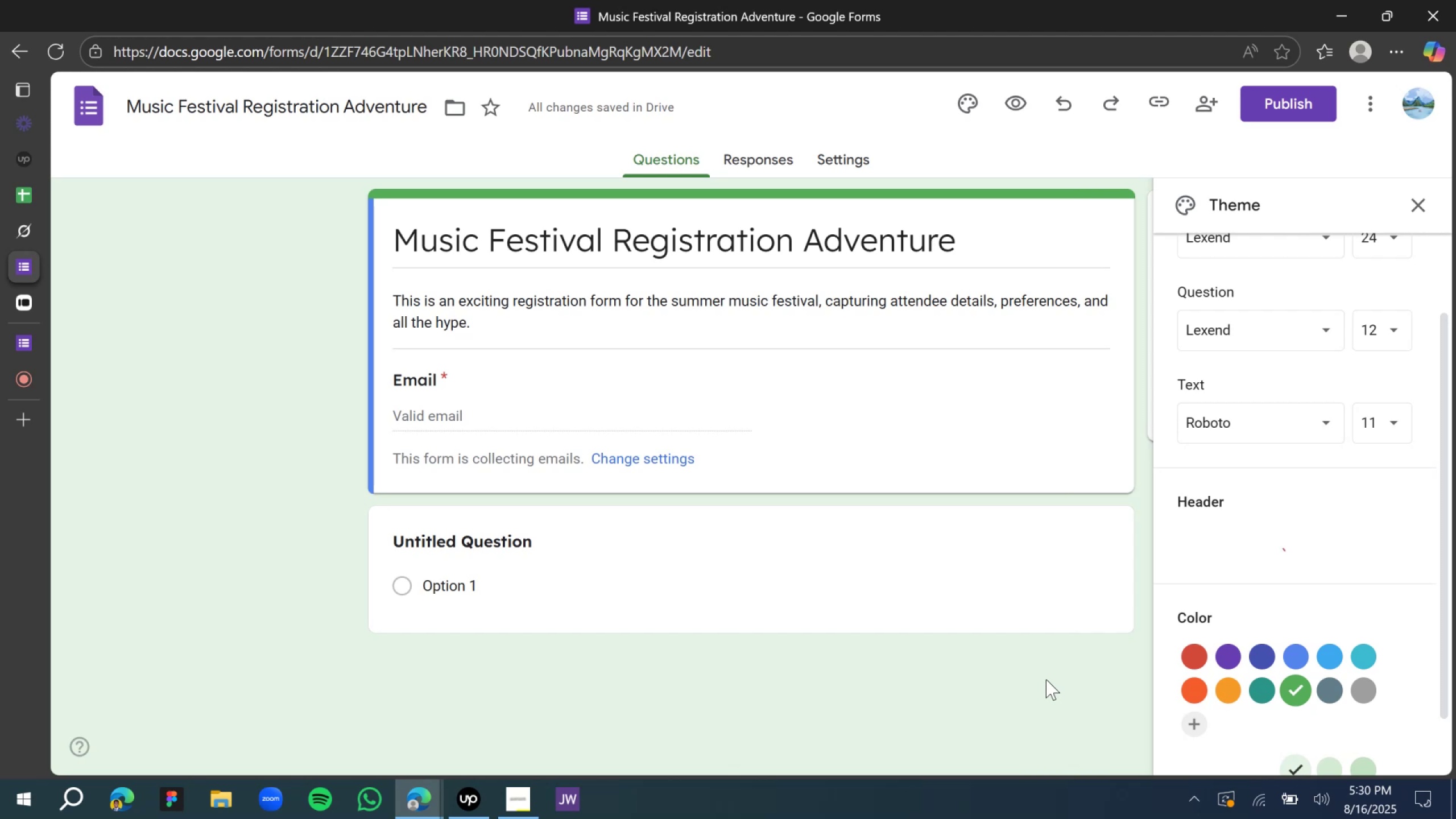 
left_click([1417, 202])
 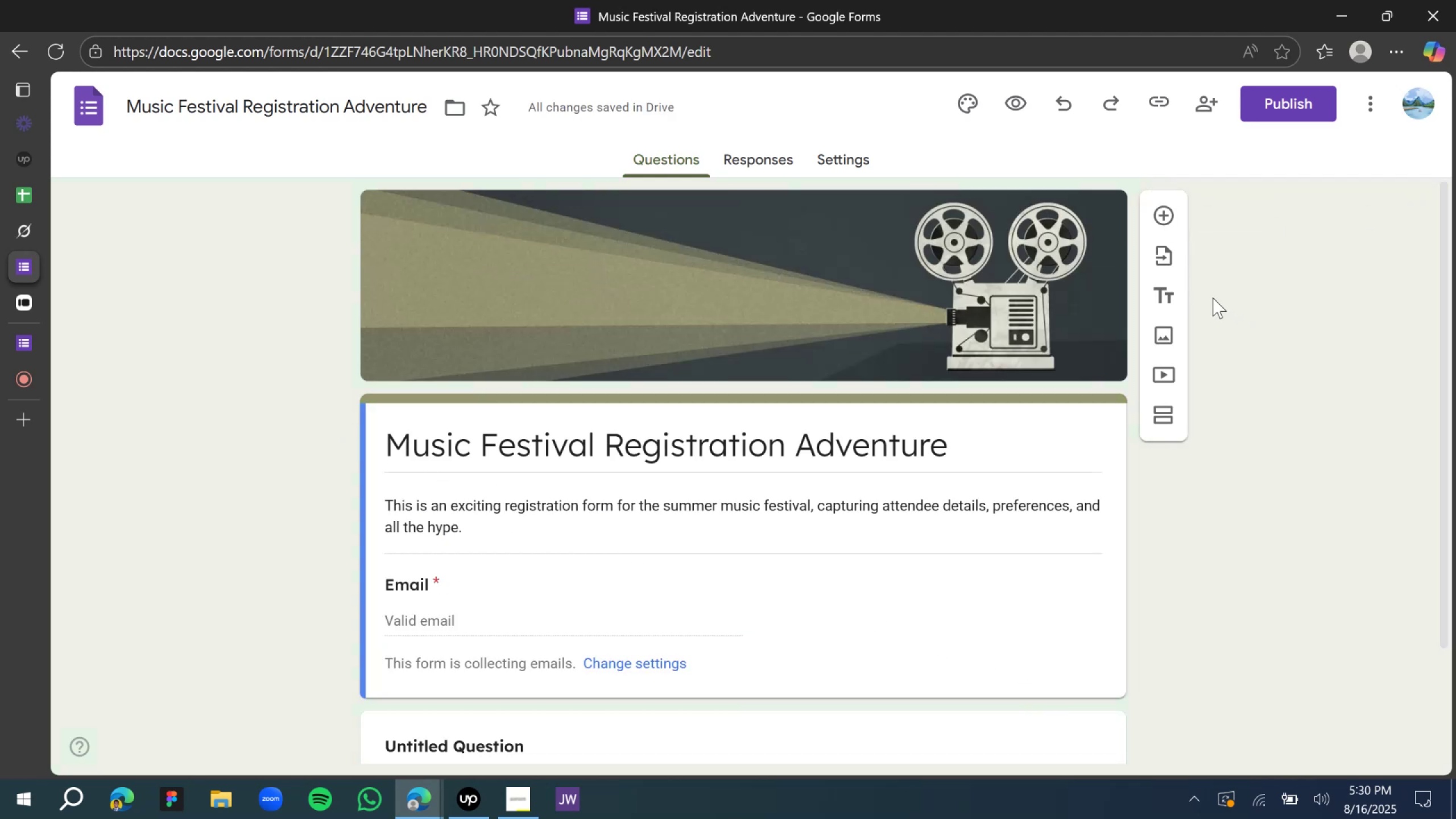 
scroll: coordinate [612, 455], scroll_direction: down, amount: 6.0
 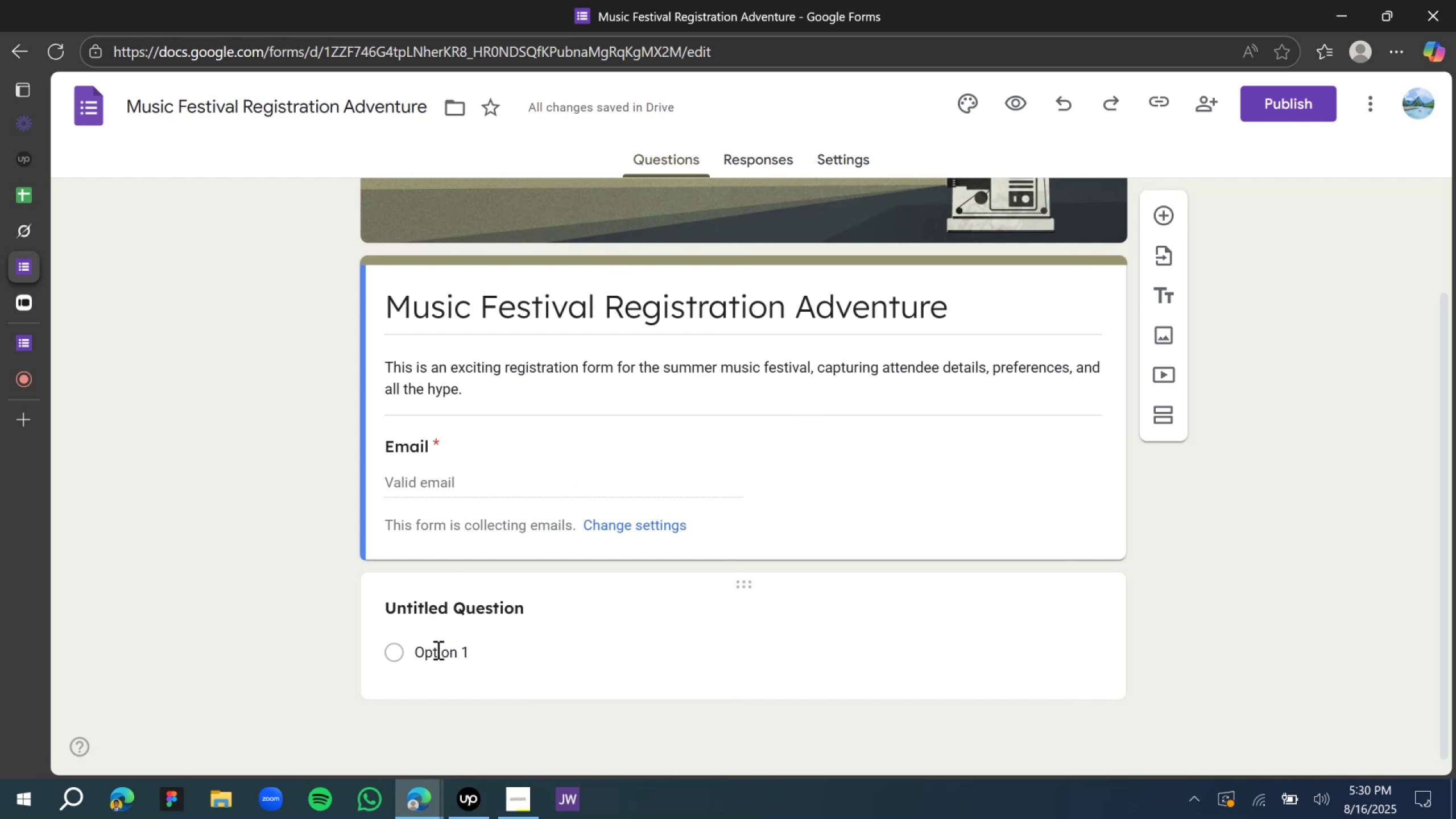 
left_click([437, 650])
 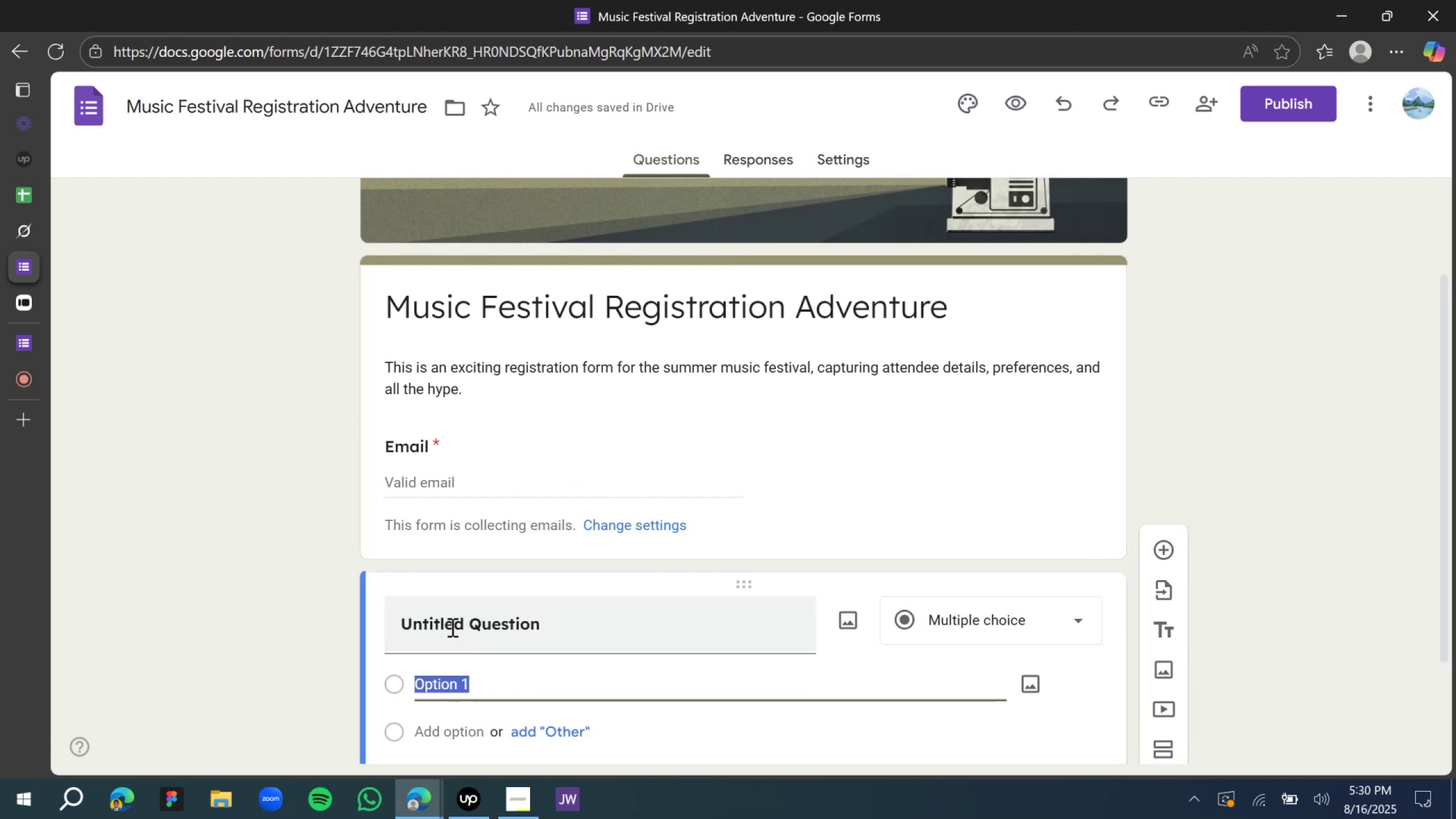 
double_click([451, 627])
 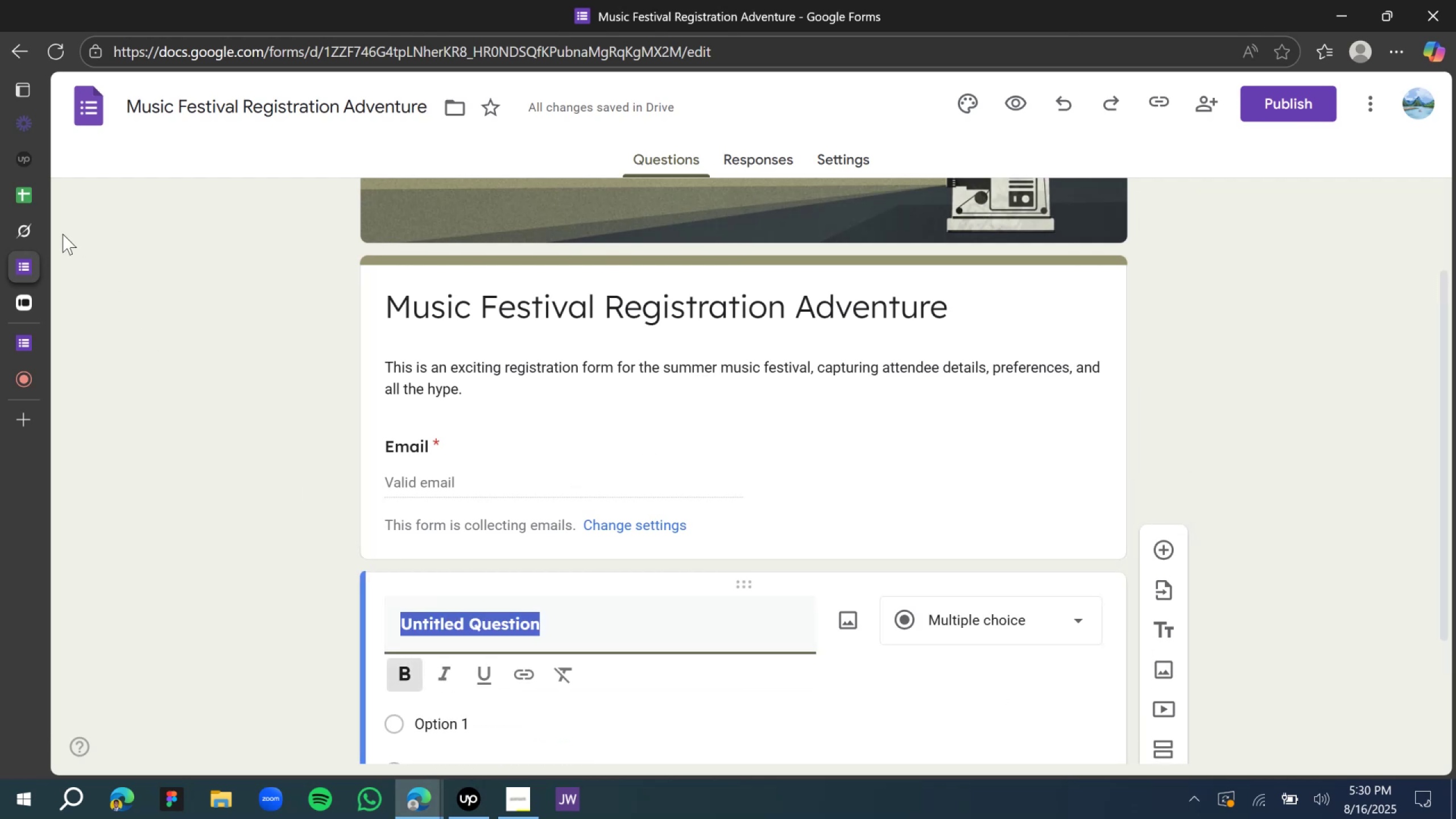 
mouse_move([40, 193])
 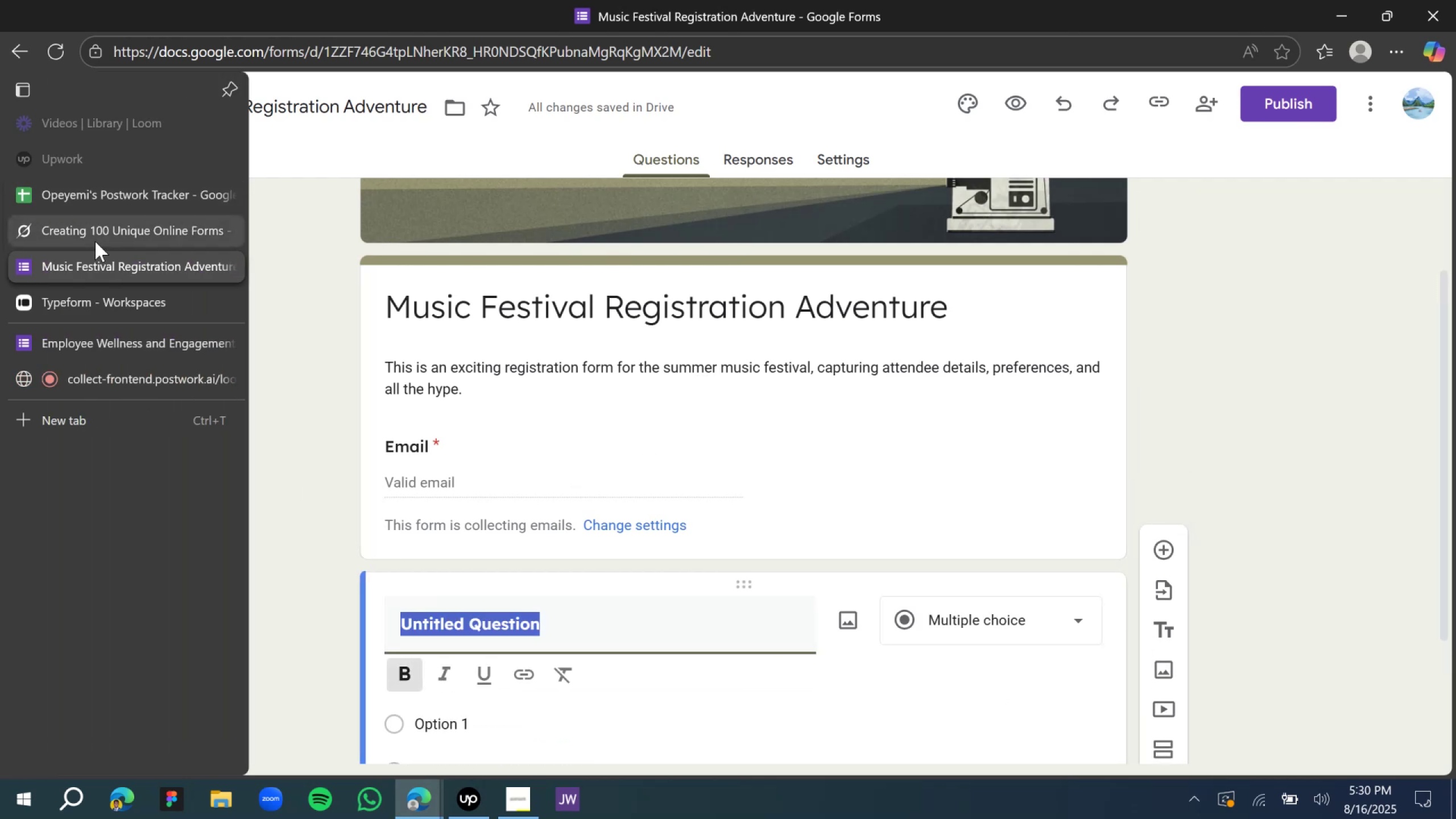 
left_click([95, 241])
 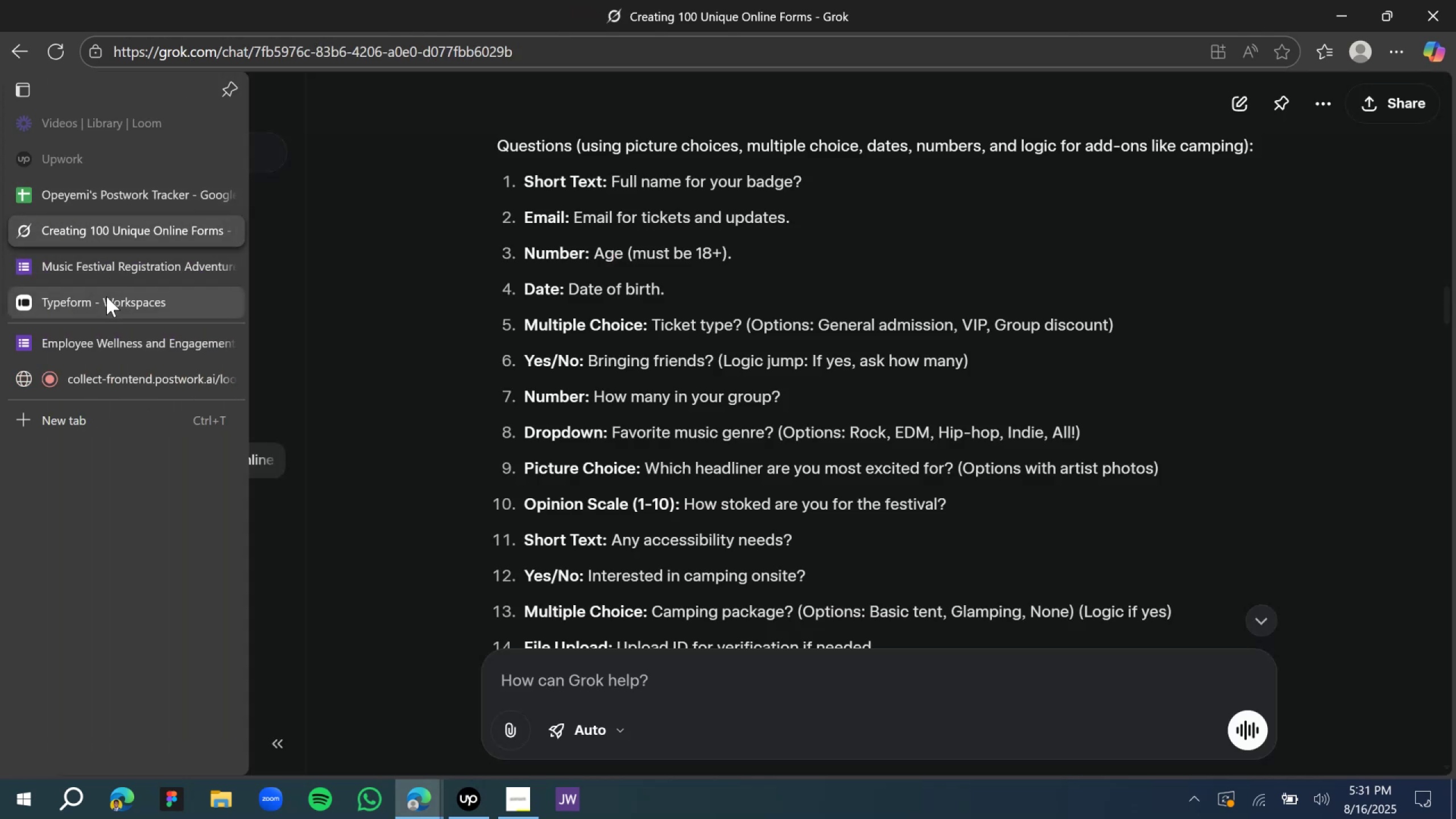 
wait(5.02)
 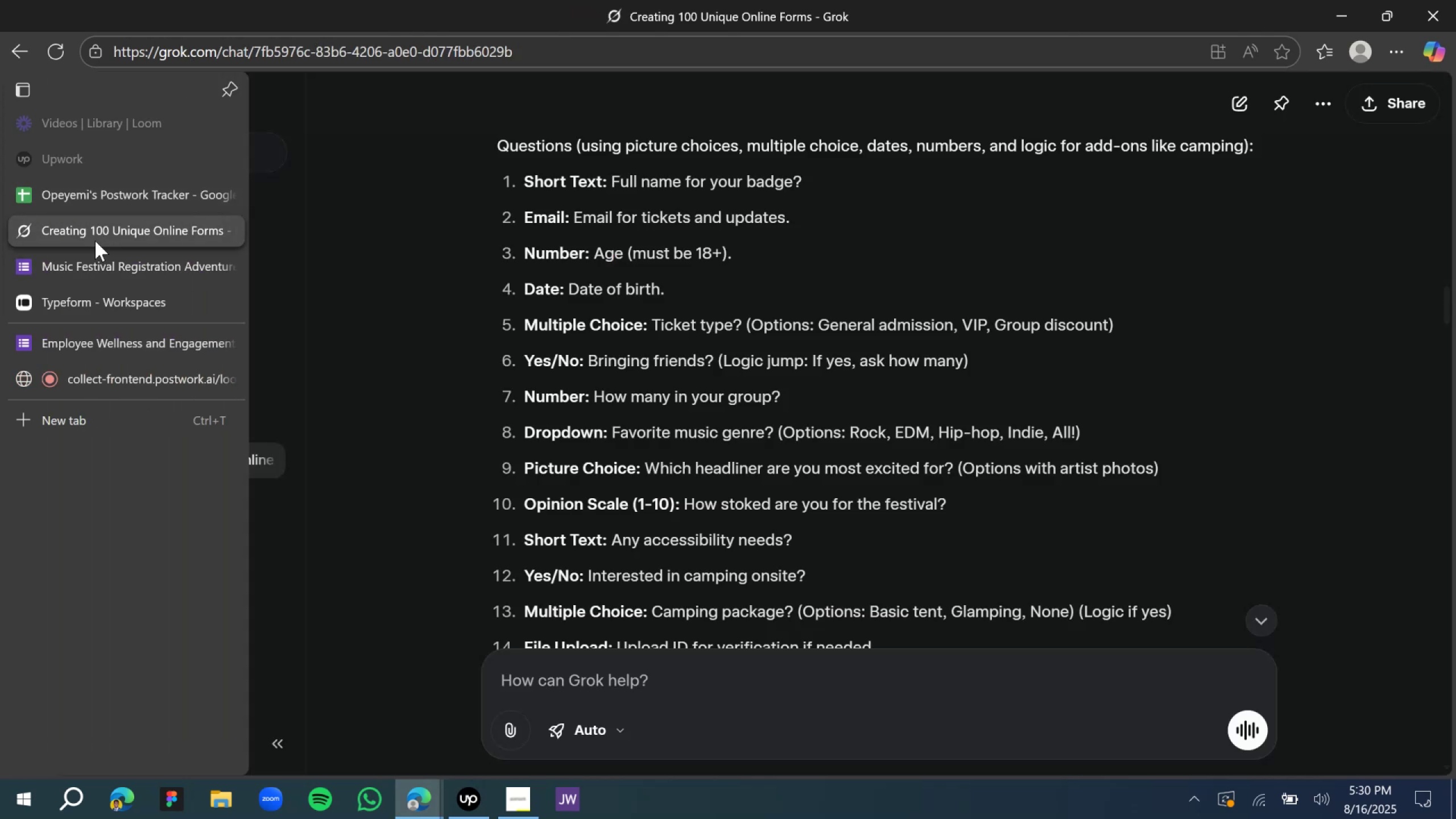 
double_click([101, 271])
 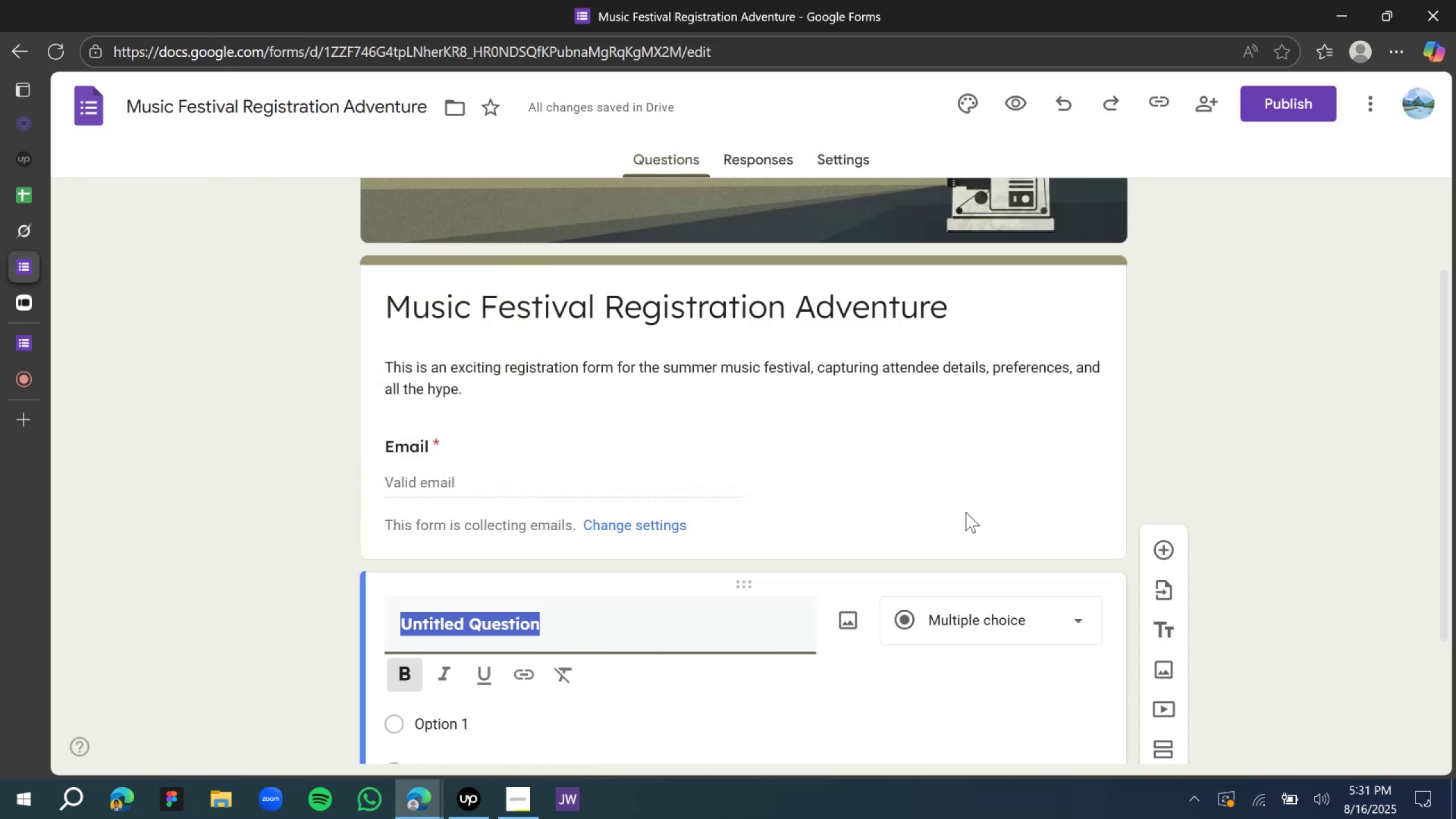 
type(What is your full naw)
key(Backspace)
key(Backspace)
type(full name?)
 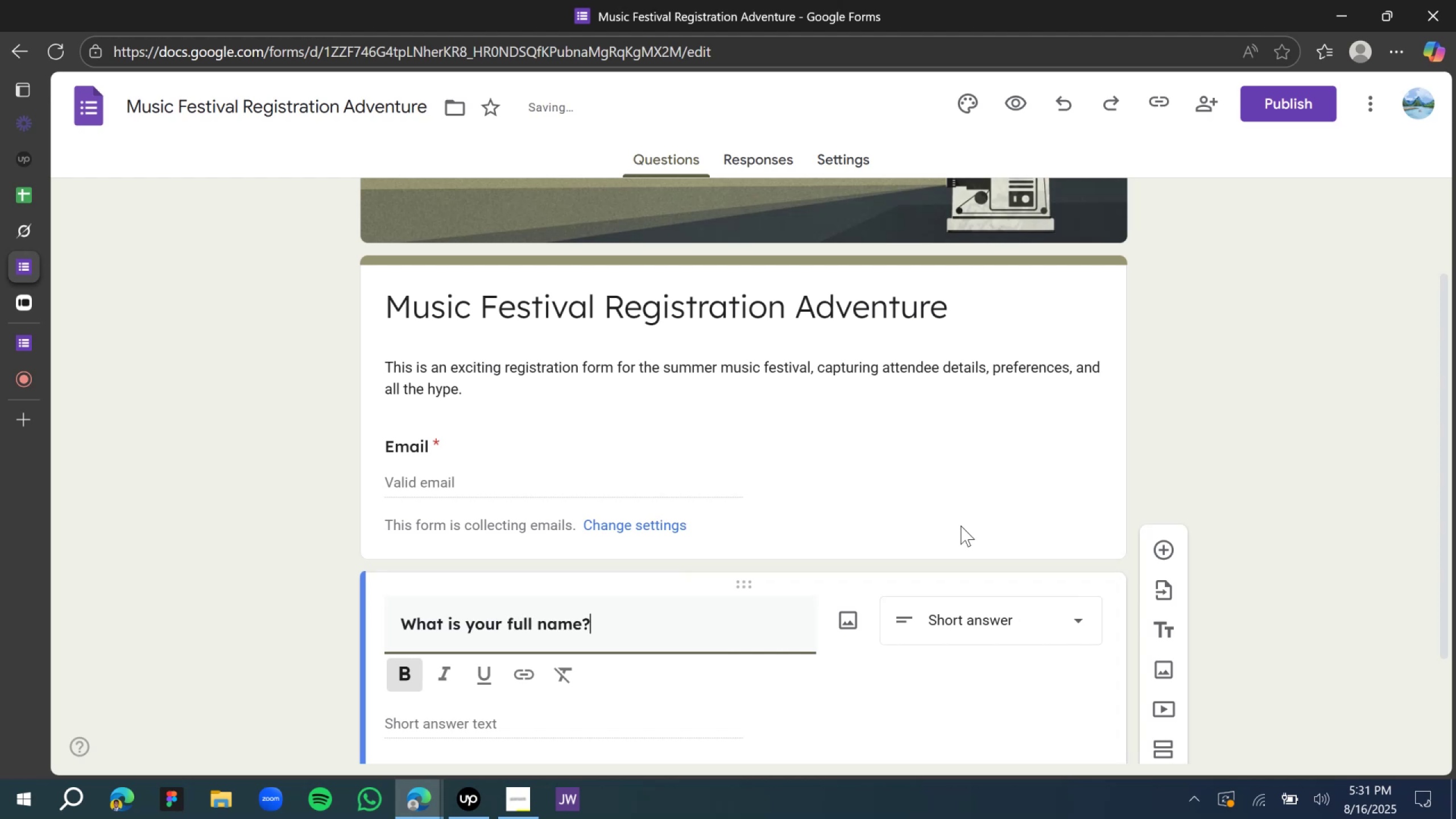 
scroll: coordinate [760, 579], scroll_direction: down, amount: 5.0
 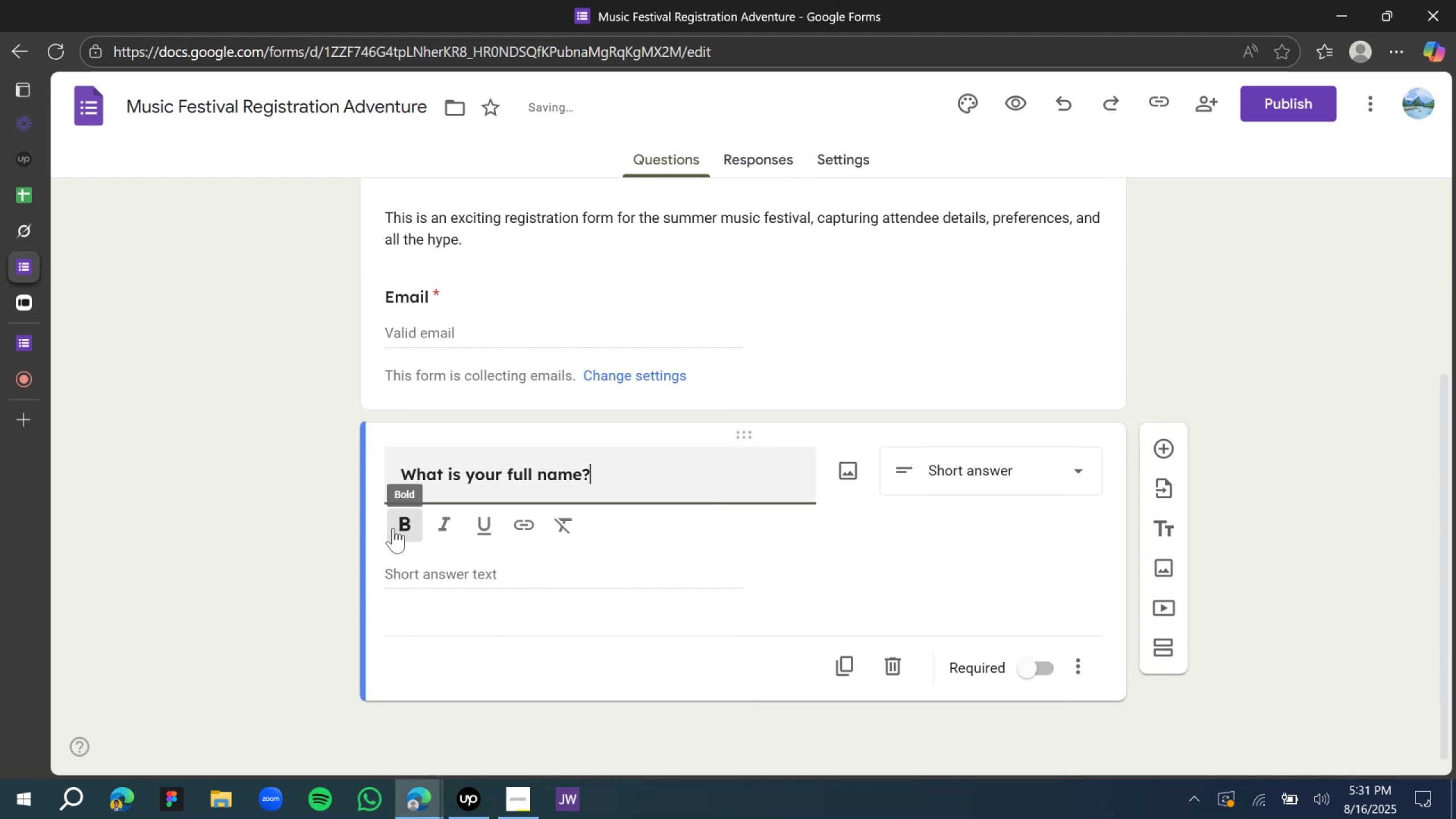 
left_click([293, 524])
 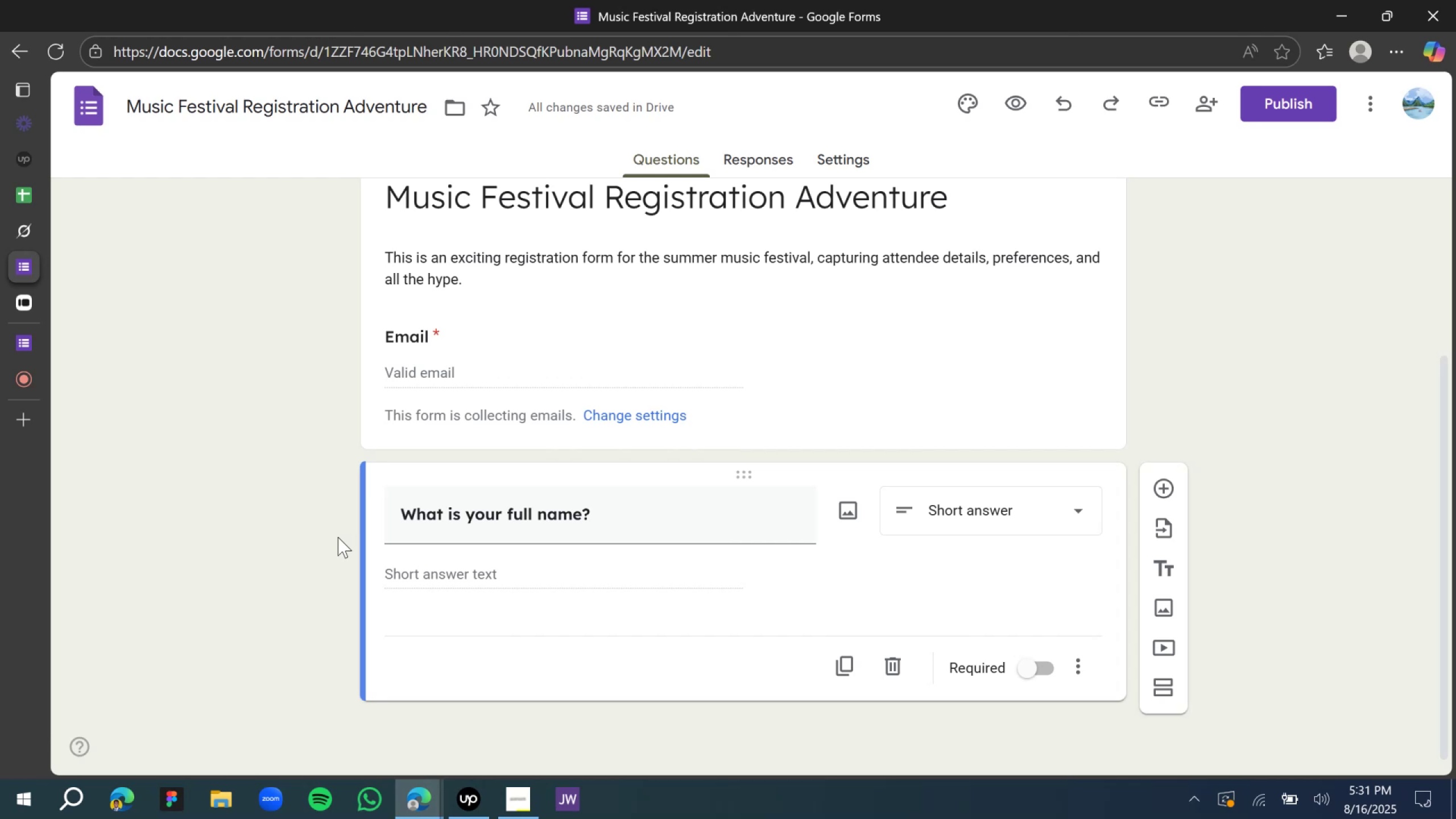 
wait(16.15)
 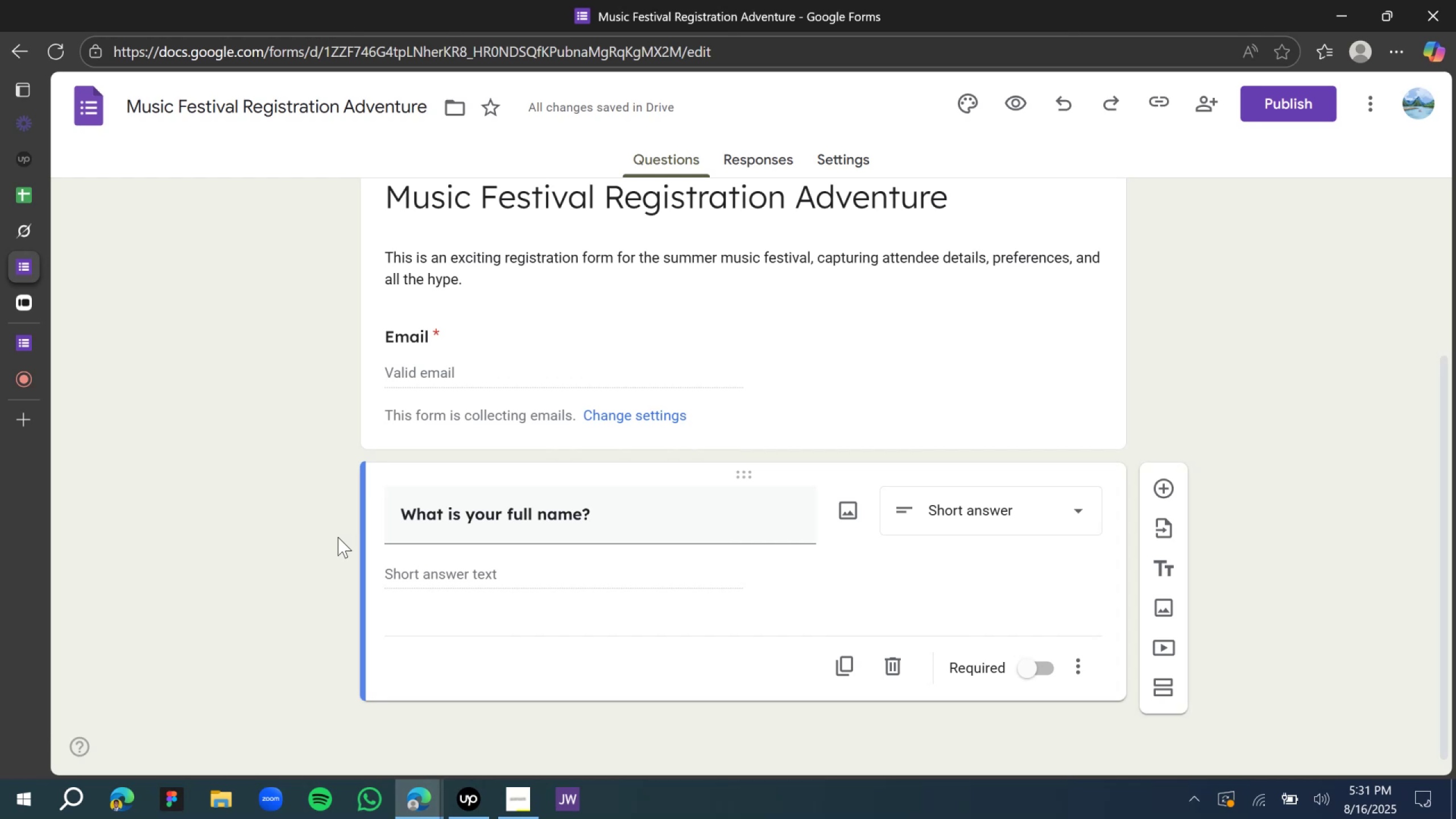 
left_click([1035, 672])
 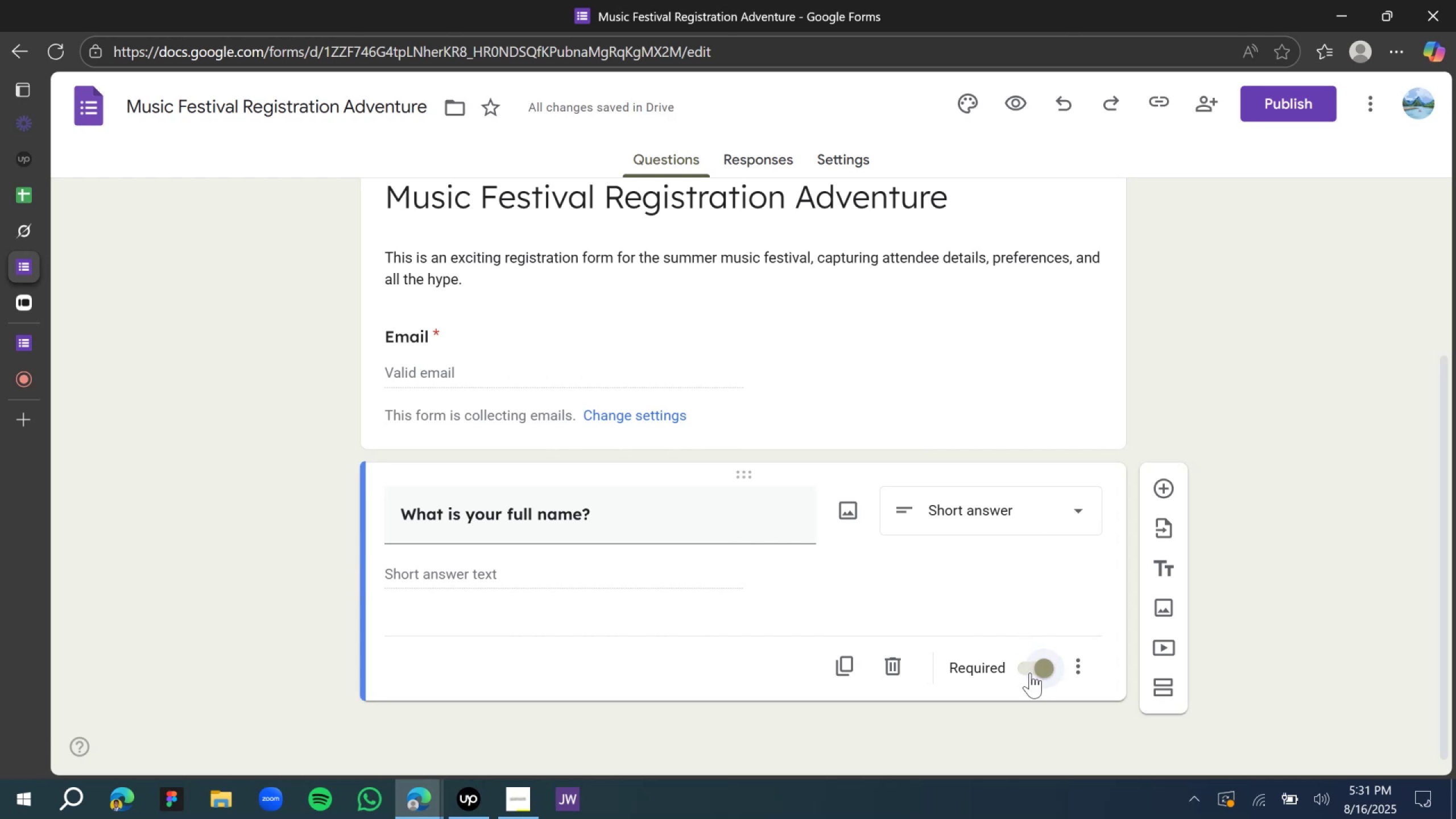 
wait(9.43)
 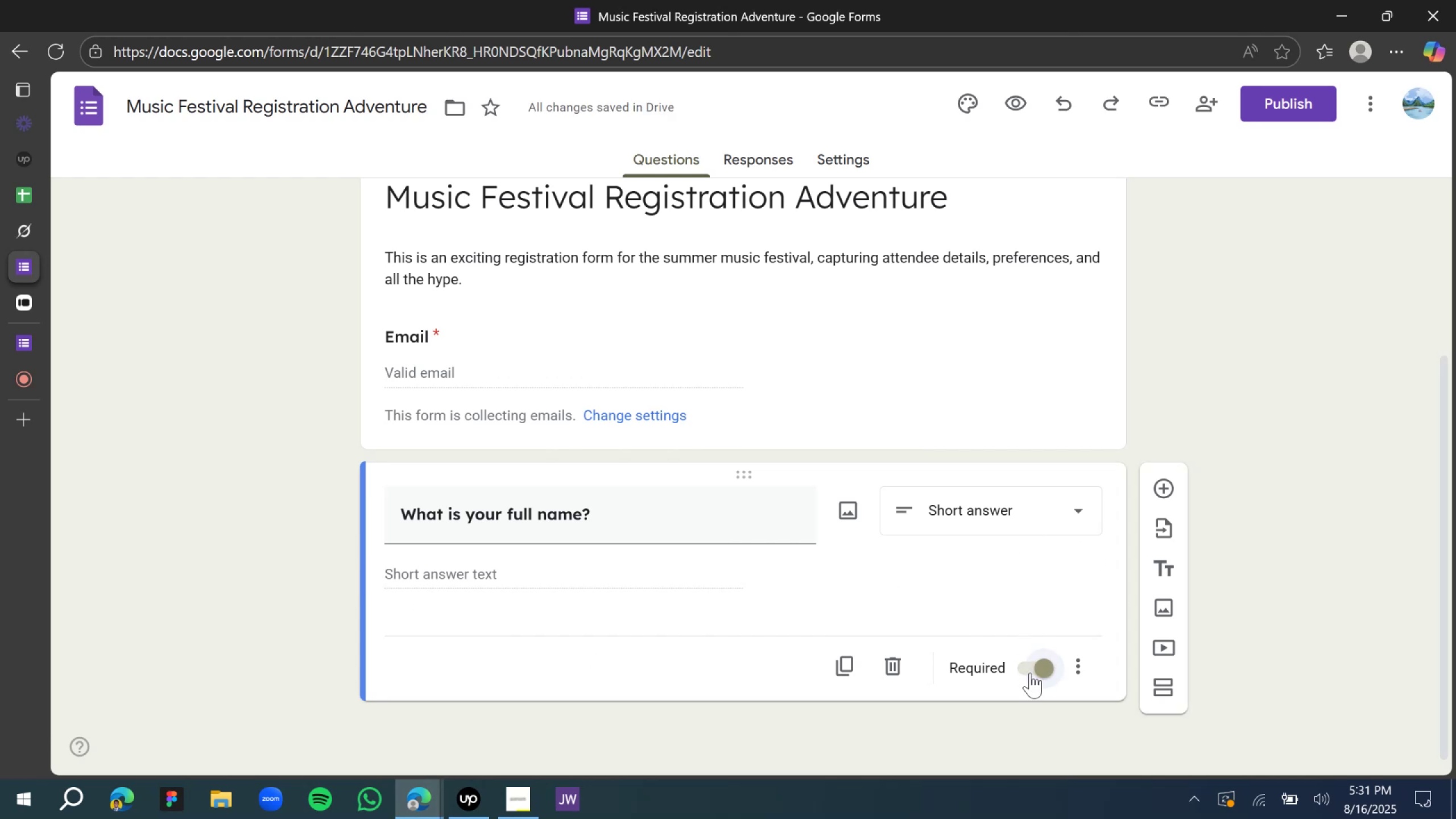 
scroll: coordinate [1415, 752], scroll_direction: down, amount: 3.0
 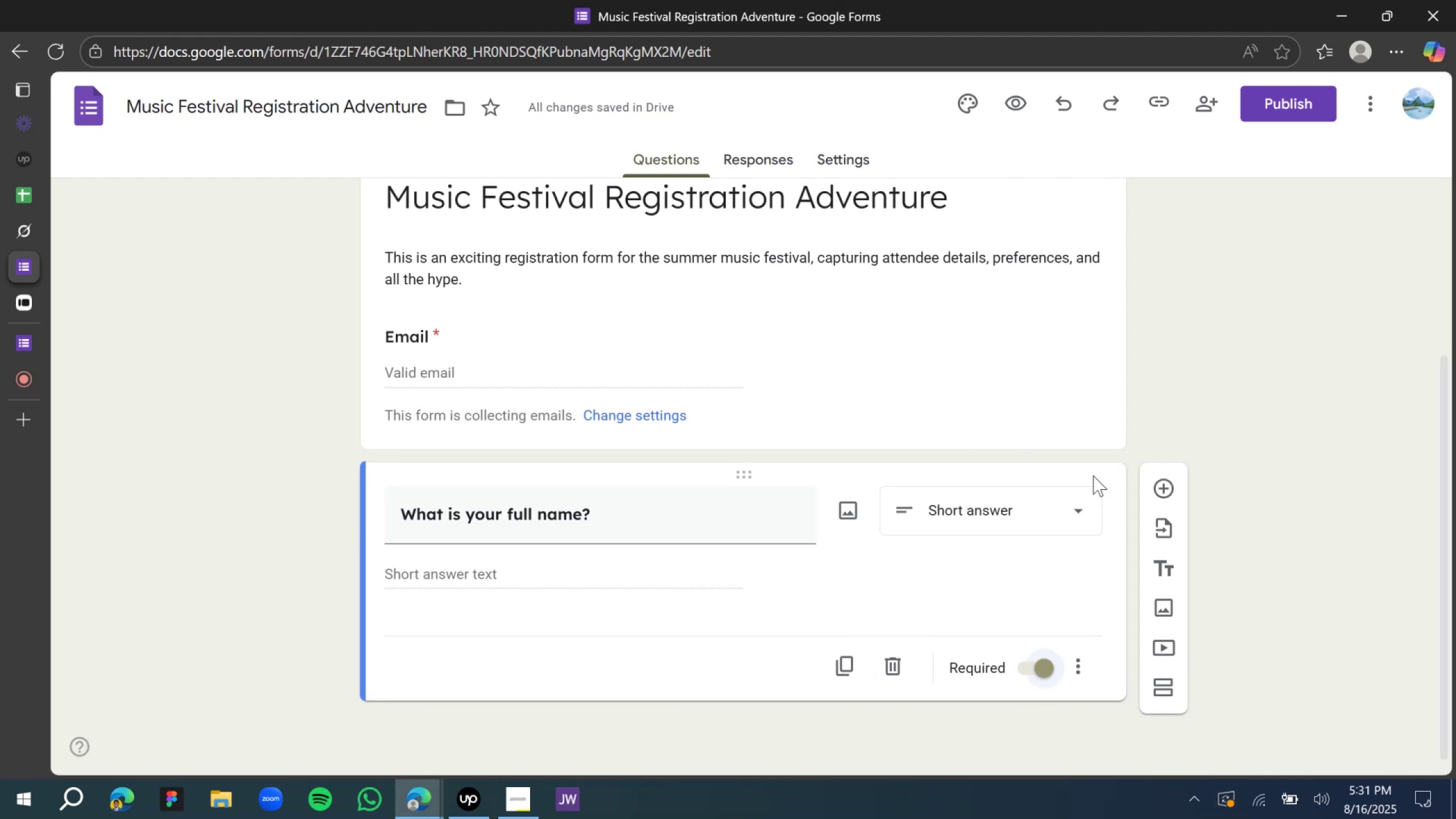 
left_click([1168, 487])
 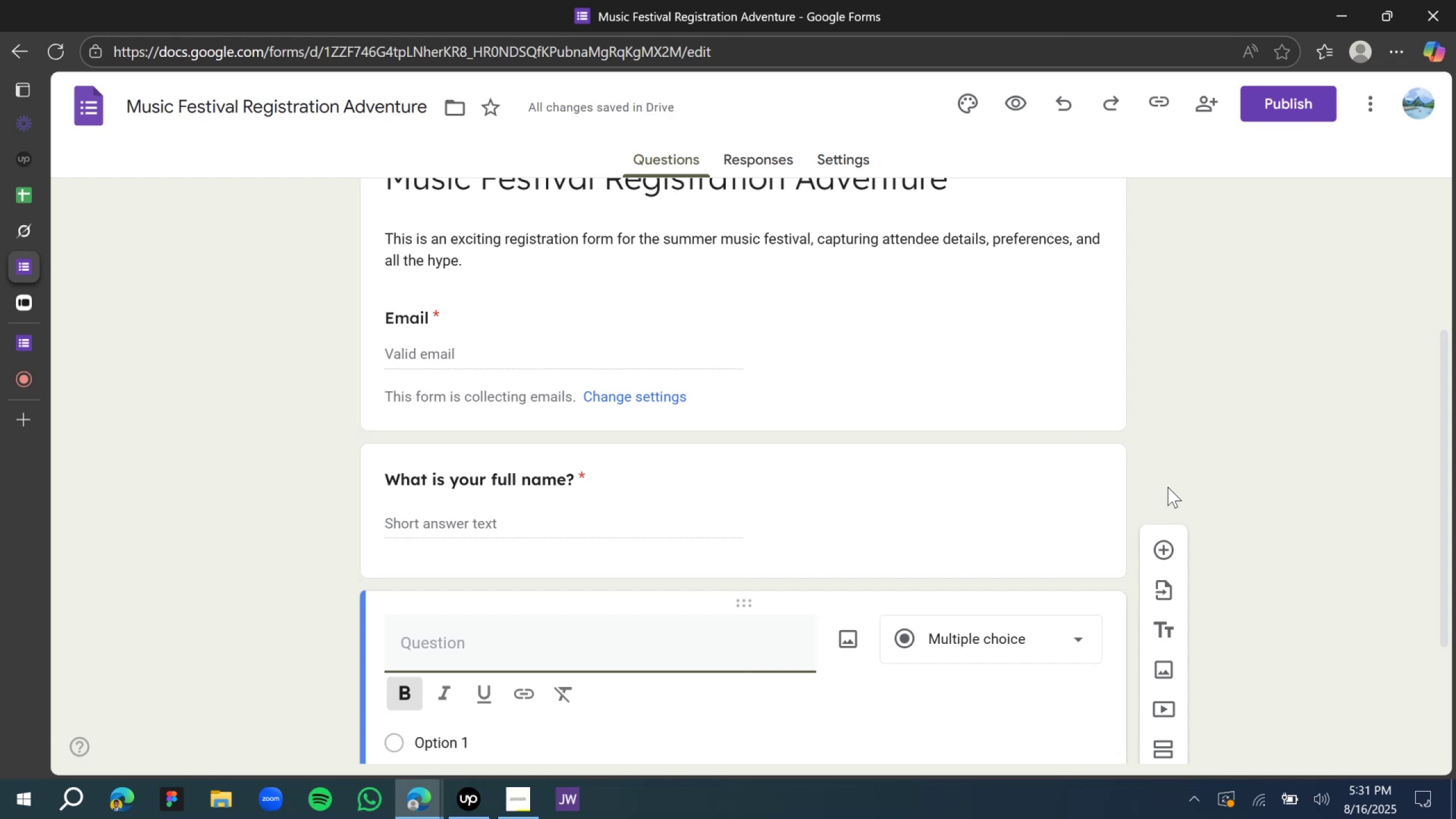 
scroll: coordinate [1167, 494], scroll_direction: down, amount: 4.0
 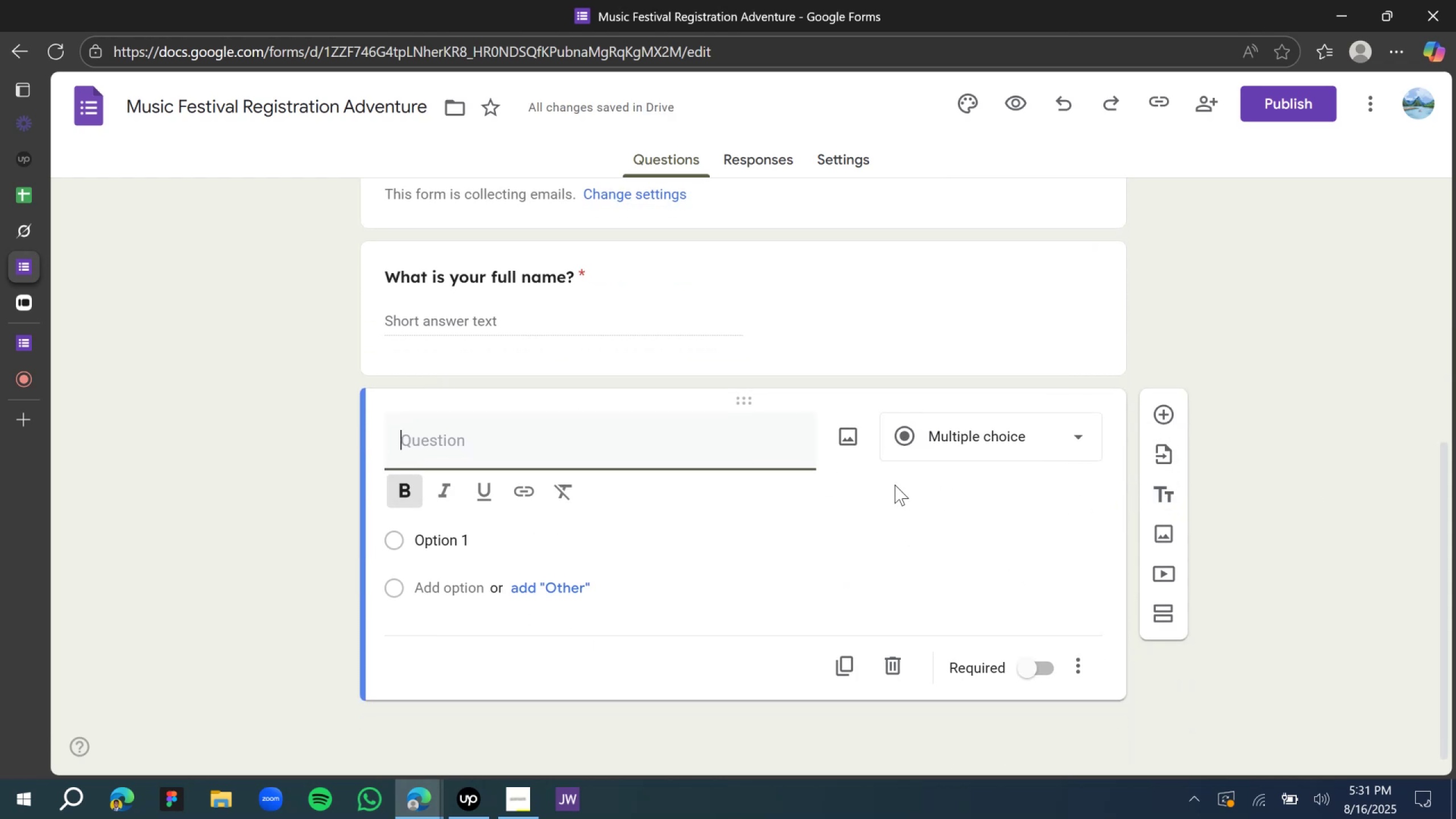 
type(What )
 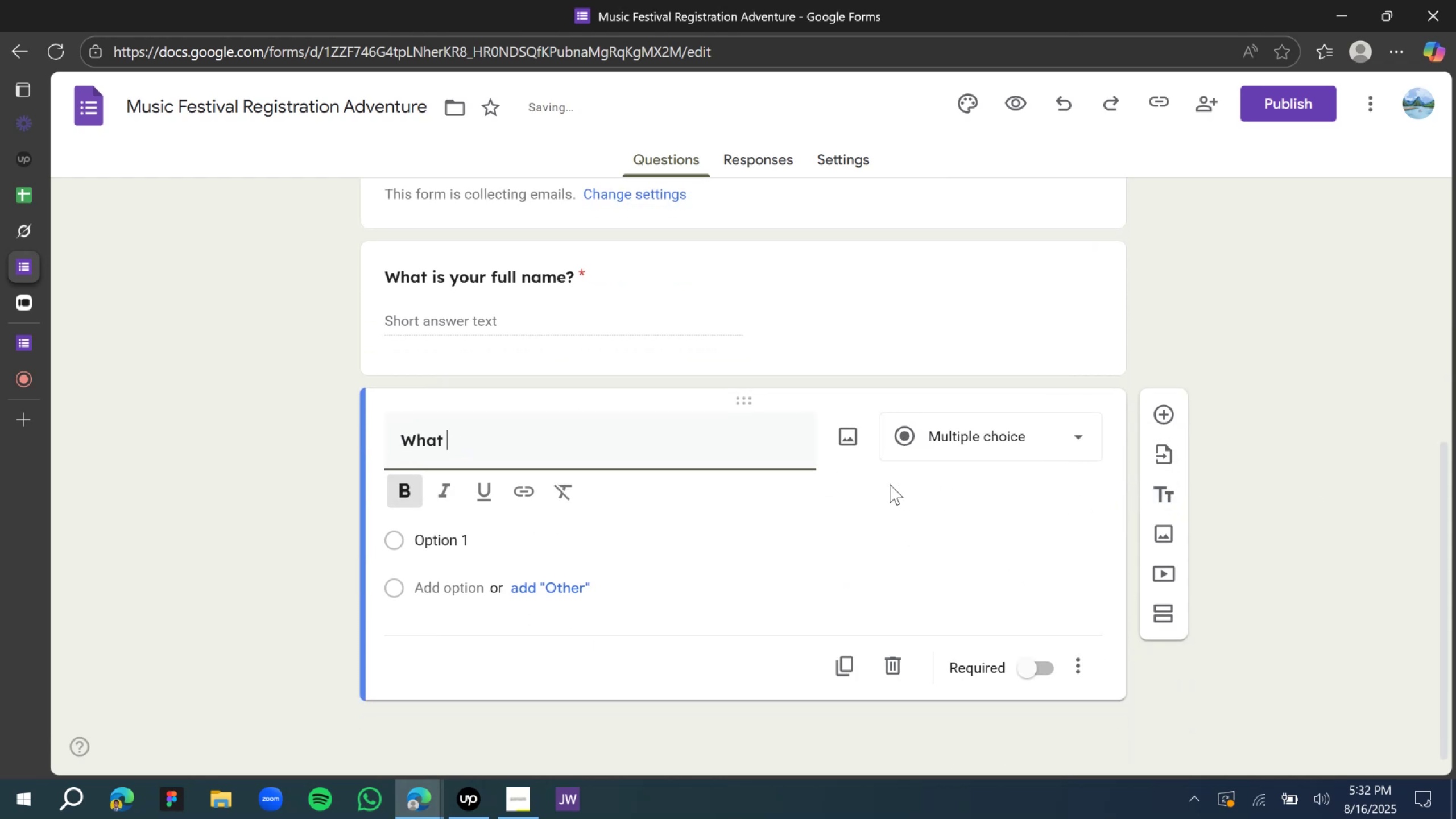 
type(is)
 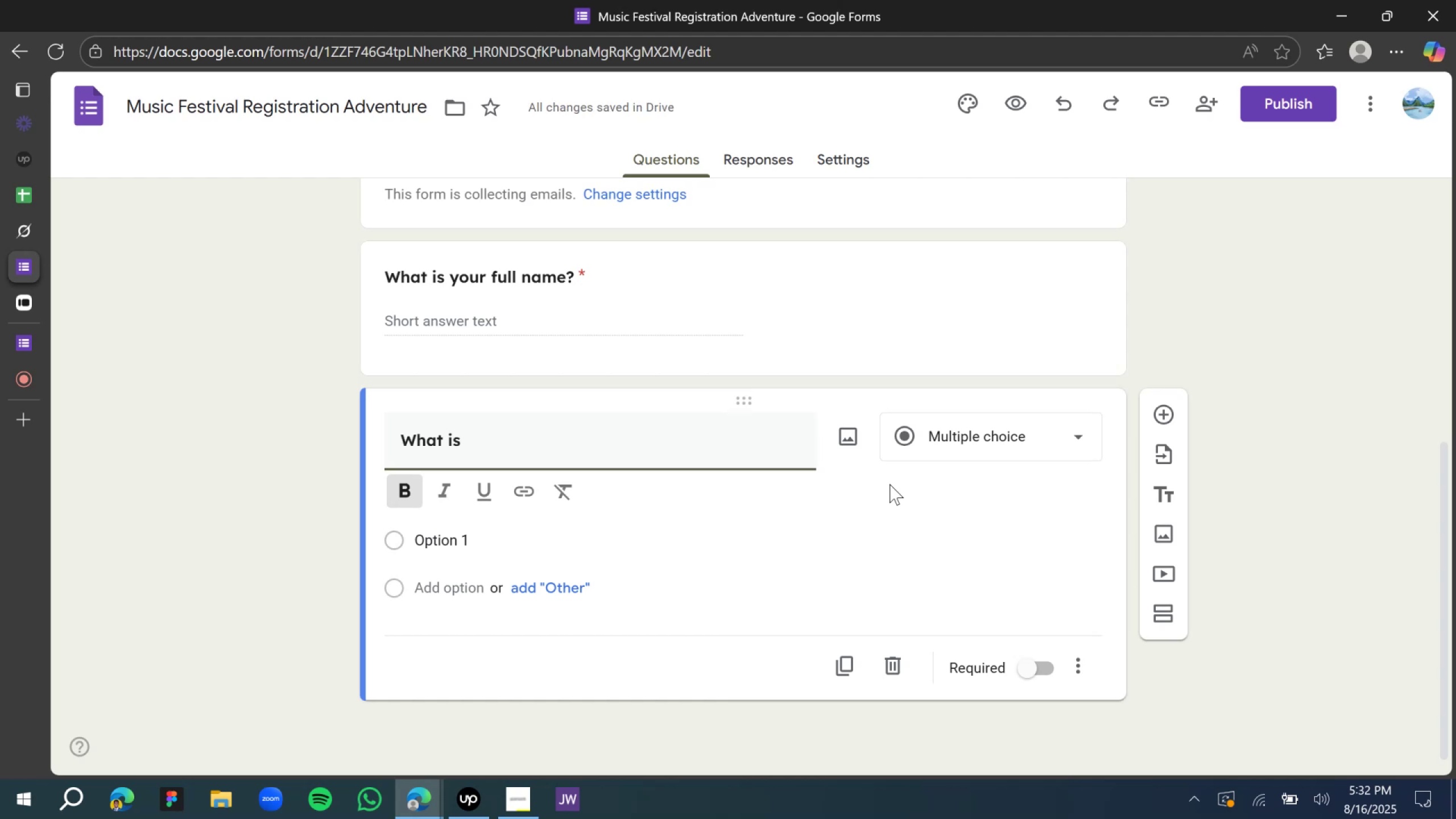 
wait(5.65)
 